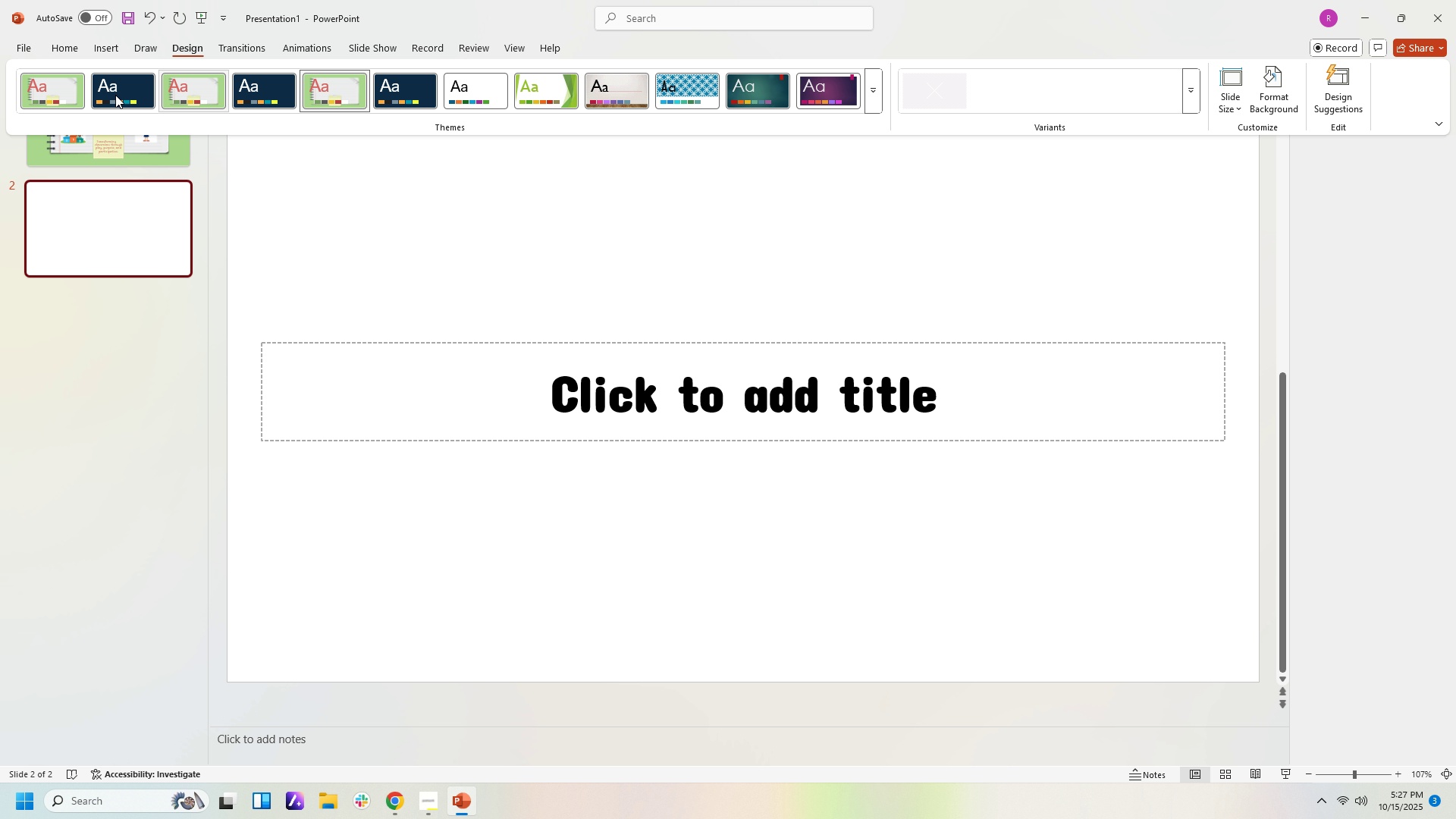 
left_click([42, 91])
 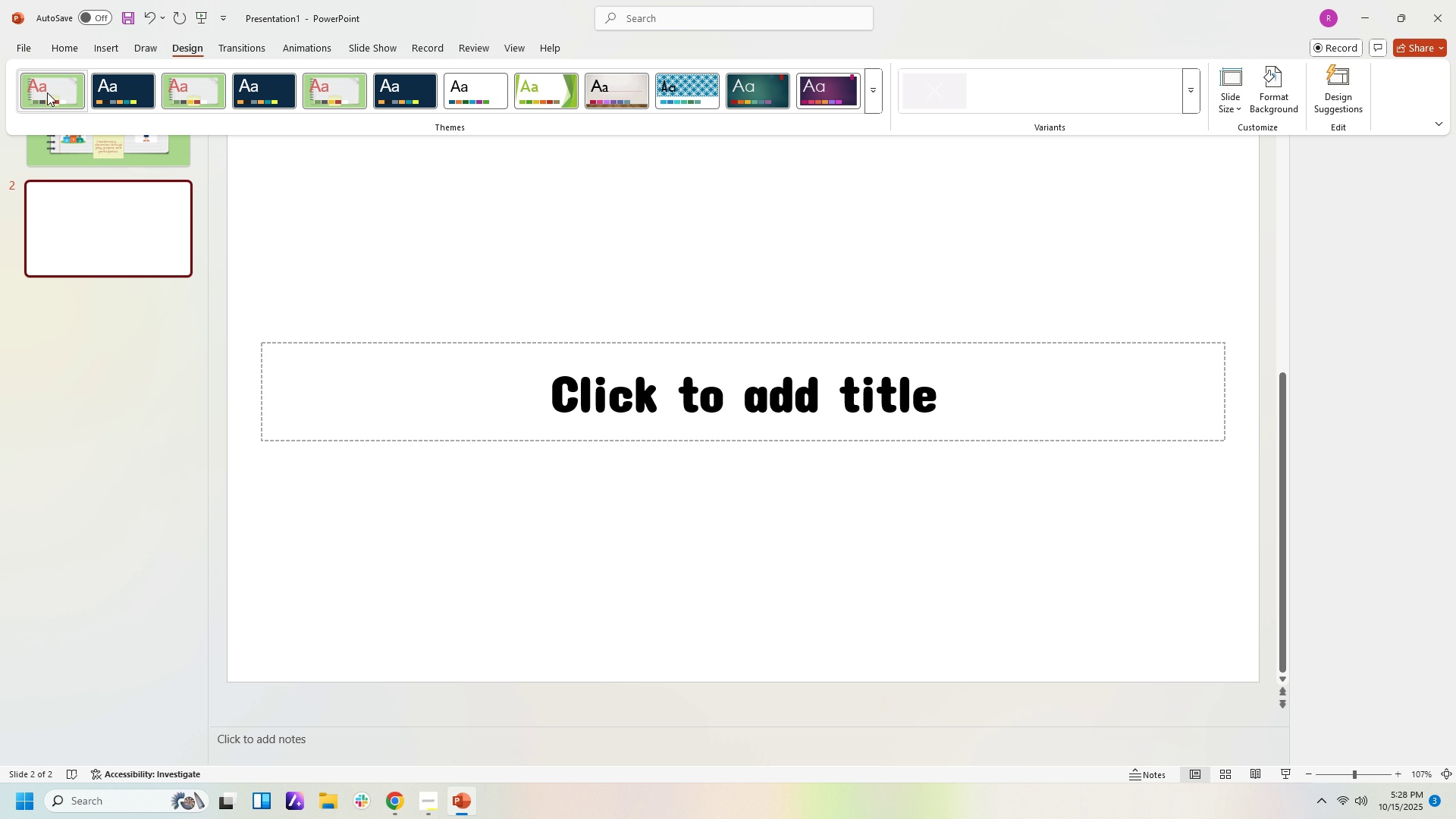 
left_click([57, 96])
 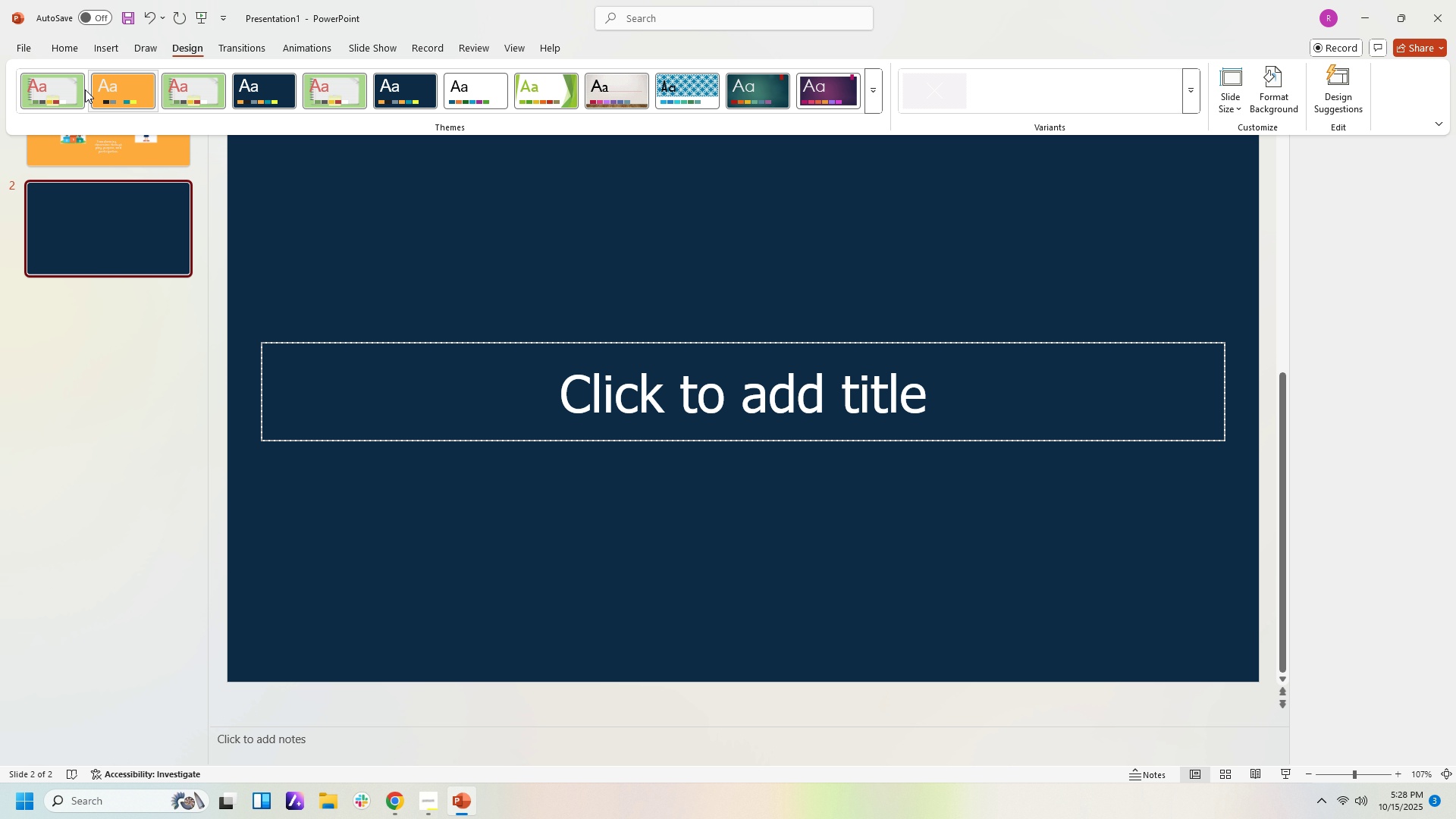 
left_click([68, 86])
 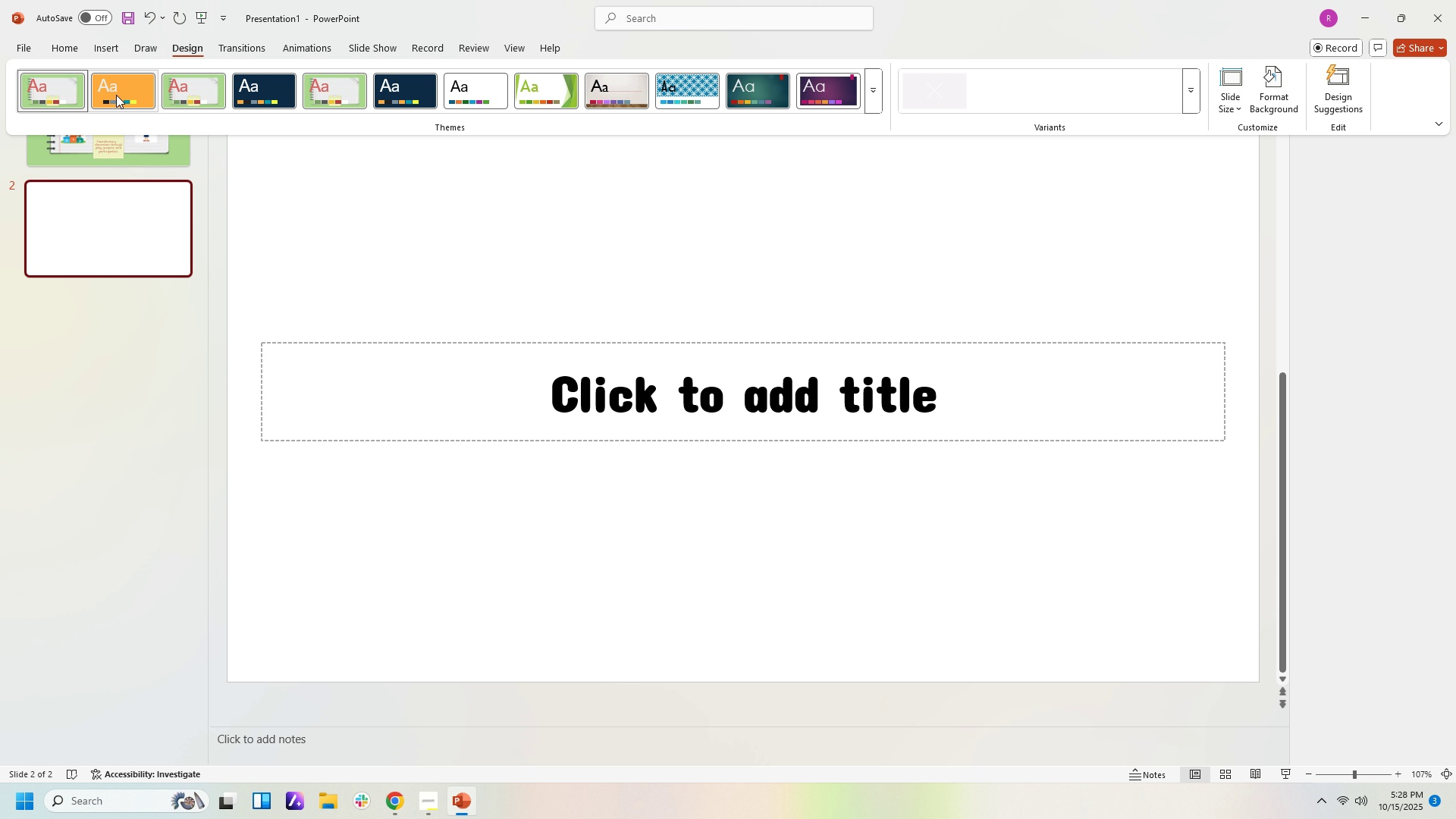 
left_click([116, 95])
 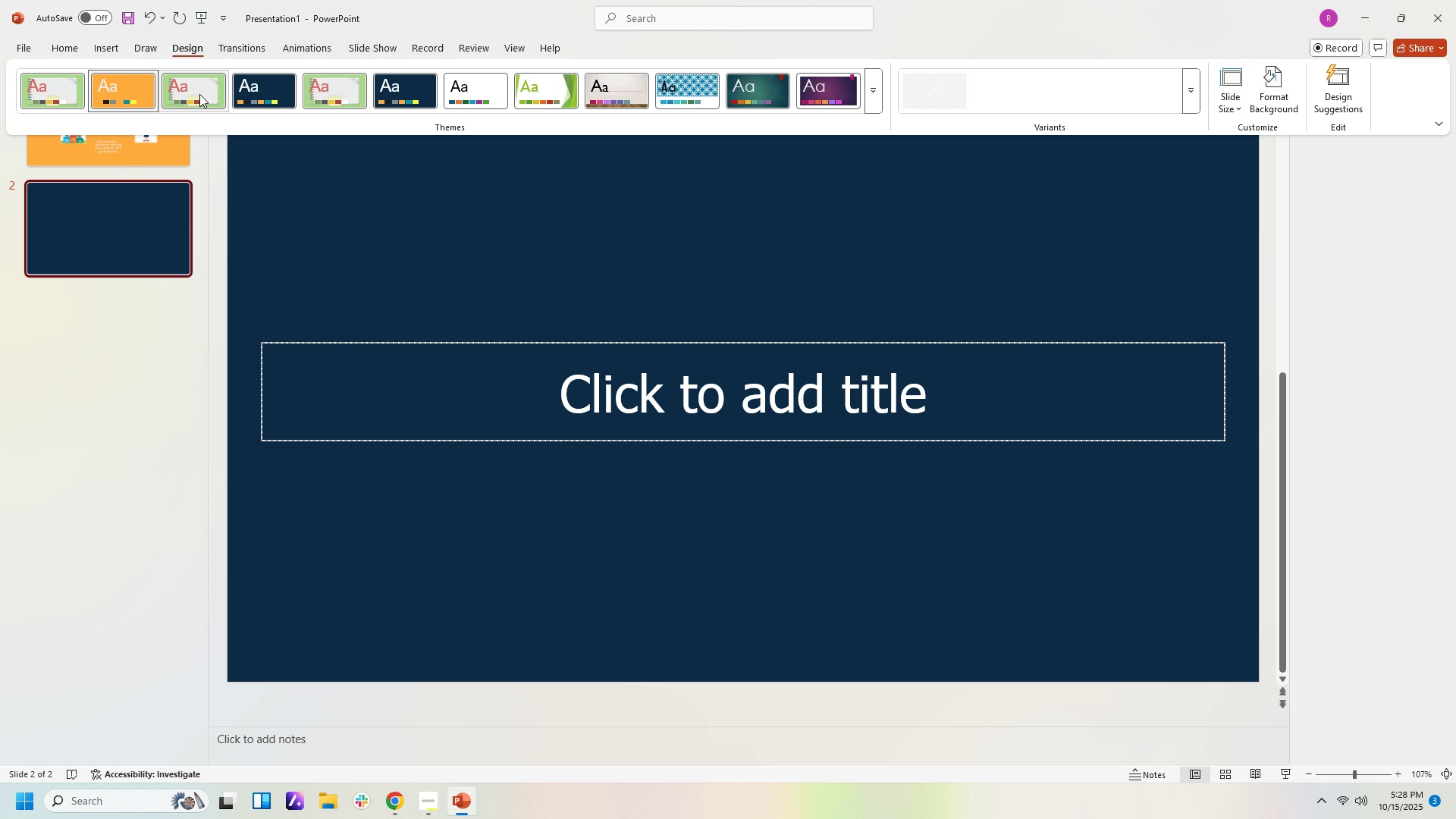 
left_click([199, 94])
 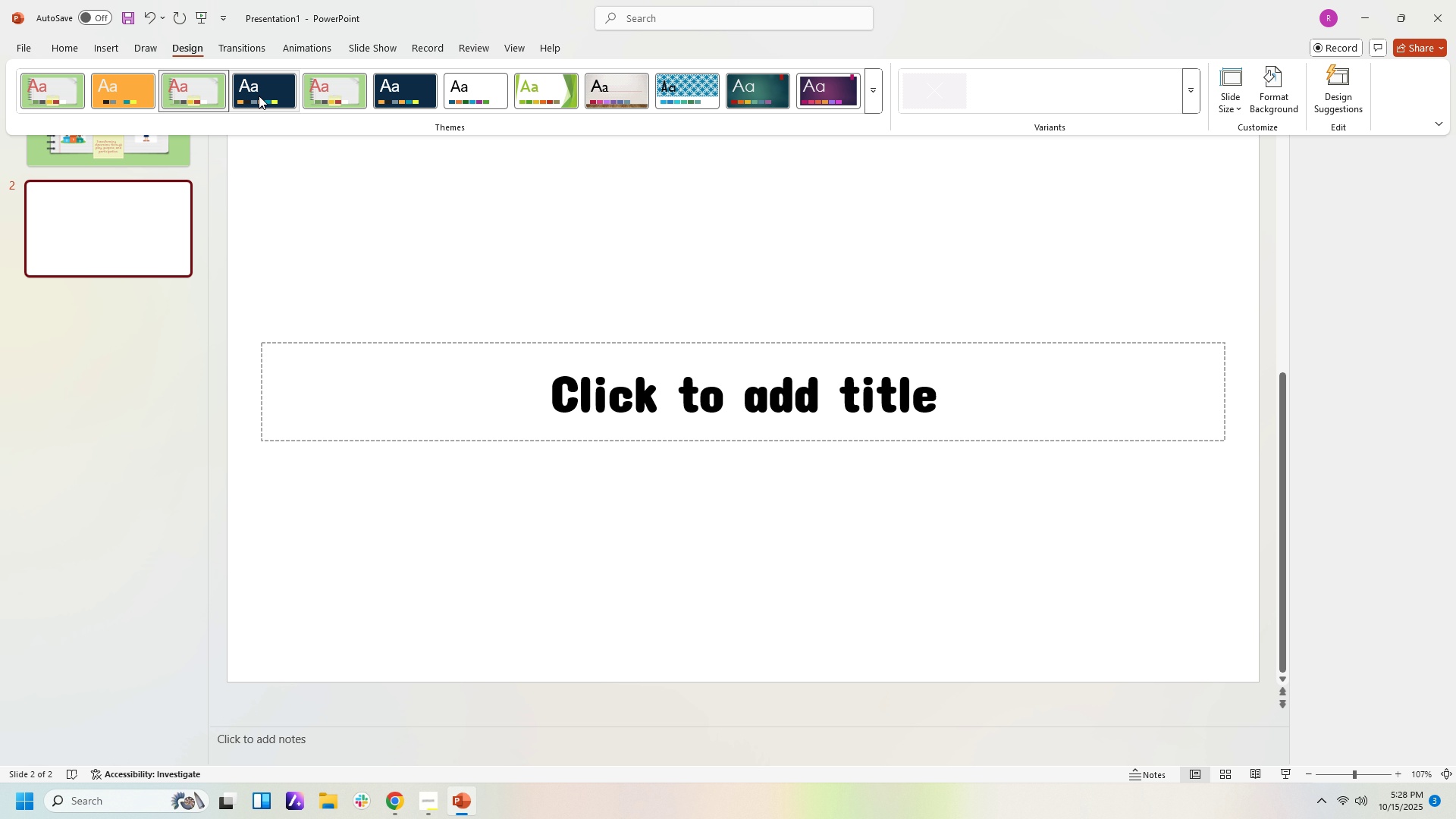 
left_click([261, 96])
 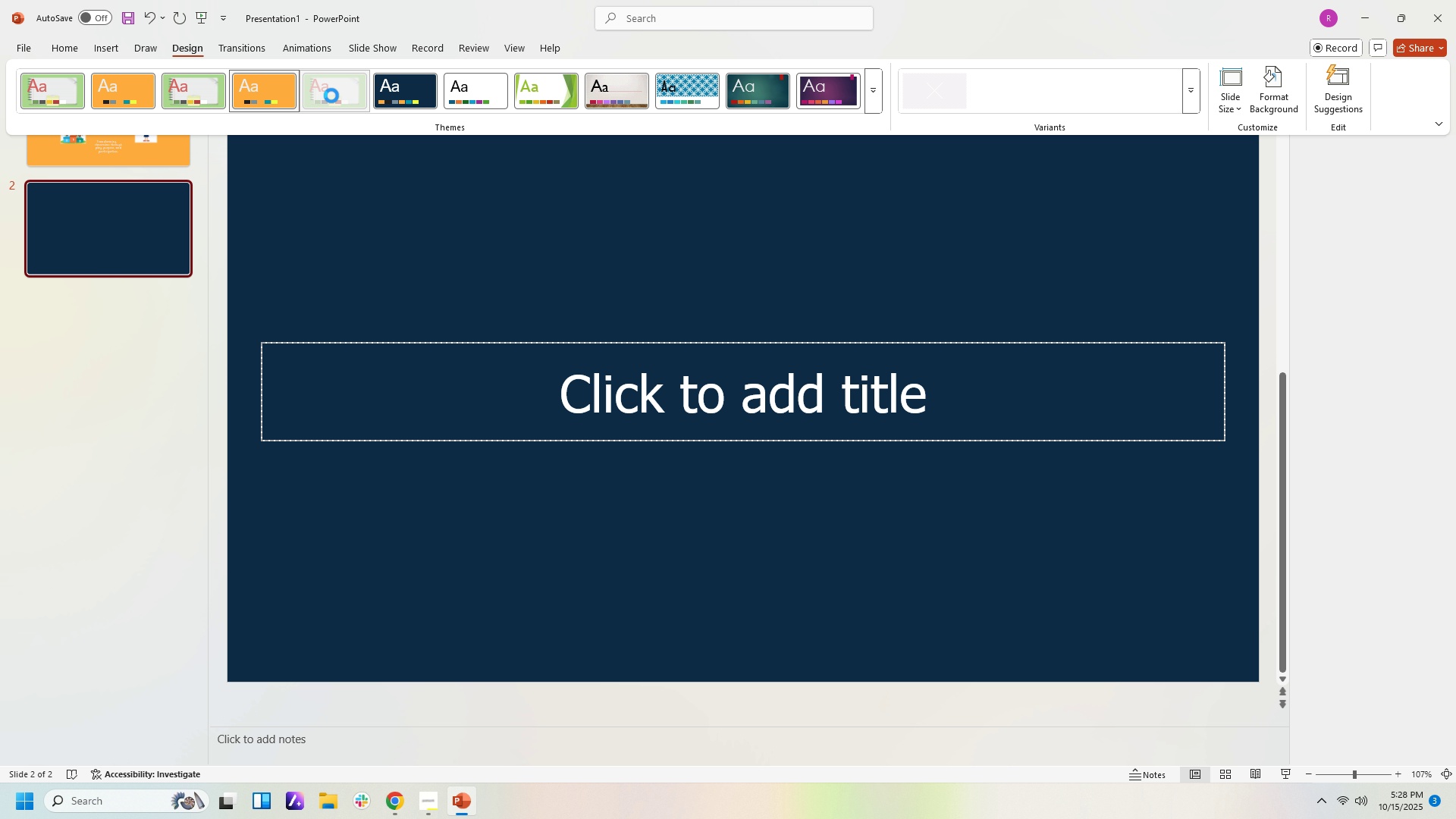 
left_click([331, 96])
 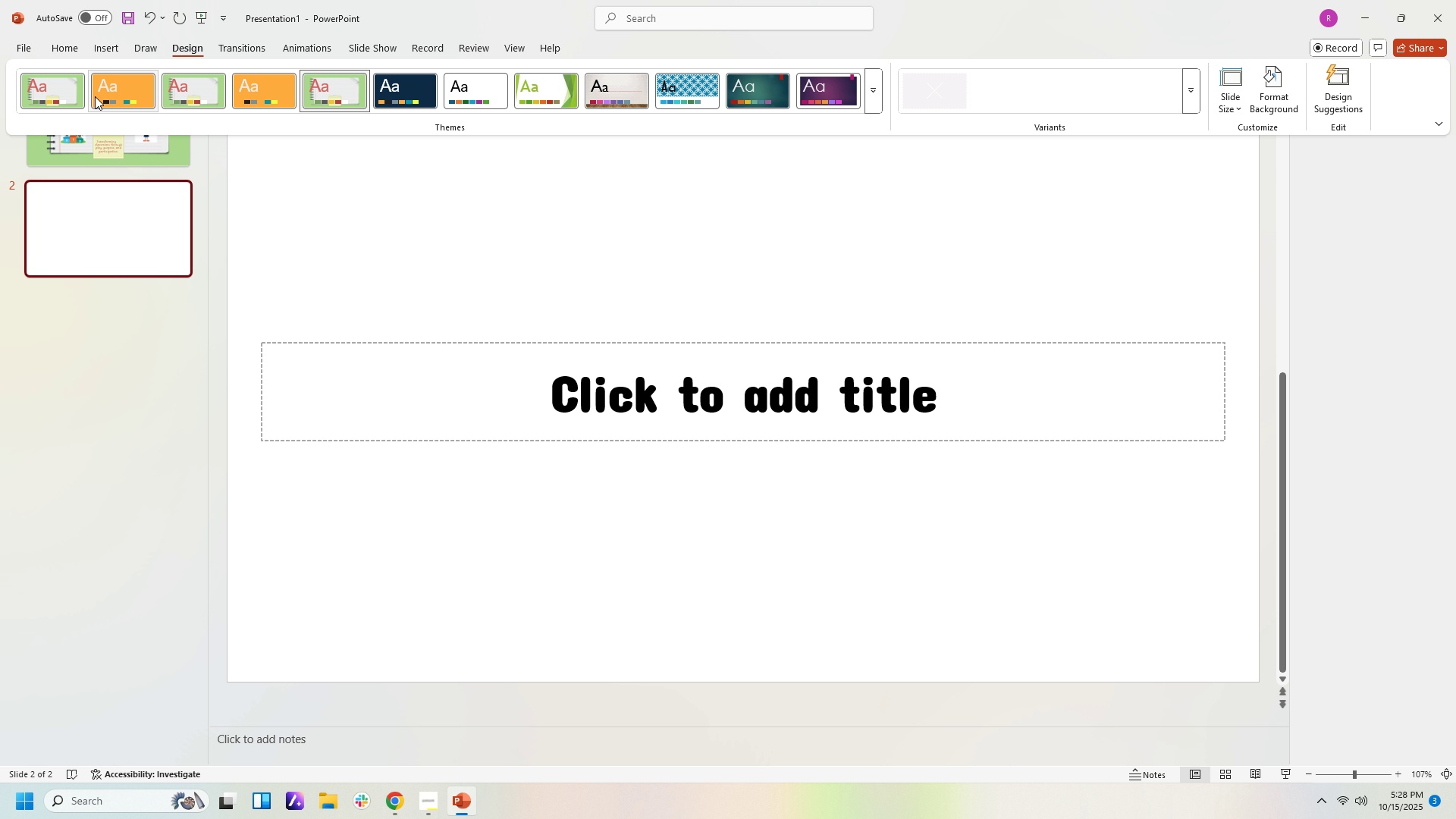 
left_click([59, 88])
 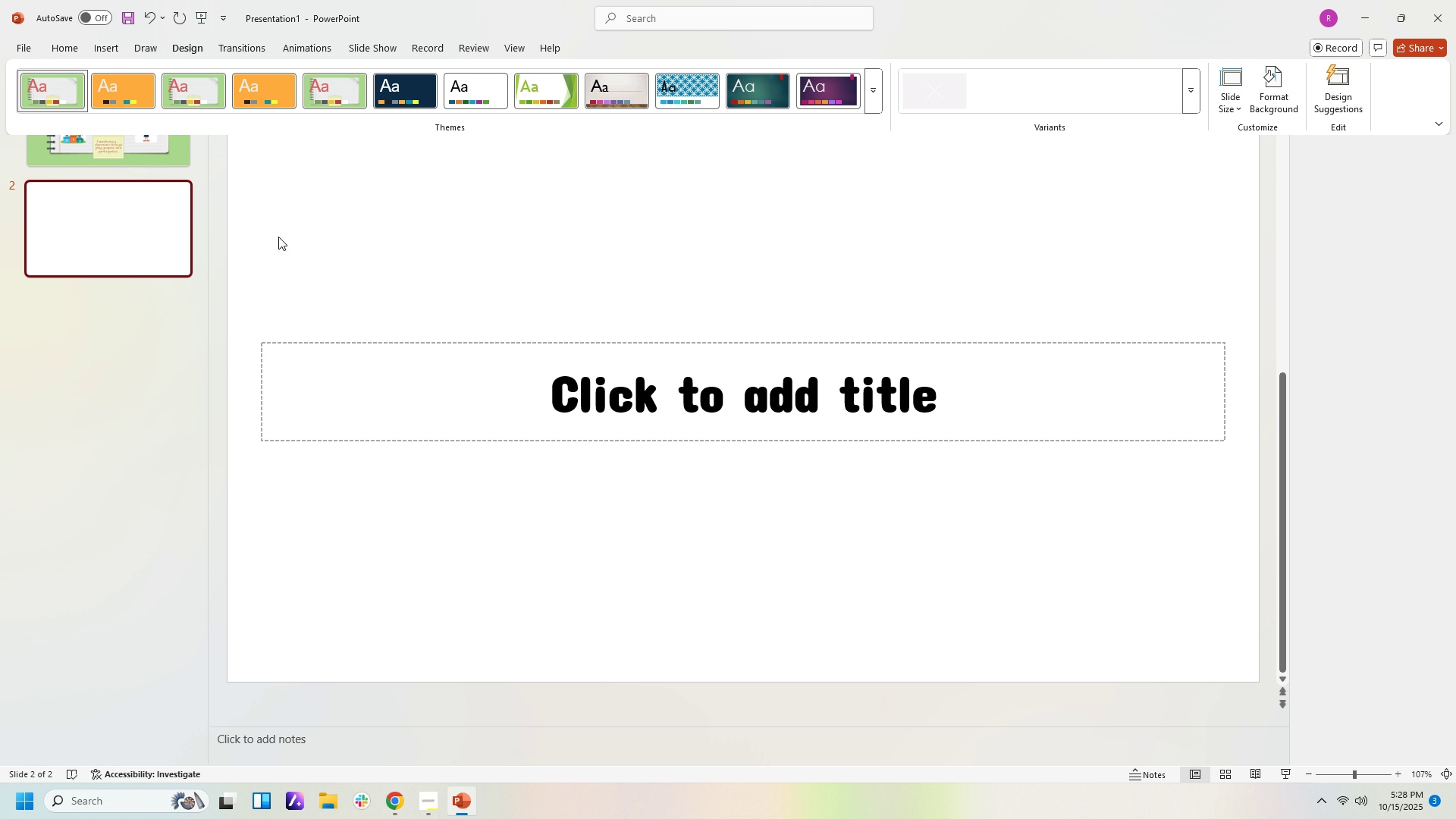 
left_click([278, 237])
 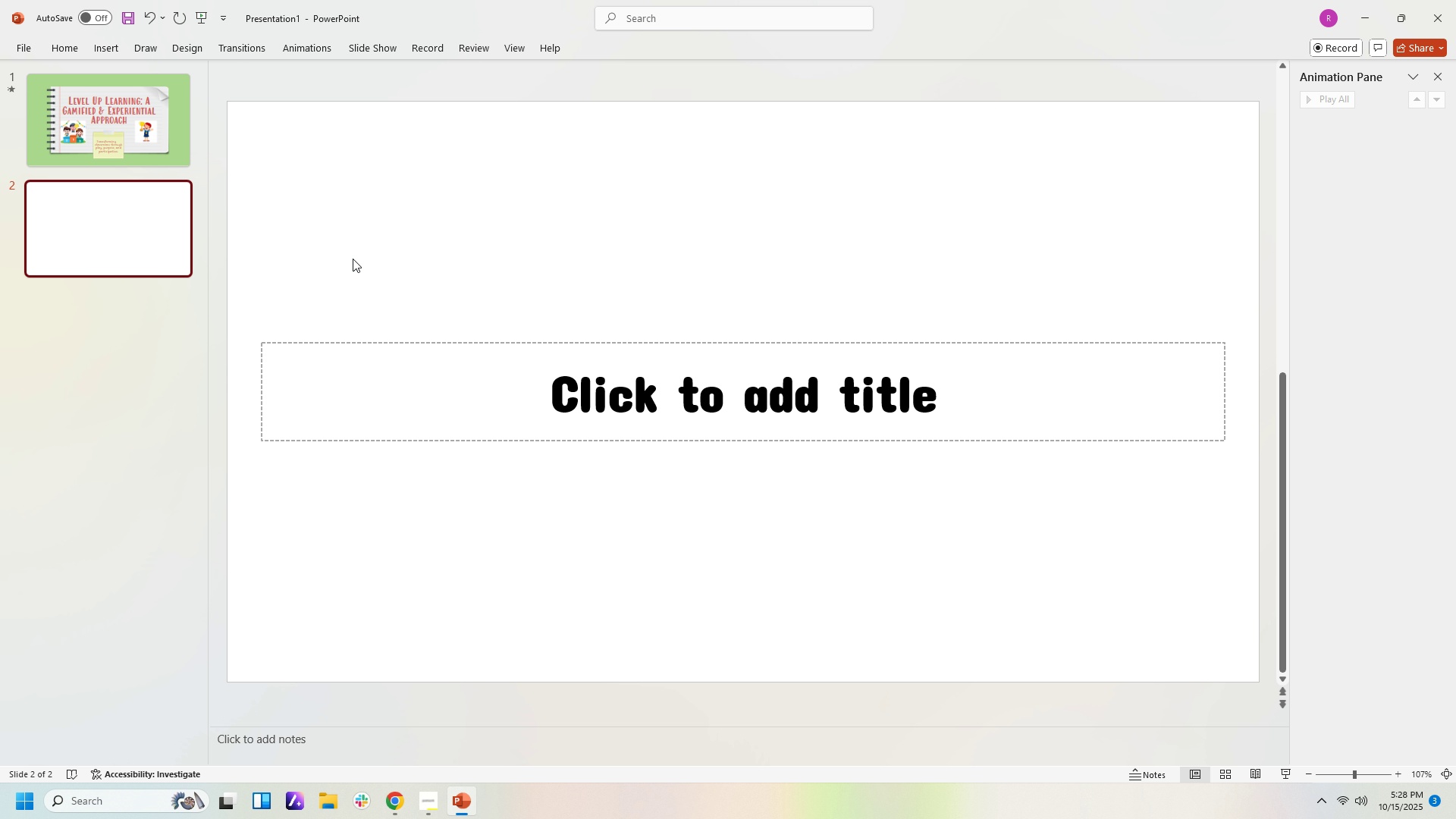 
scroll: coordinate [353, 256], scroll_direction: up, amount: 3.0
 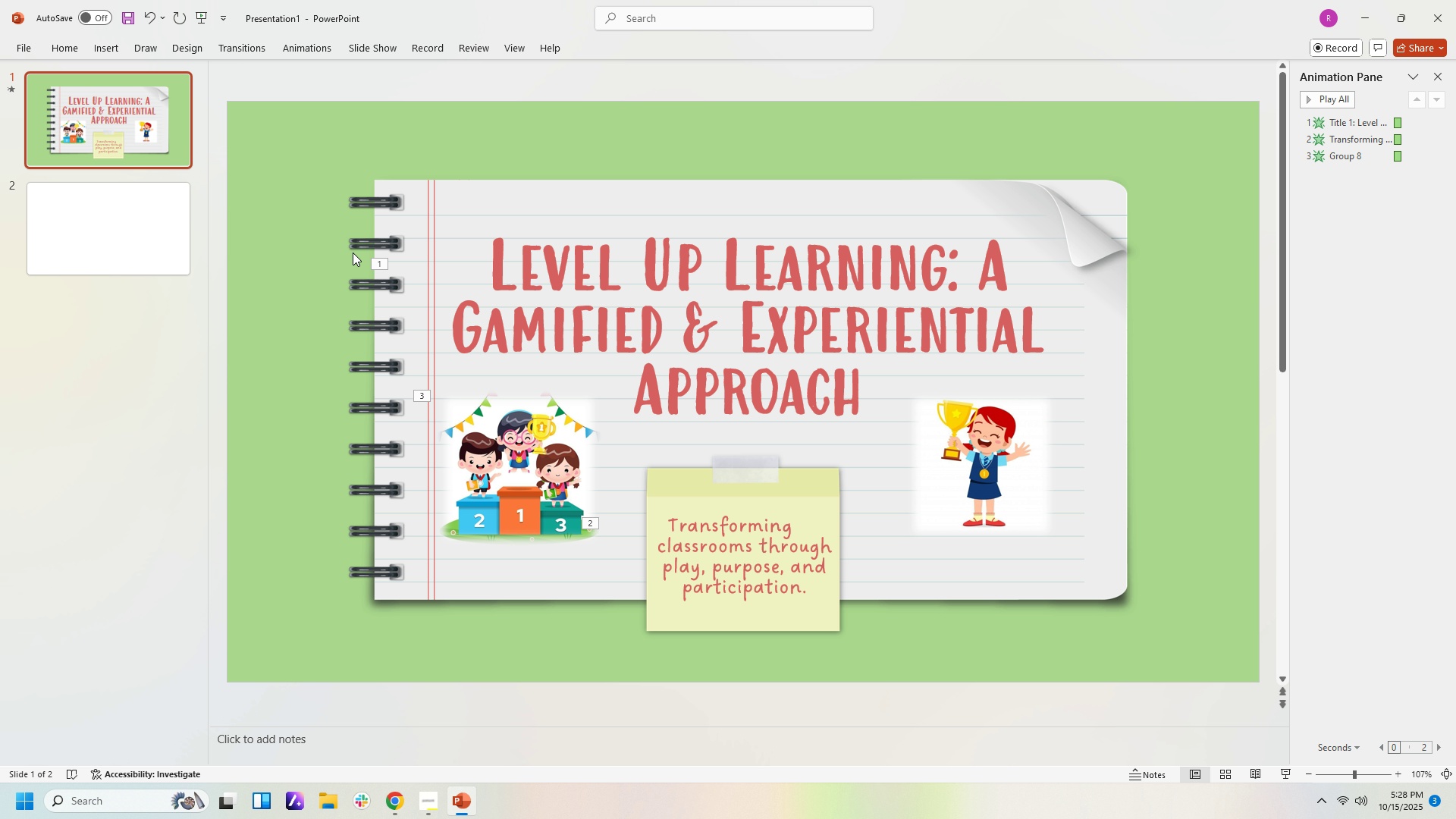 
scroll: coordinate [353, 253], scroll_direction: down, amount: 3.0
 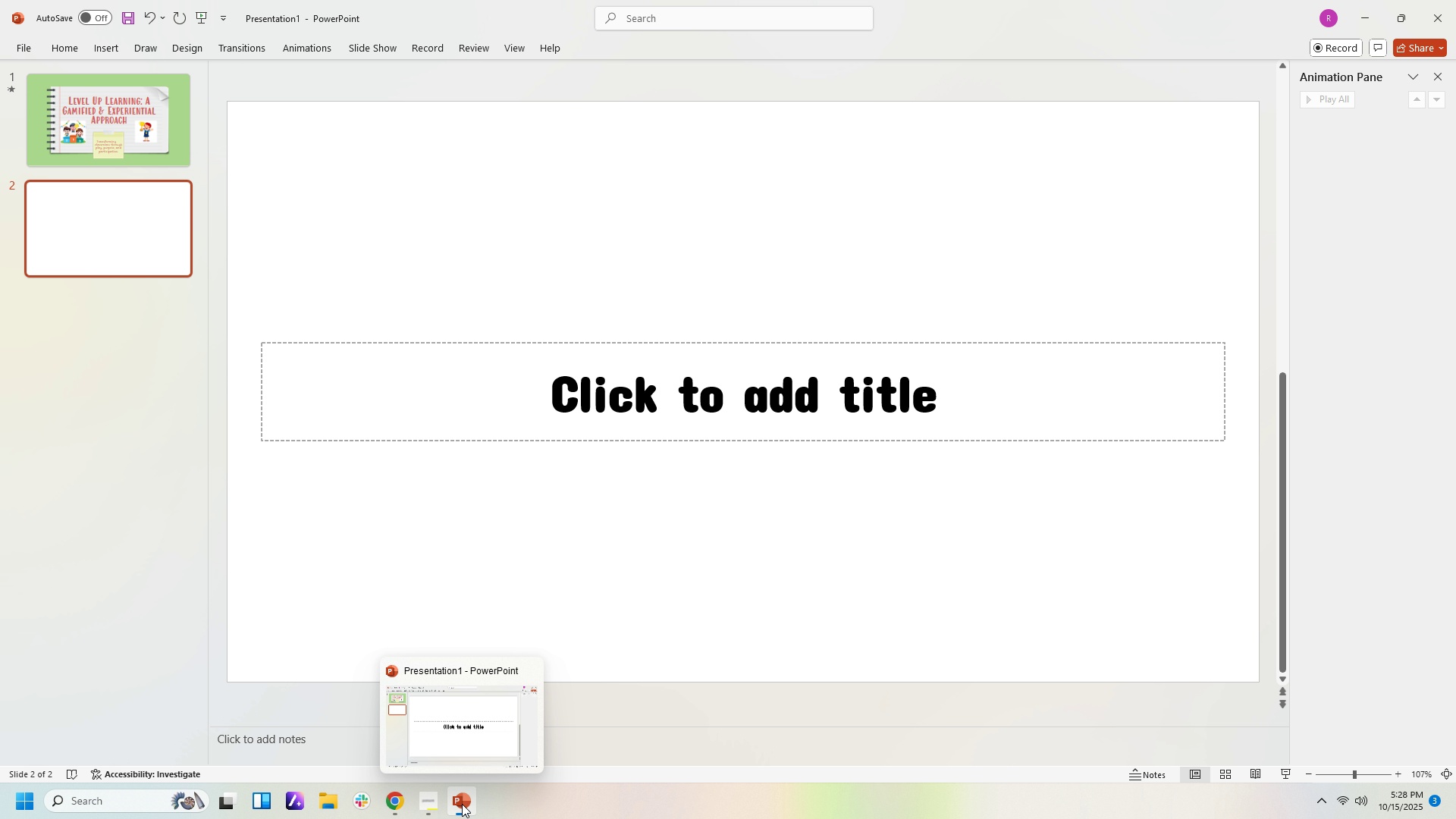 
wait(5.24)
 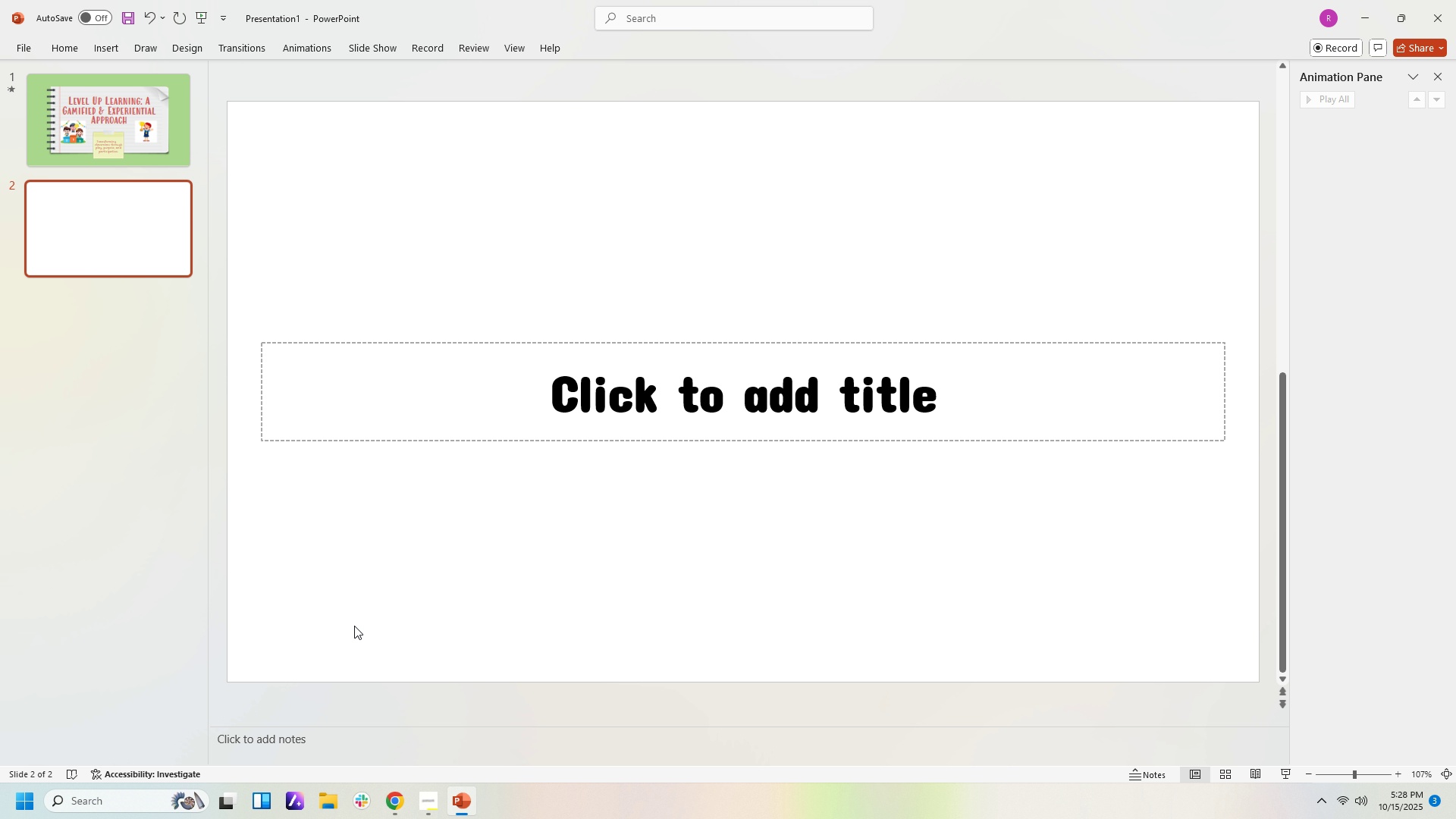 
left_click([403, 805])
 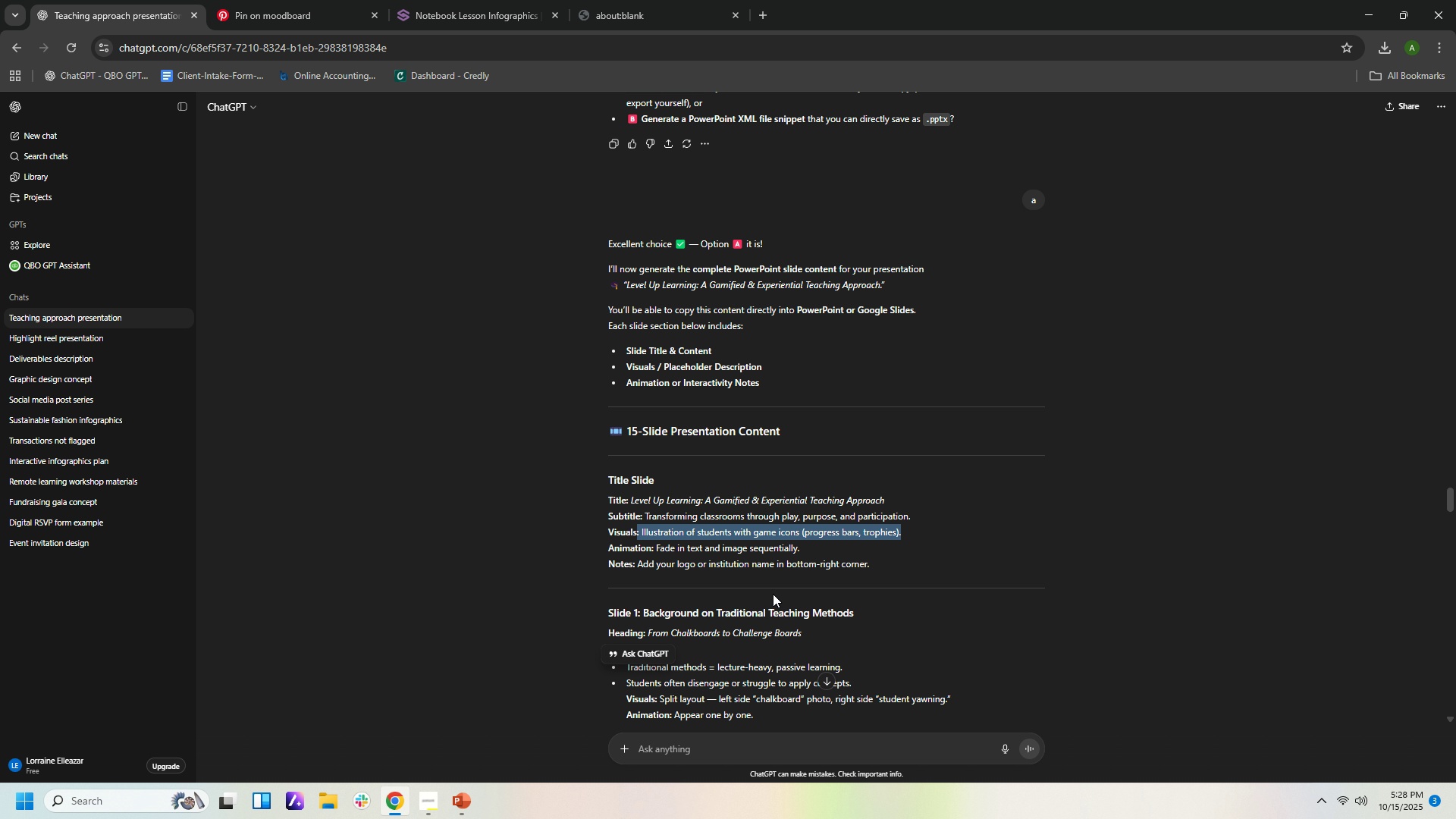 
scroll: coordinate [784, 595], scroll_direction: down, amount: 2.0
 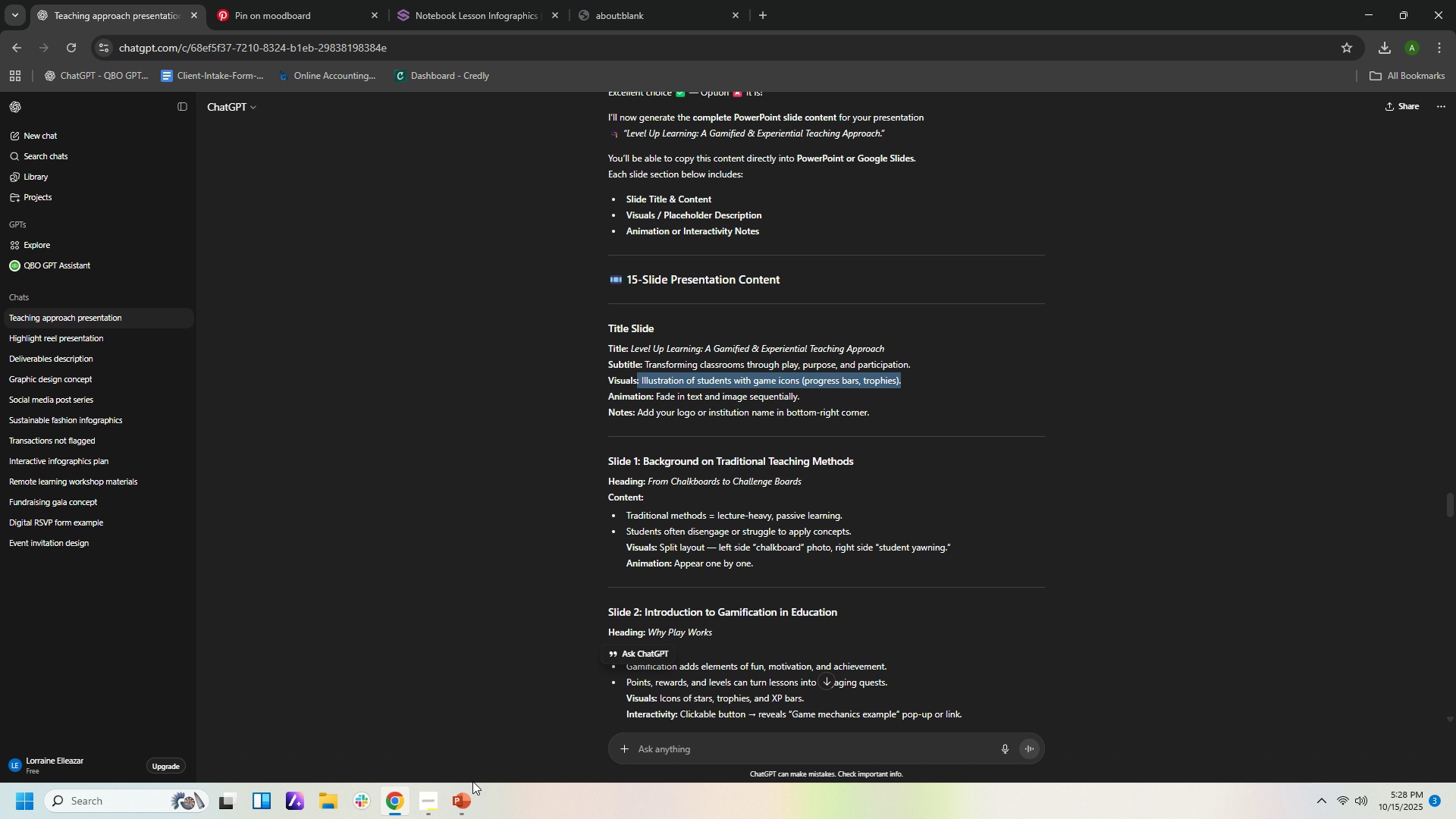 
wait(5.97)
 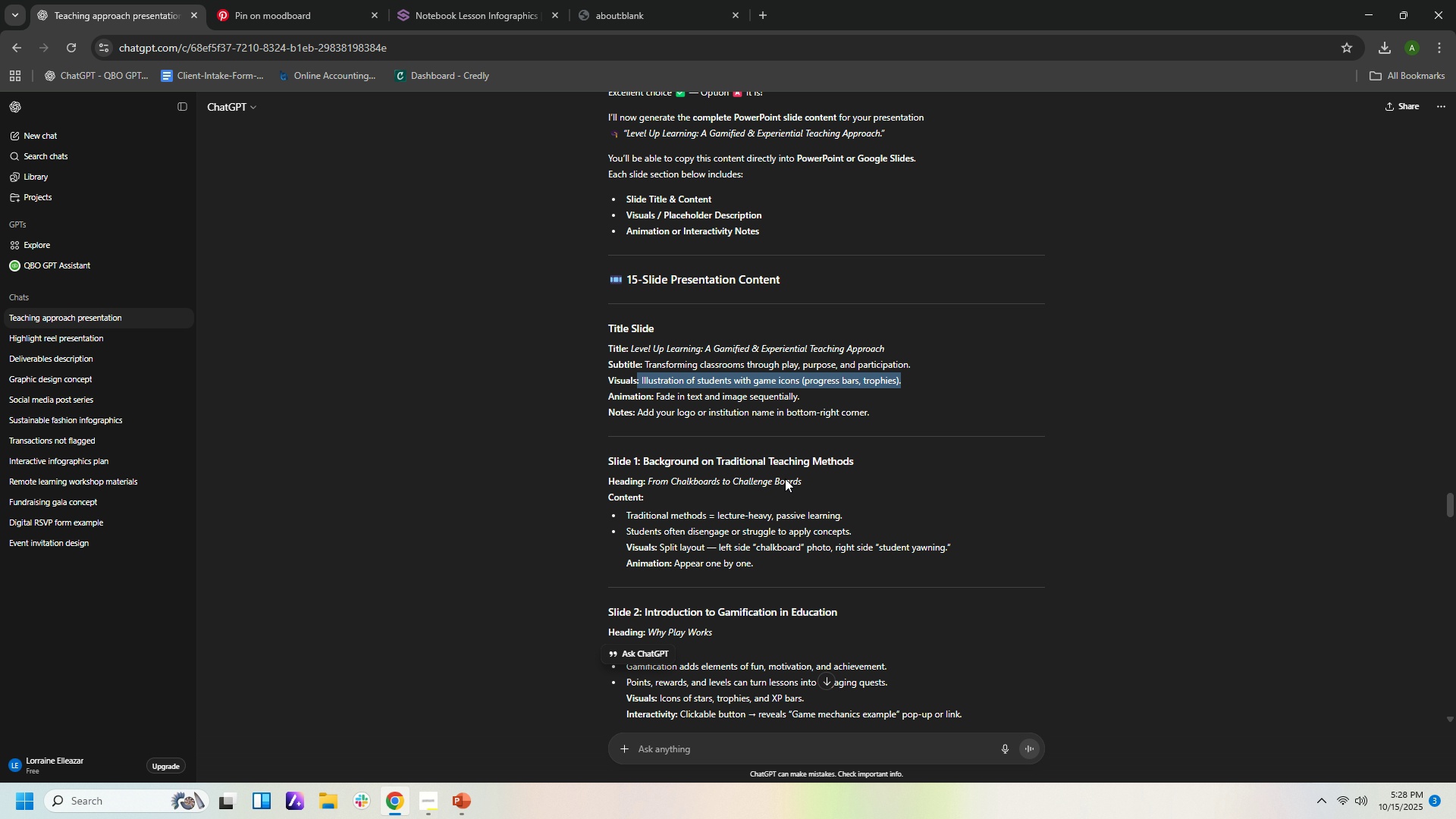 
left_click([472, 805])
 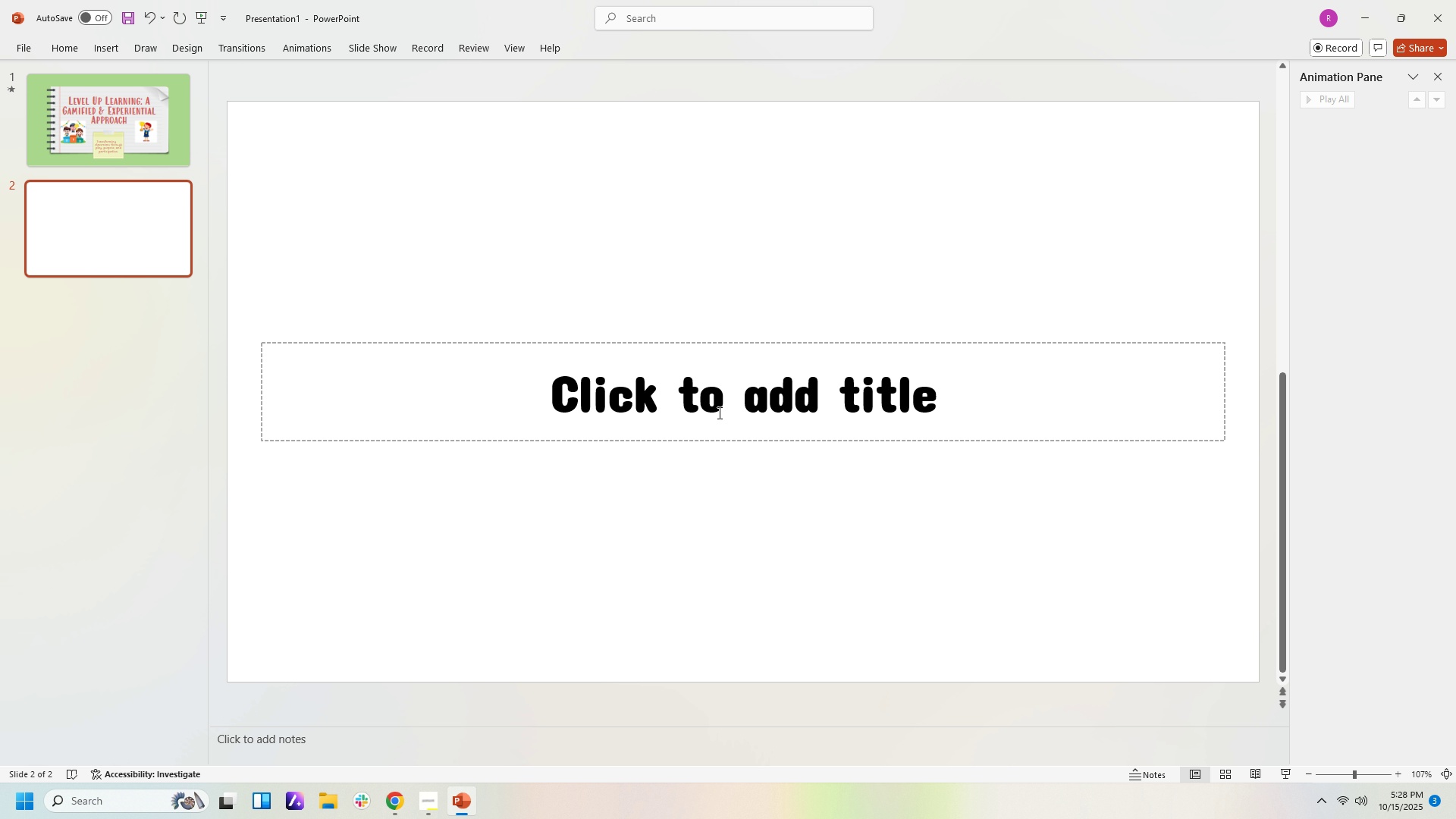 
left_click([718, 413])
 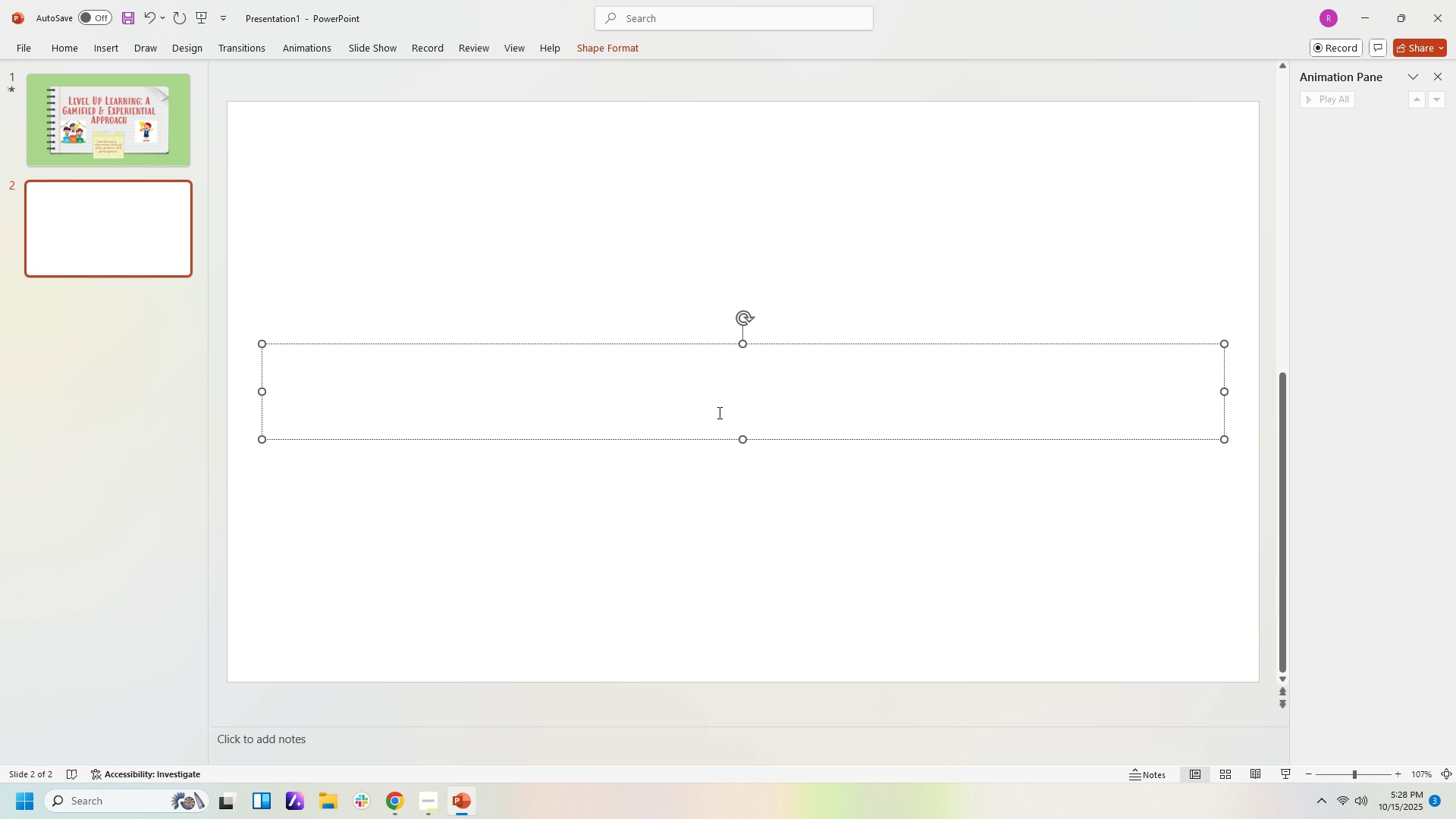 
type(From Chalkboards to Challemge)
key(Backspace)
key(Backspace)
key(Backspace)
type(nge b)
key(Backspace)
type(Bpard)
key(Backspace)
key(Backspace)
key(Backspace)
key(Backspace)
type(p)
key(Backspace)
type(oards)
 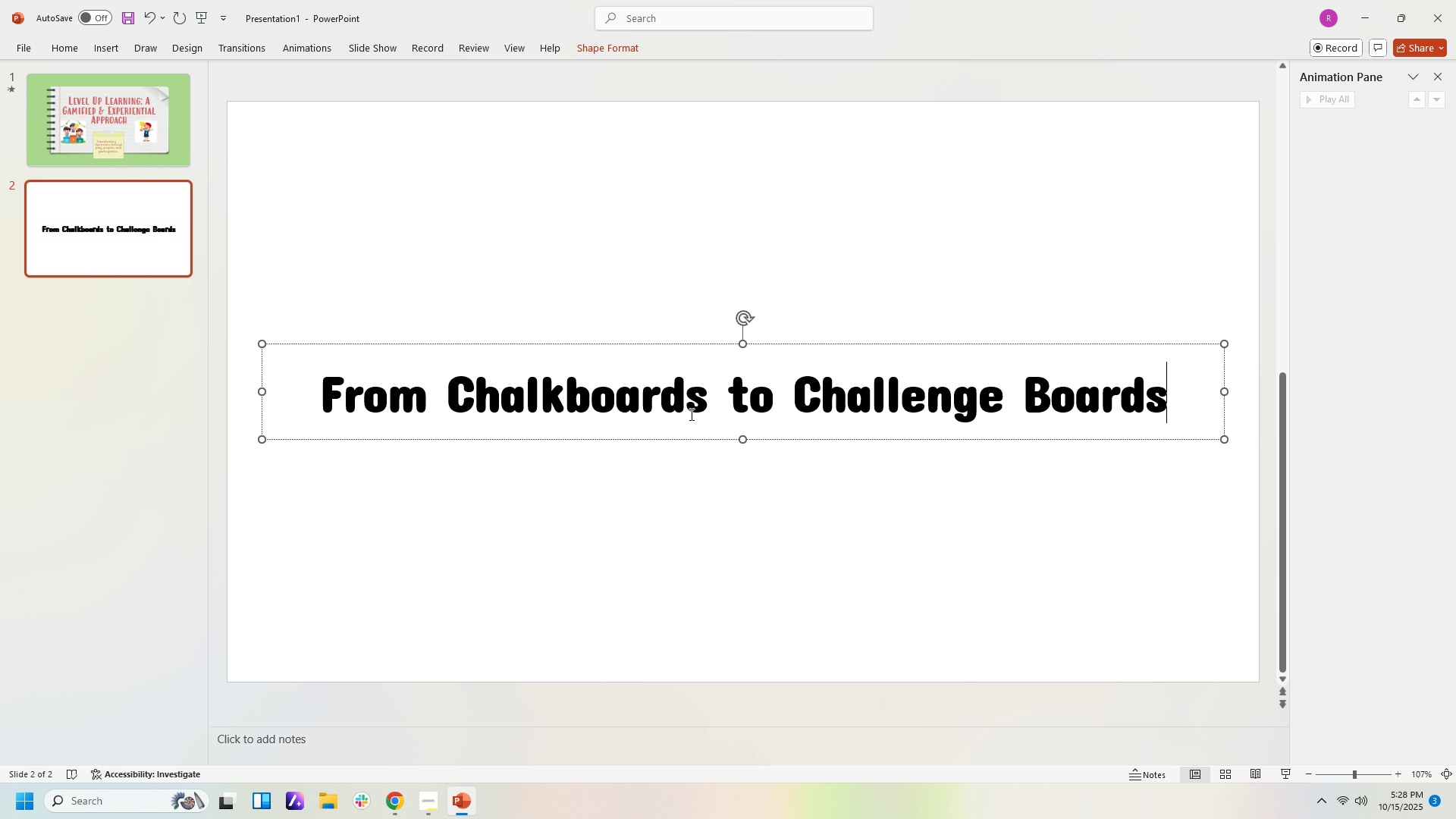 
wait(14.55)
 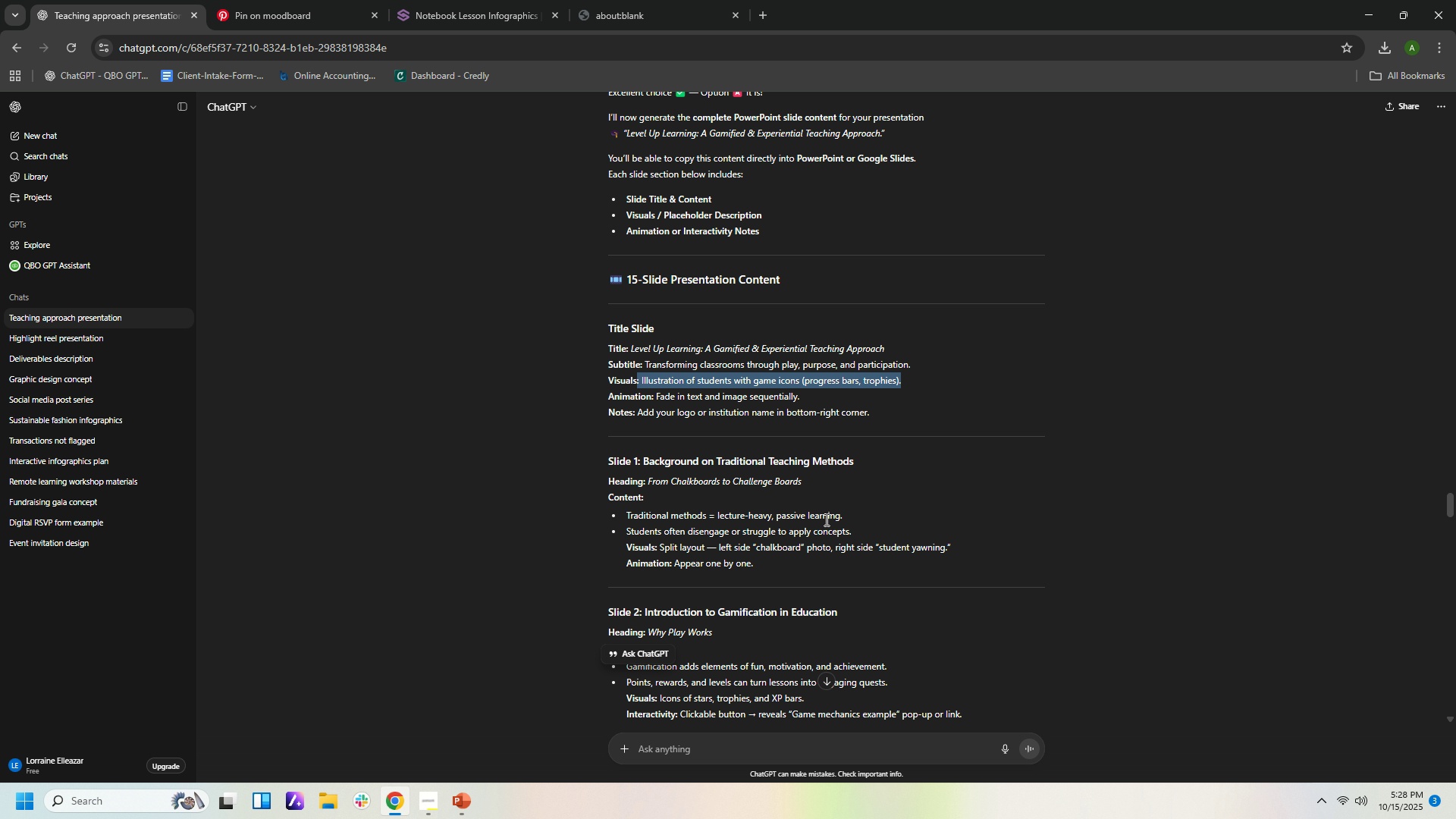 
left_click([466, 802])
 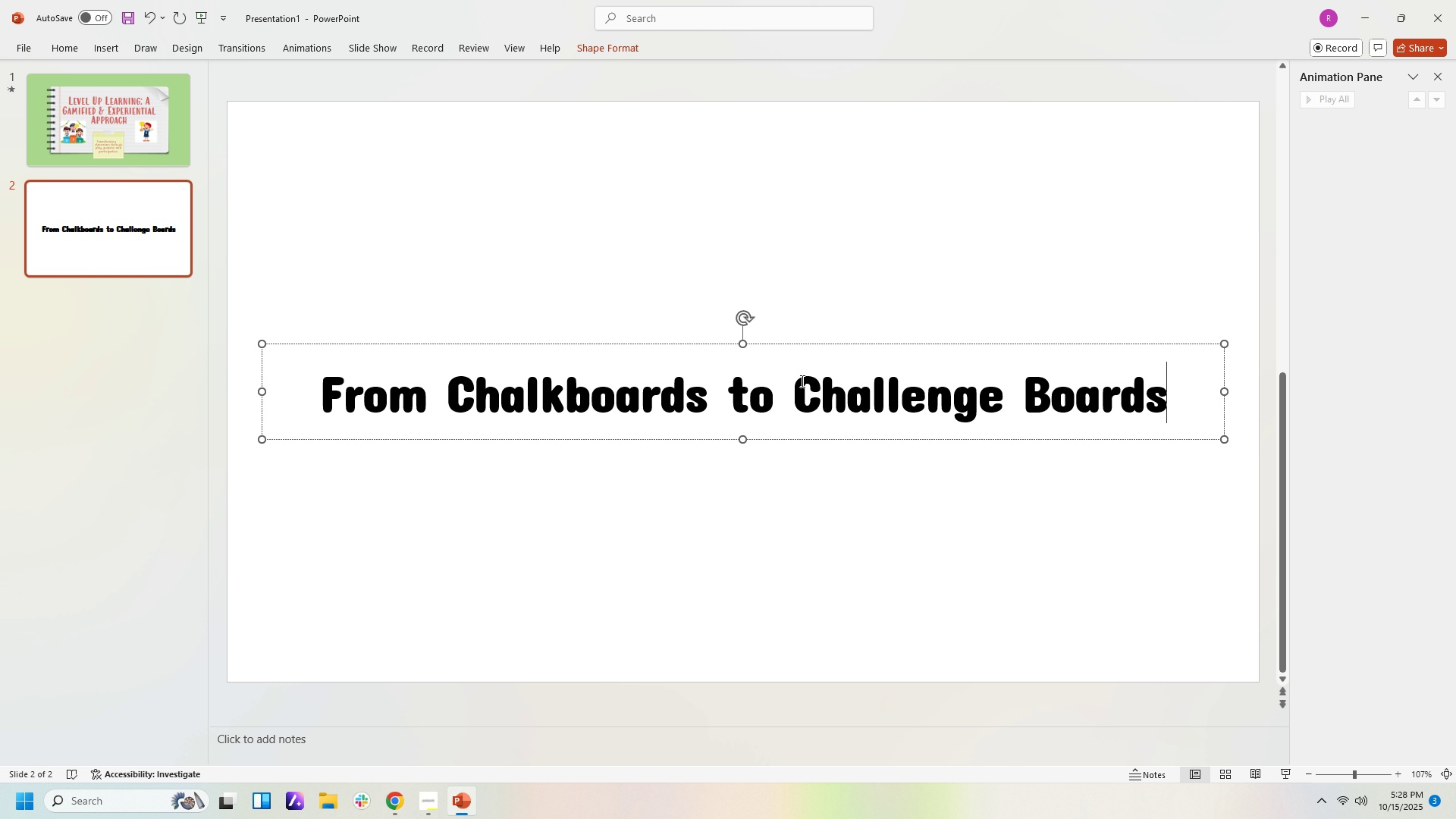 
left_click([801, 381])
 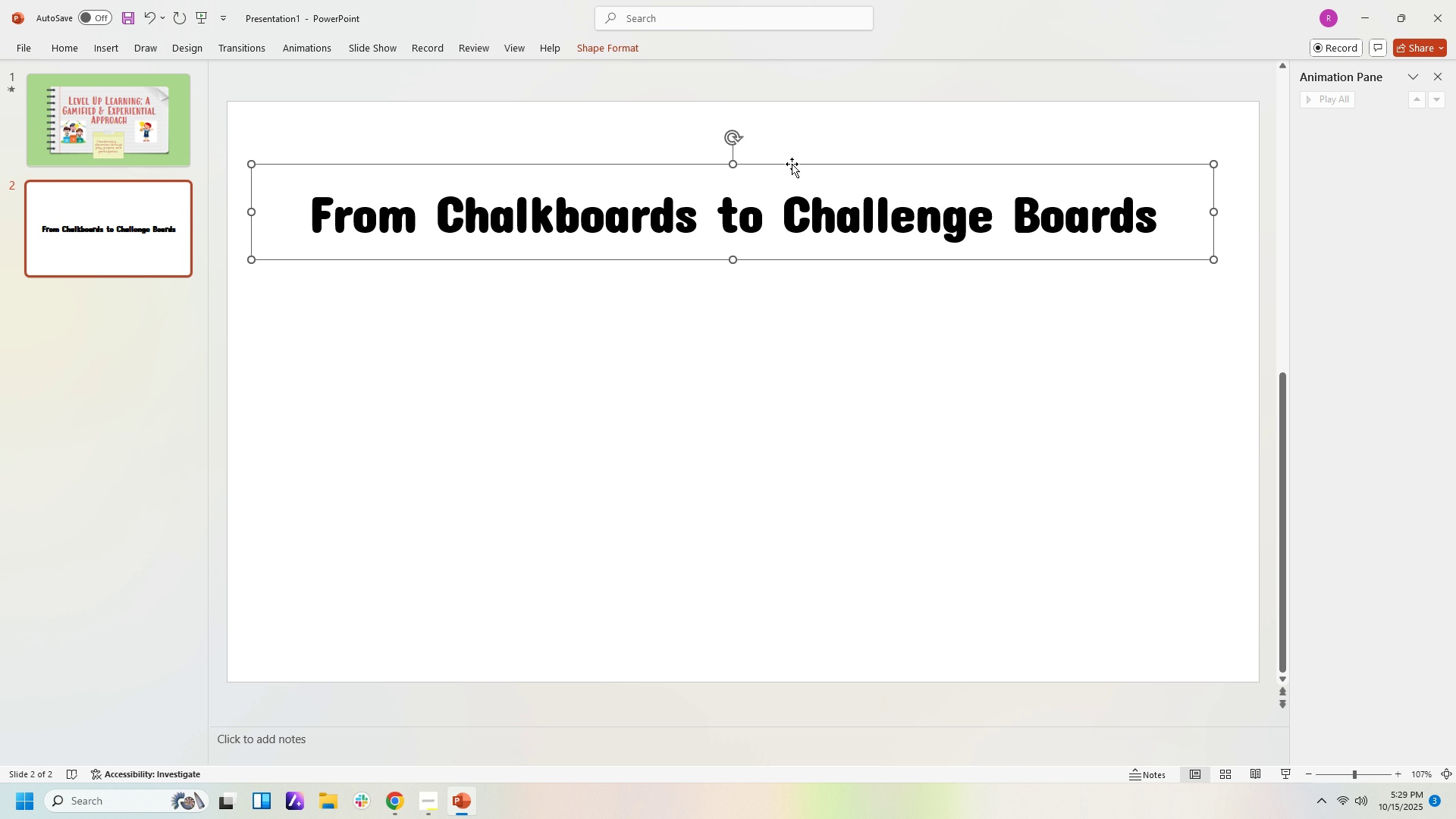 
left_click([808, 350])
 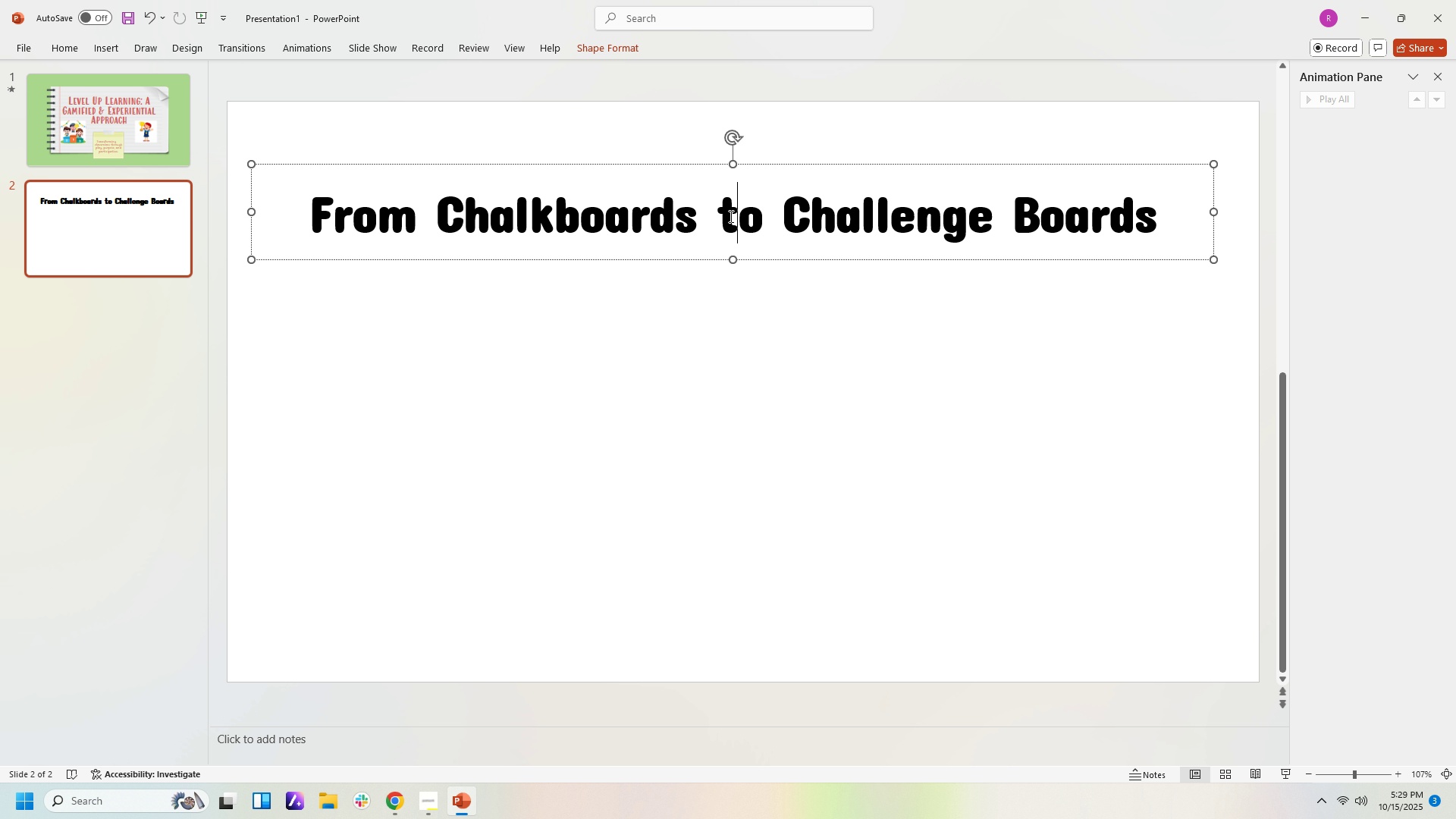 
left_click([730, 216])
 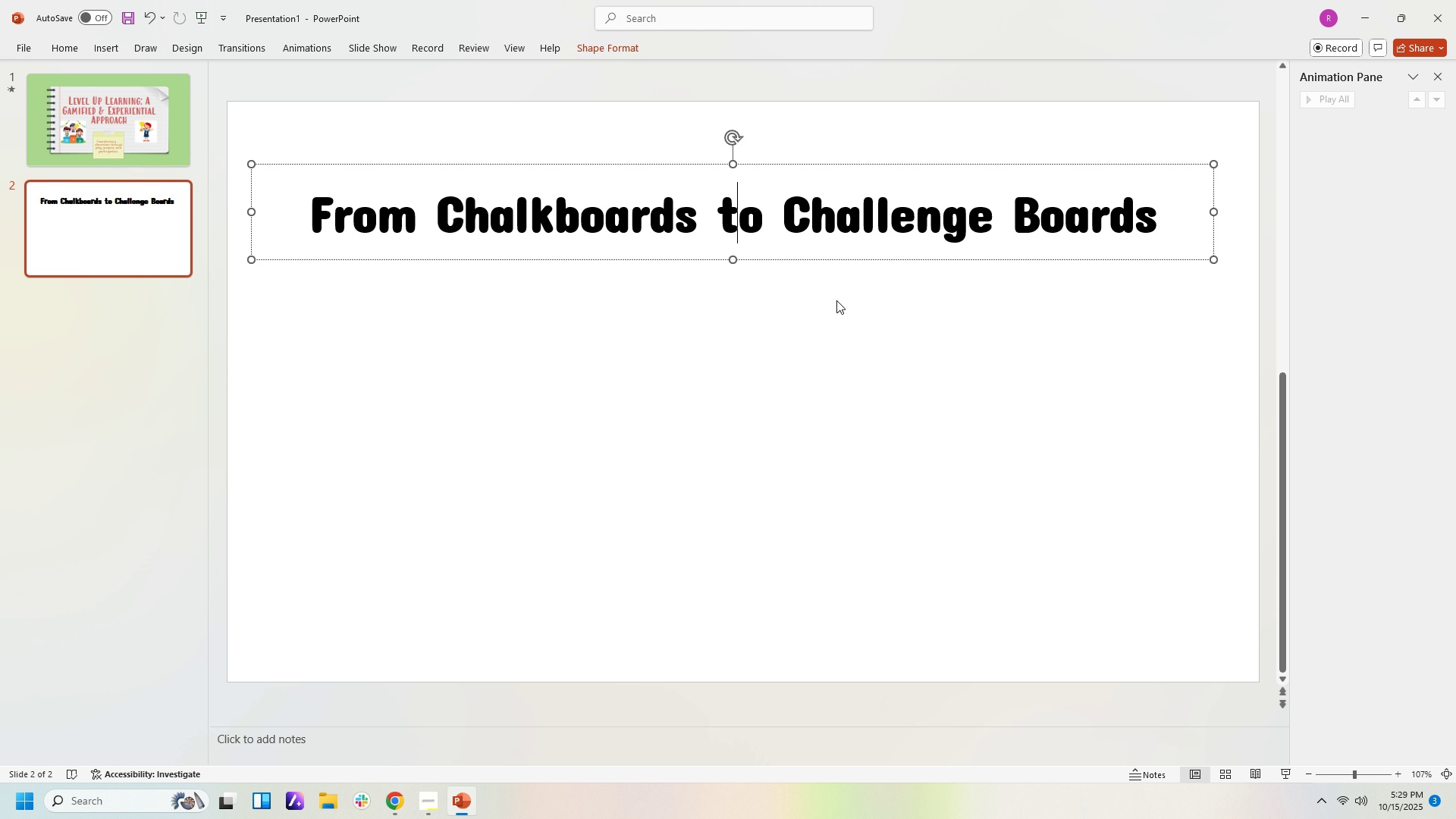 
left_click([836, 300])
 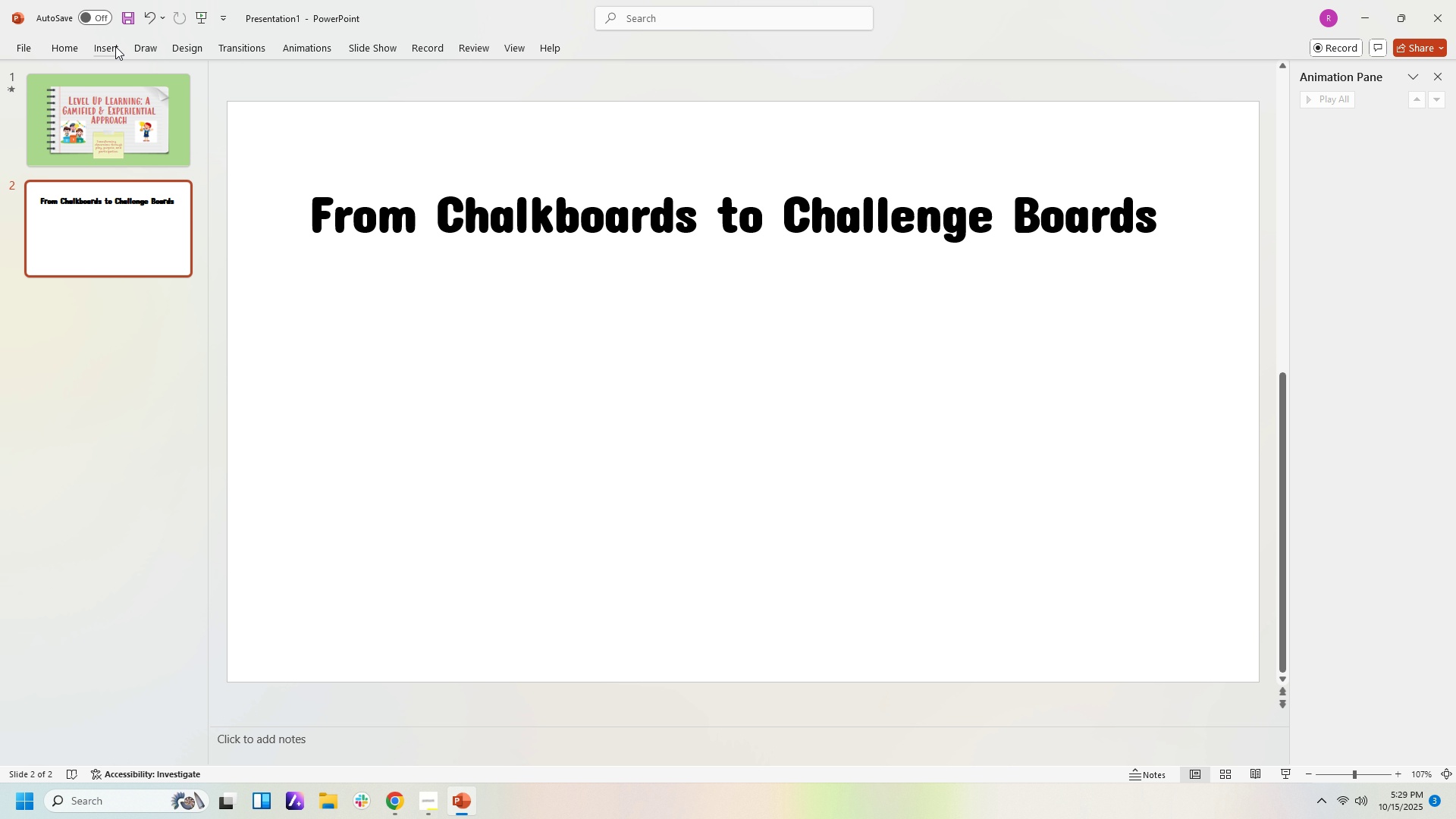 
left_click([117, 46])
 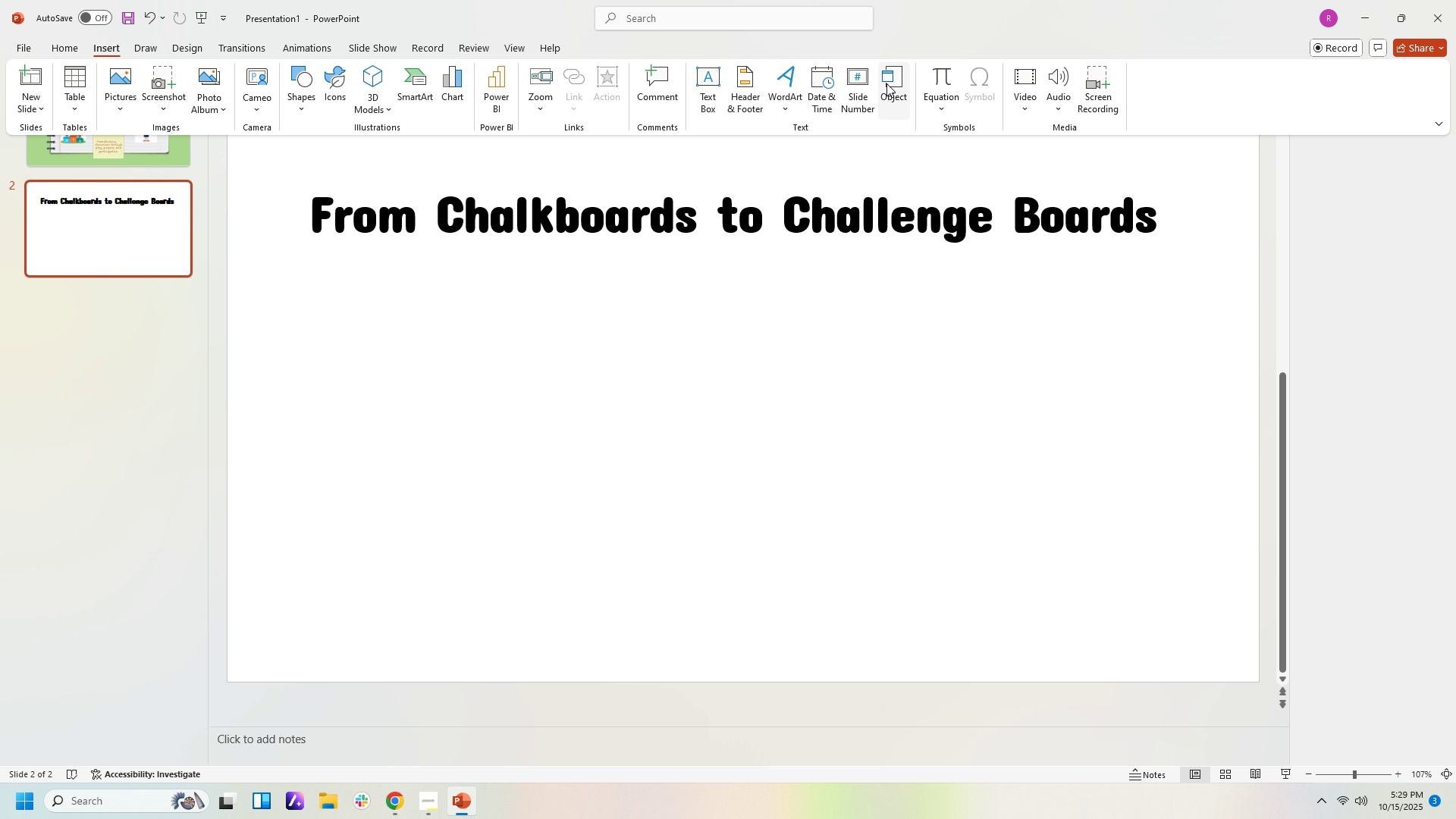 
wait(5.08)
 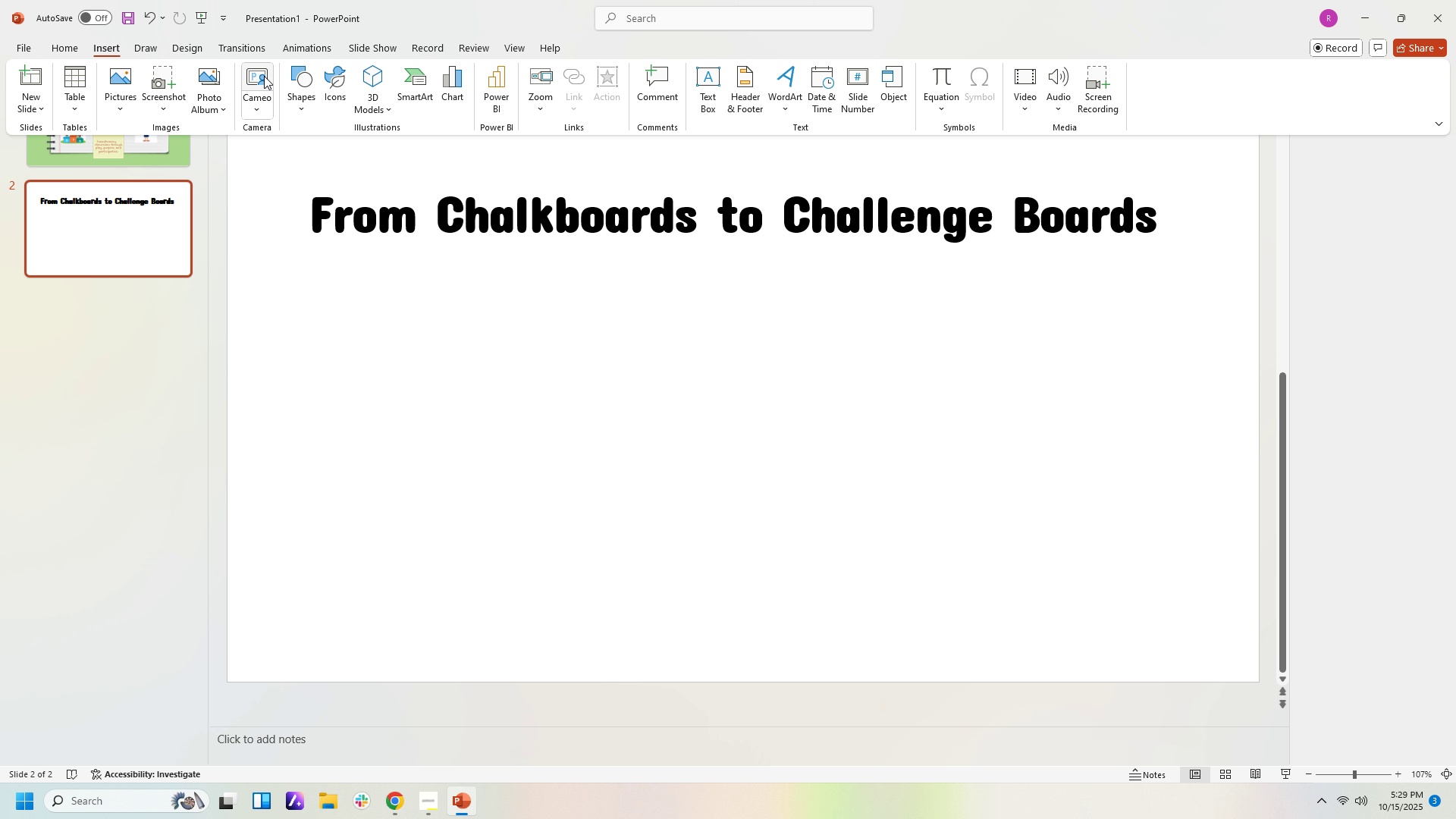 
left_click([692, 79])
 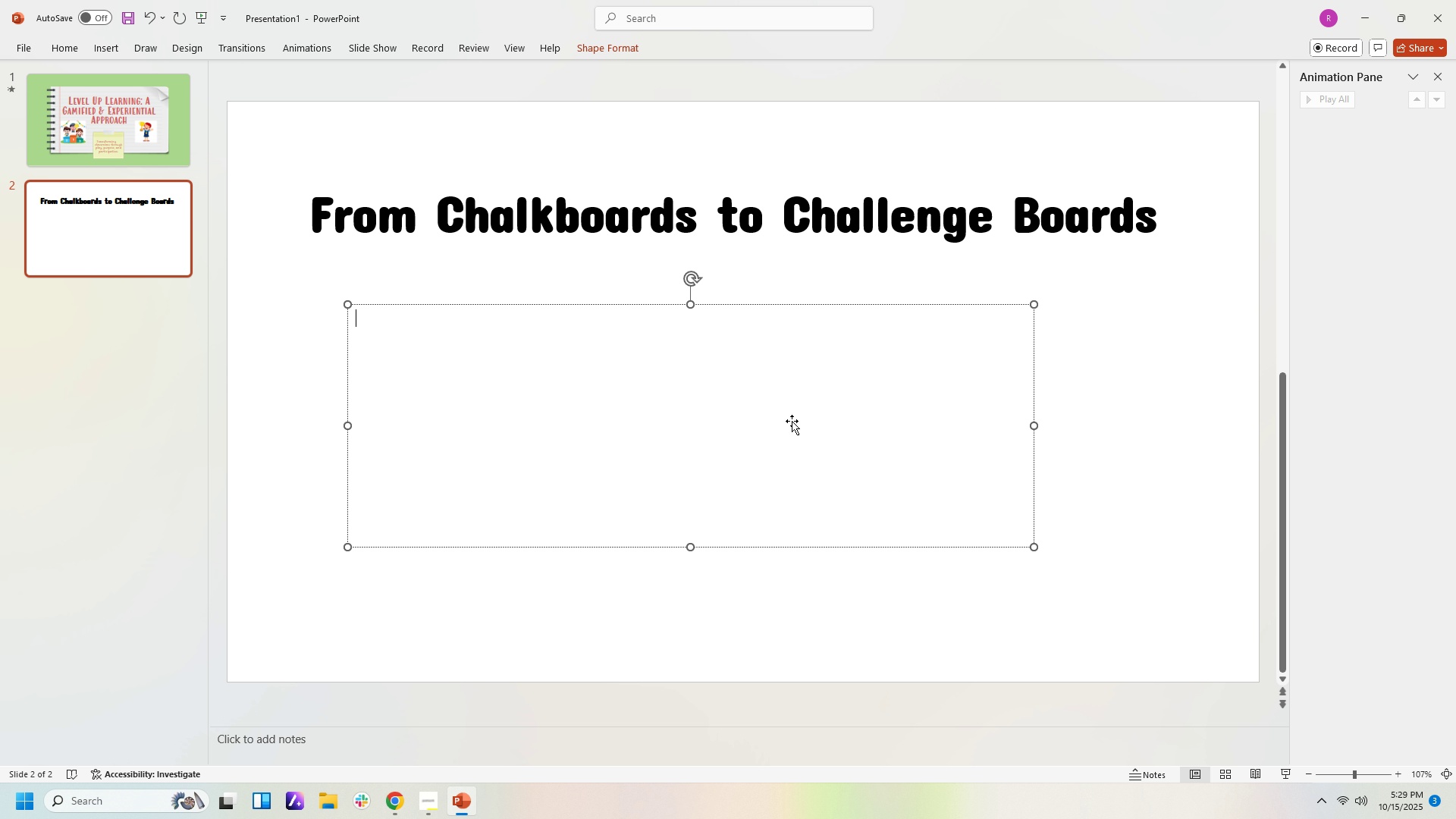 
left_click([681, 373])
 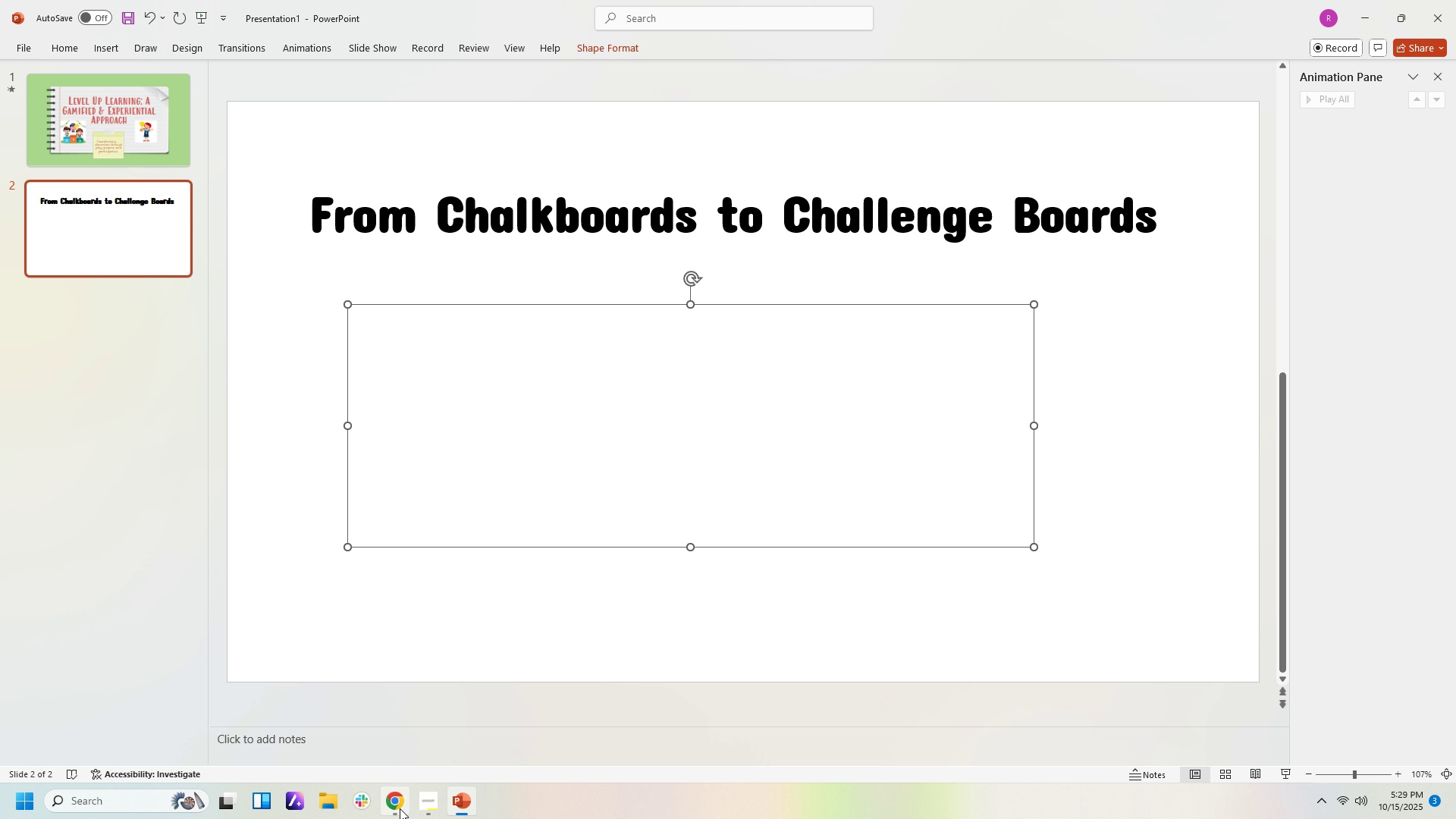 
left_click([397, 808])
 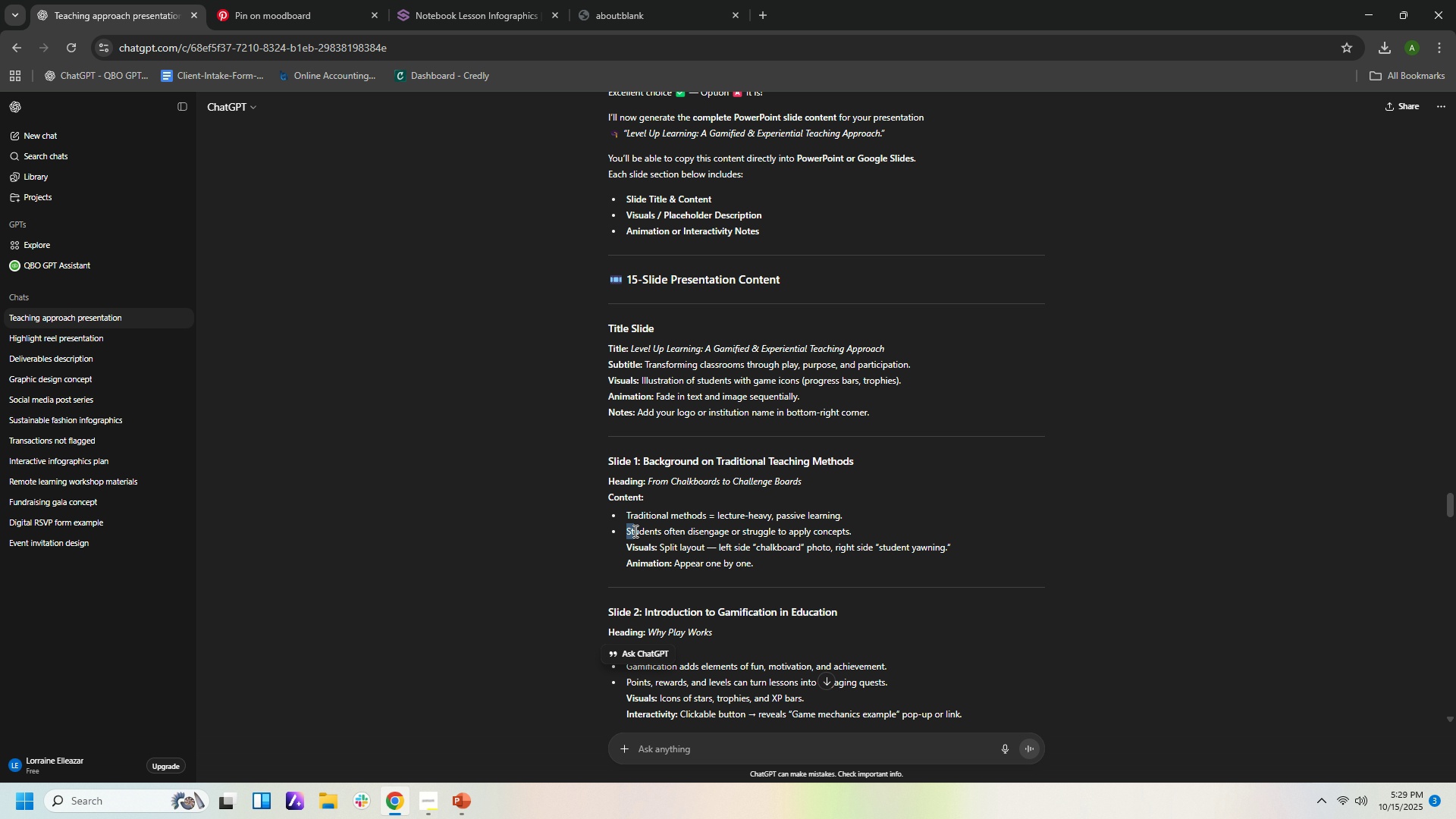 
left_click([698, 507])
 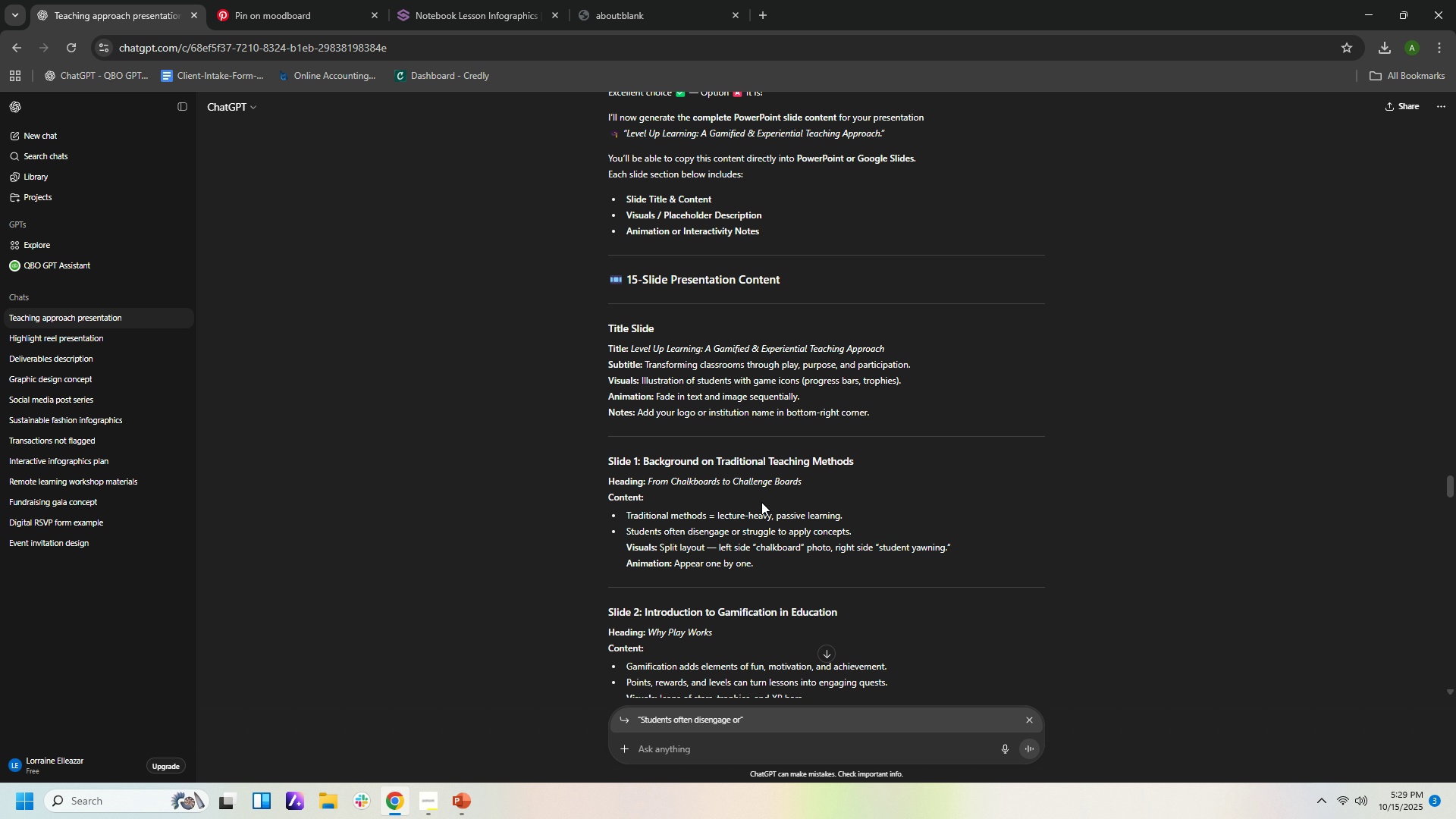 
left_click([761, 502])
 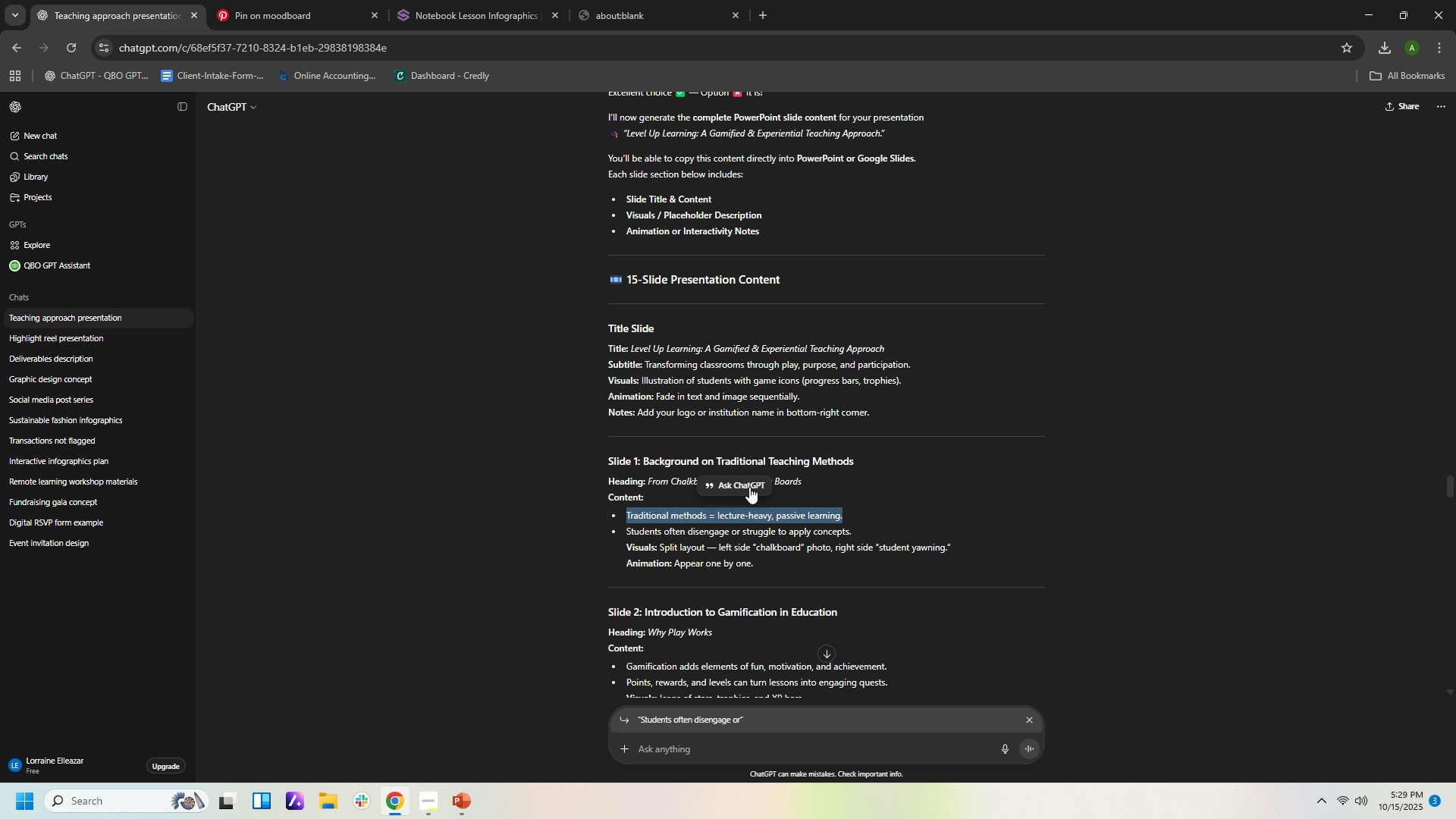 
wait(6.08)
 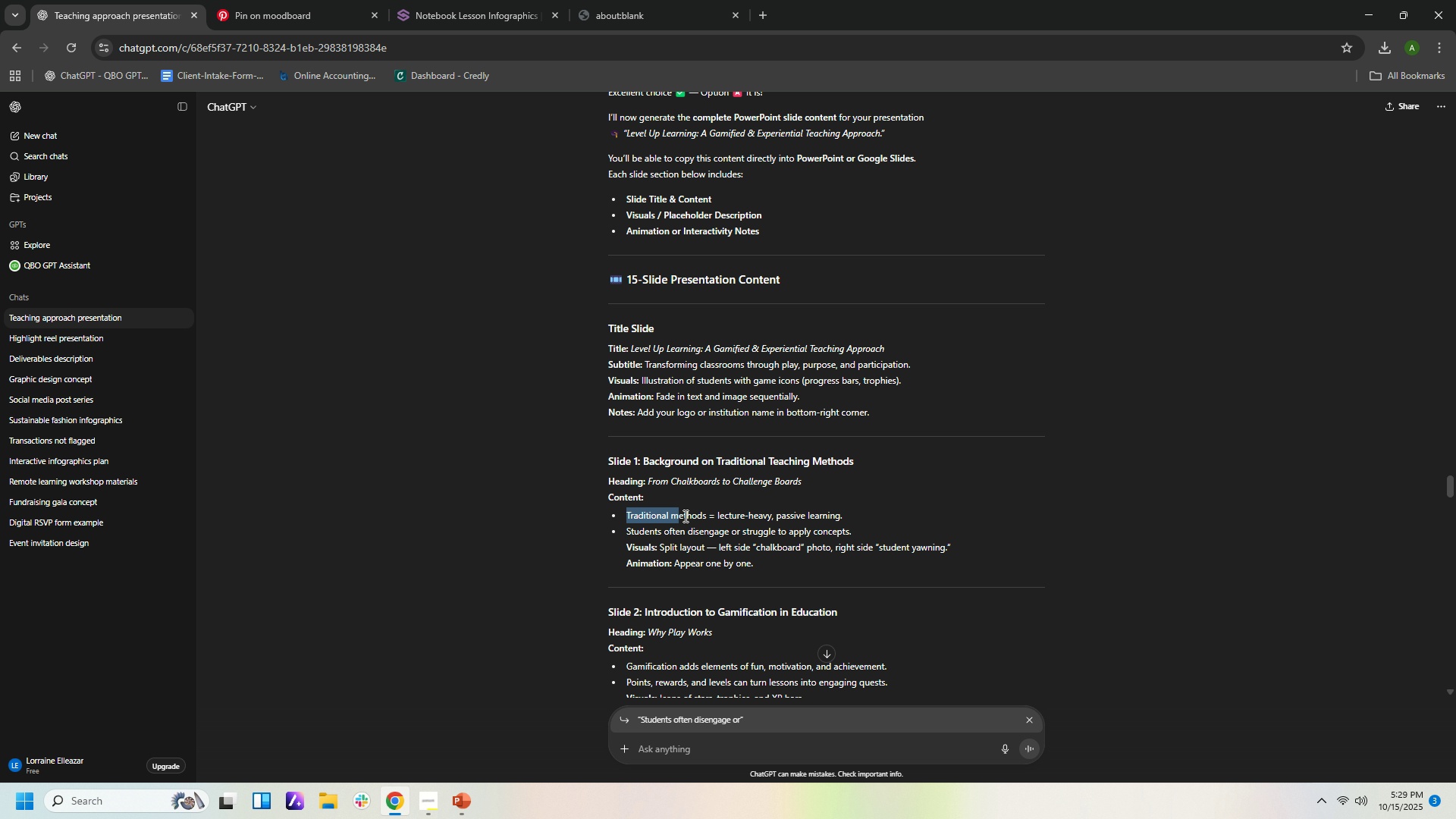 
key(Control+C)
 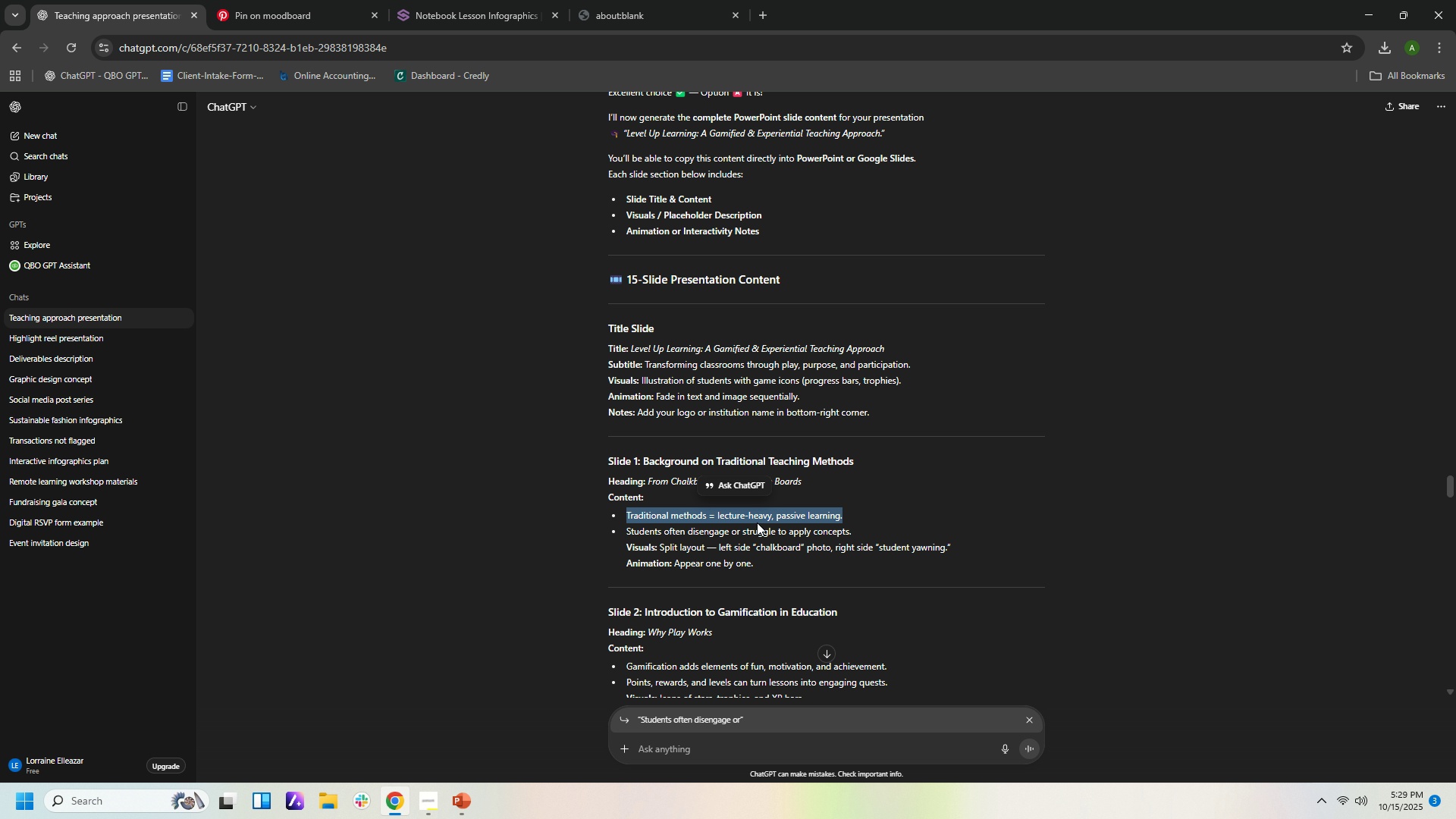 
key(Control+C)
 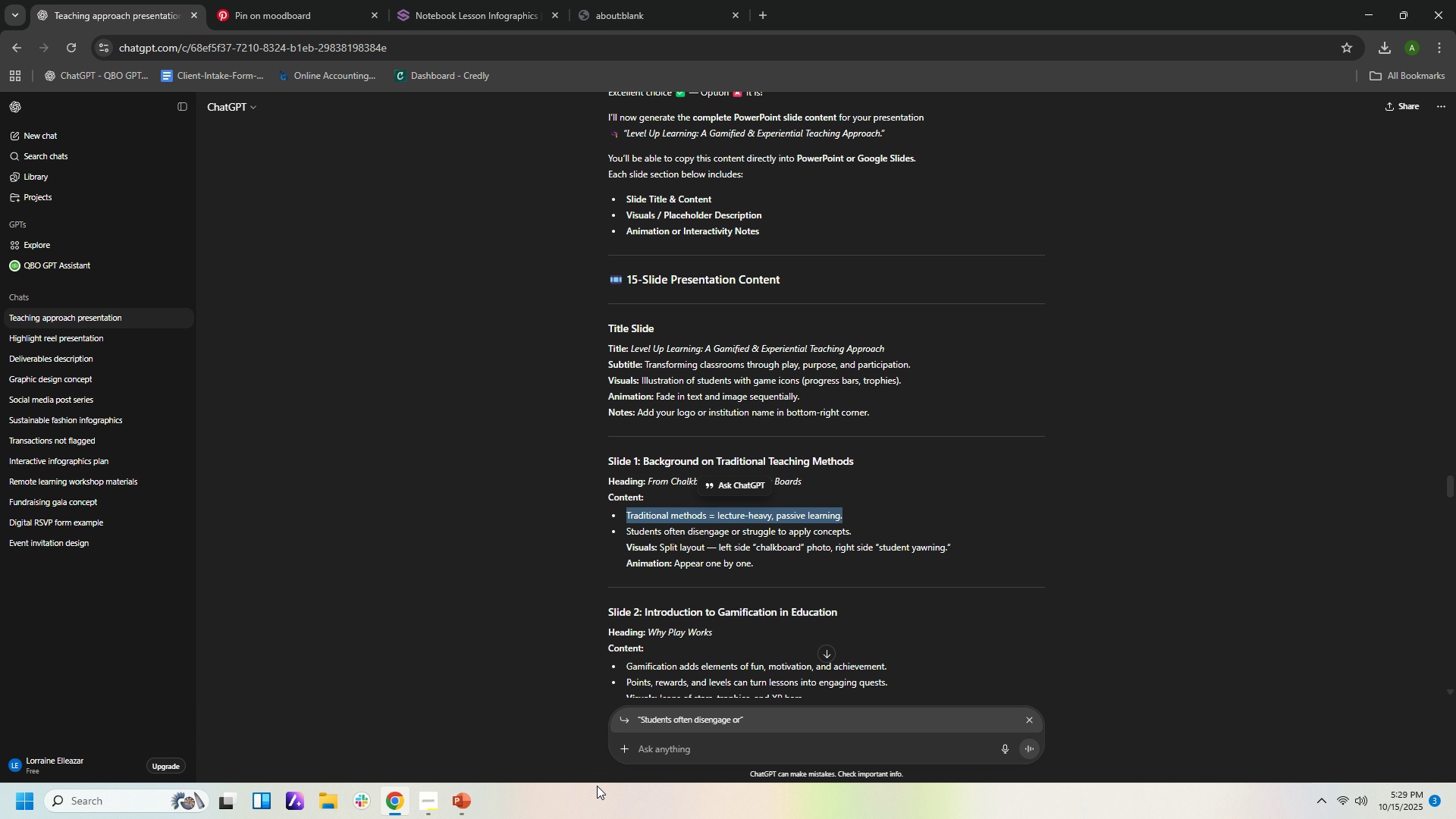 
left_click([461, 792])
 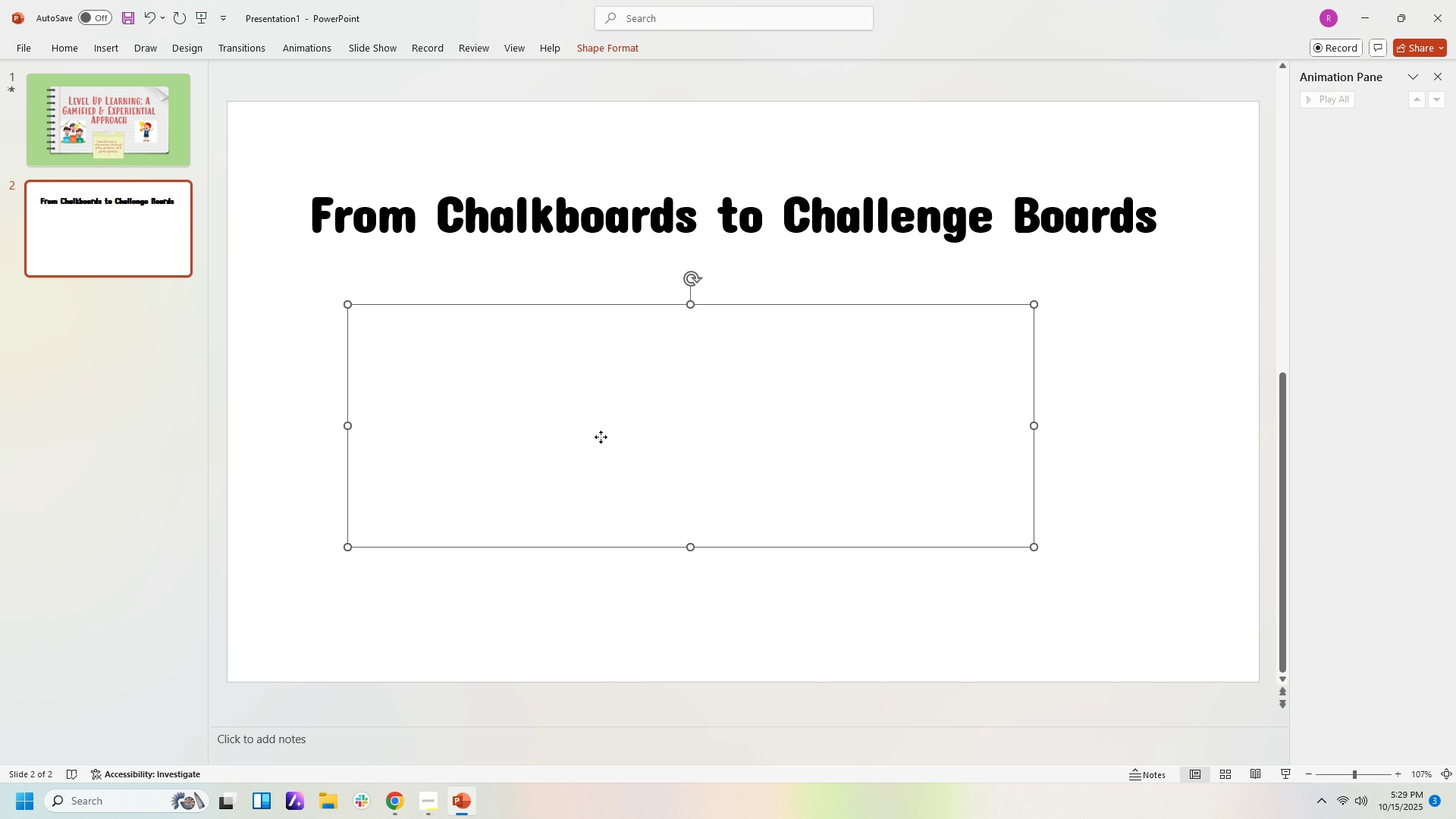 
left_click([601, 437])
 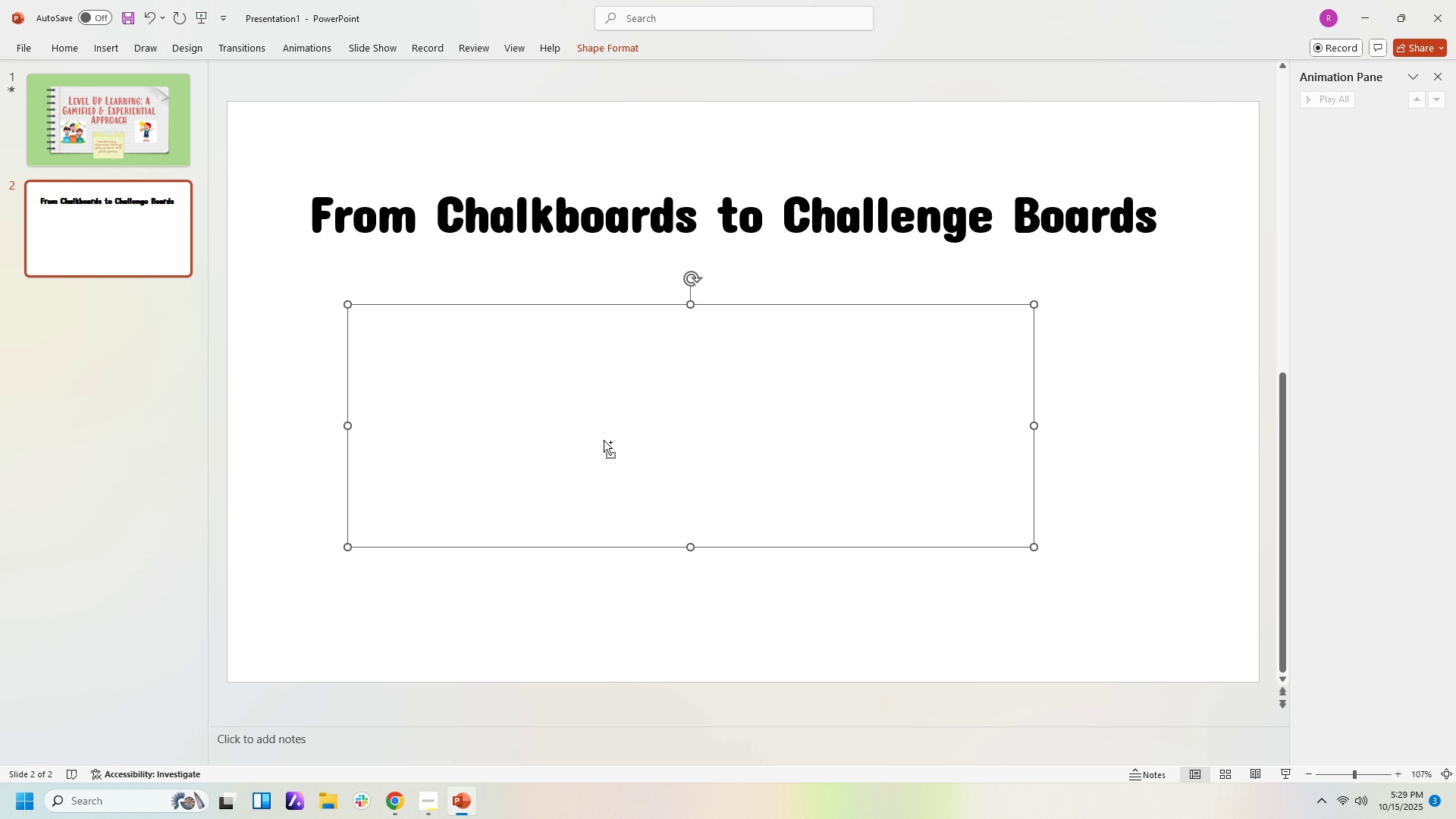 
key(Control+V)
 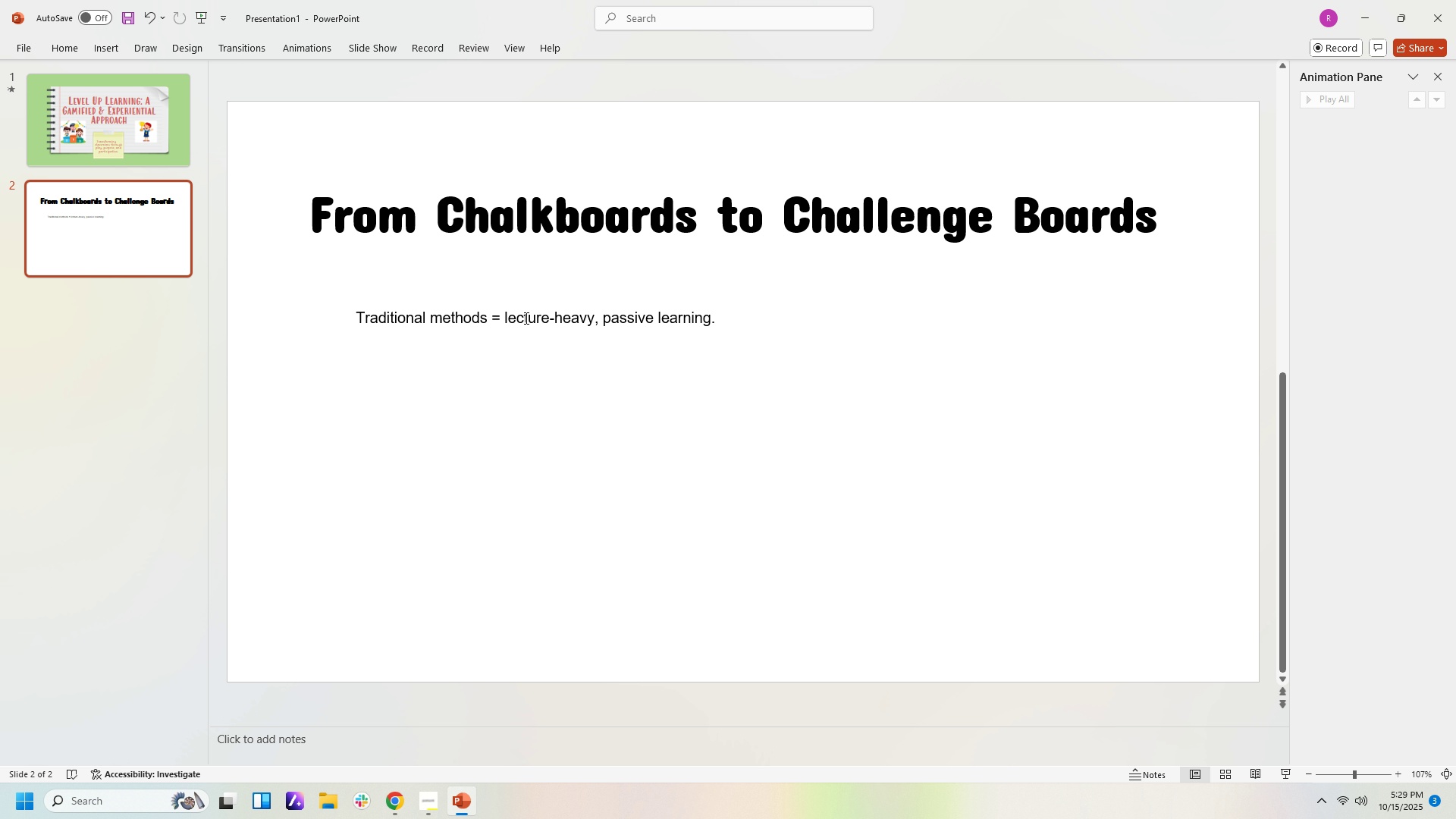 
left_click([535, 317])
 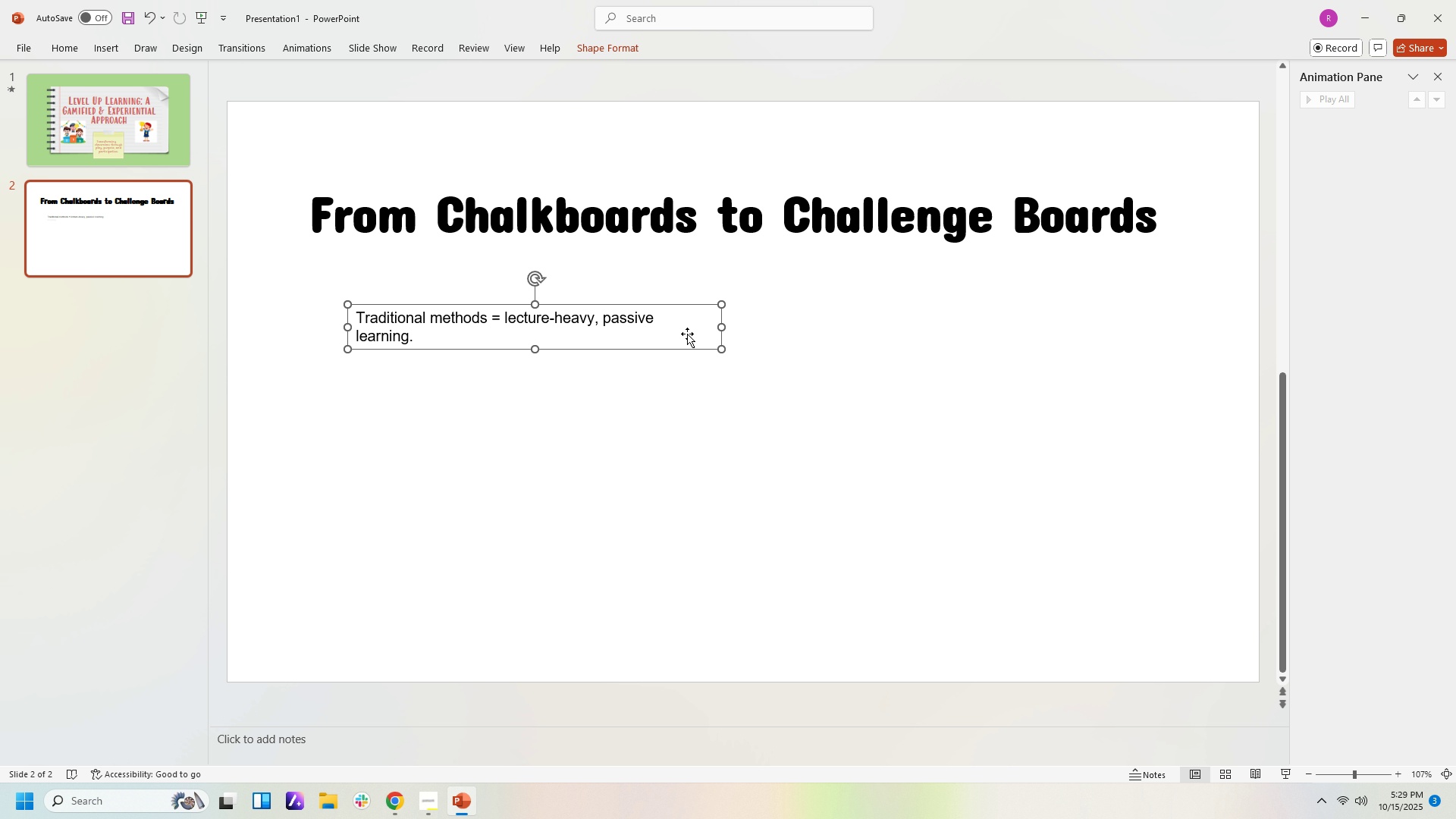 
left_click([679, 350])
 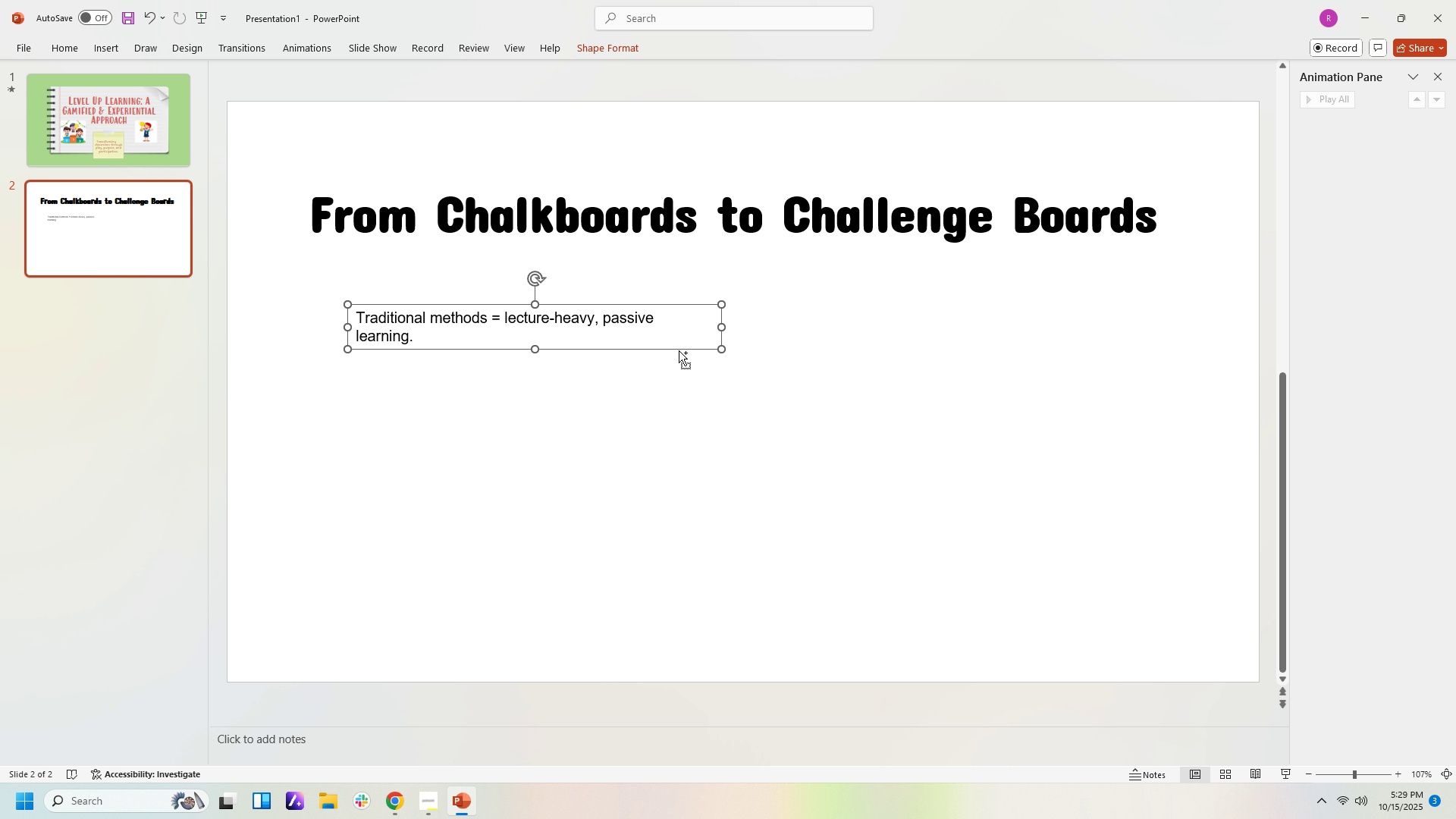 
key(Control+C)
 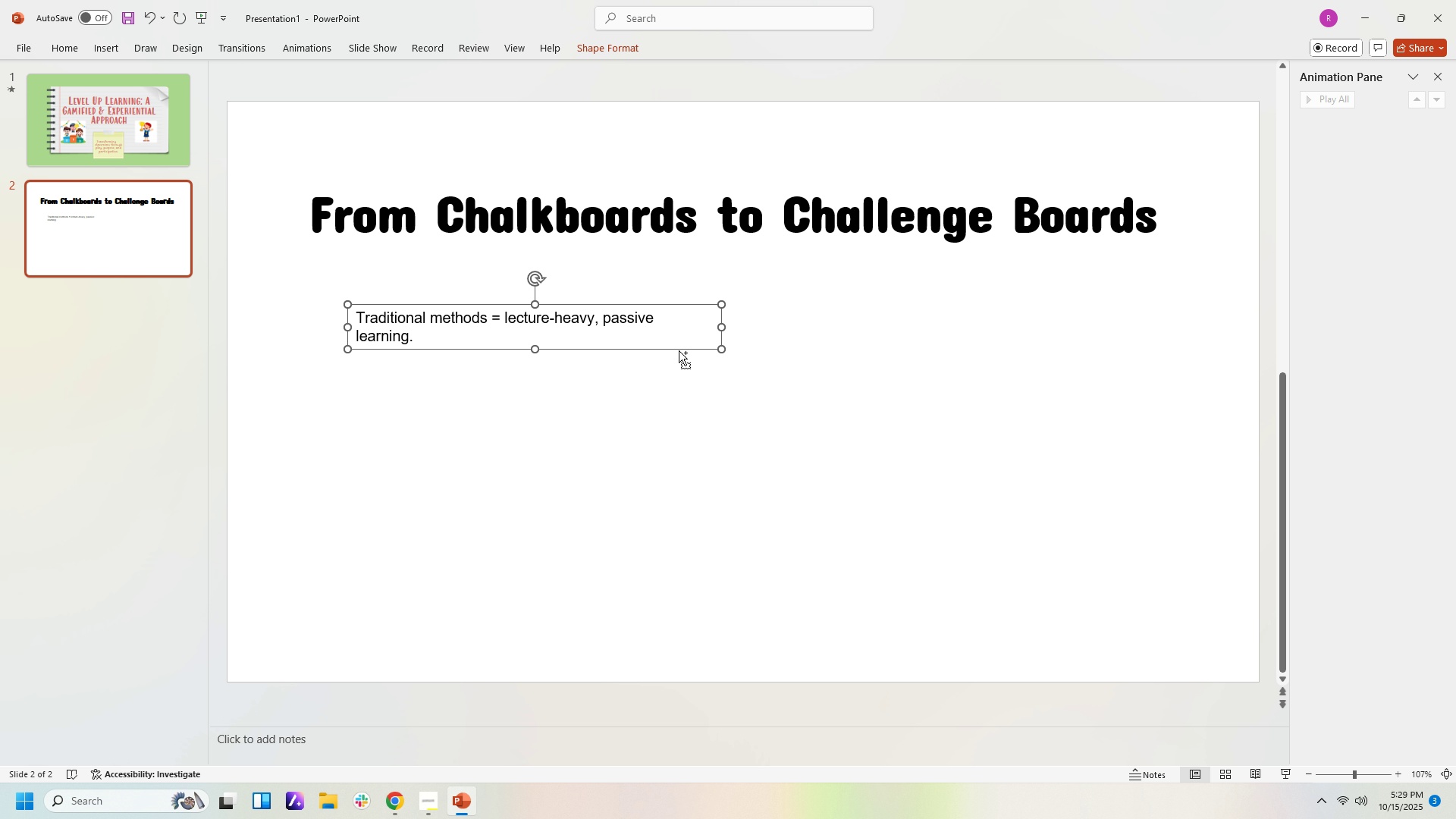 
key(Control+V)
 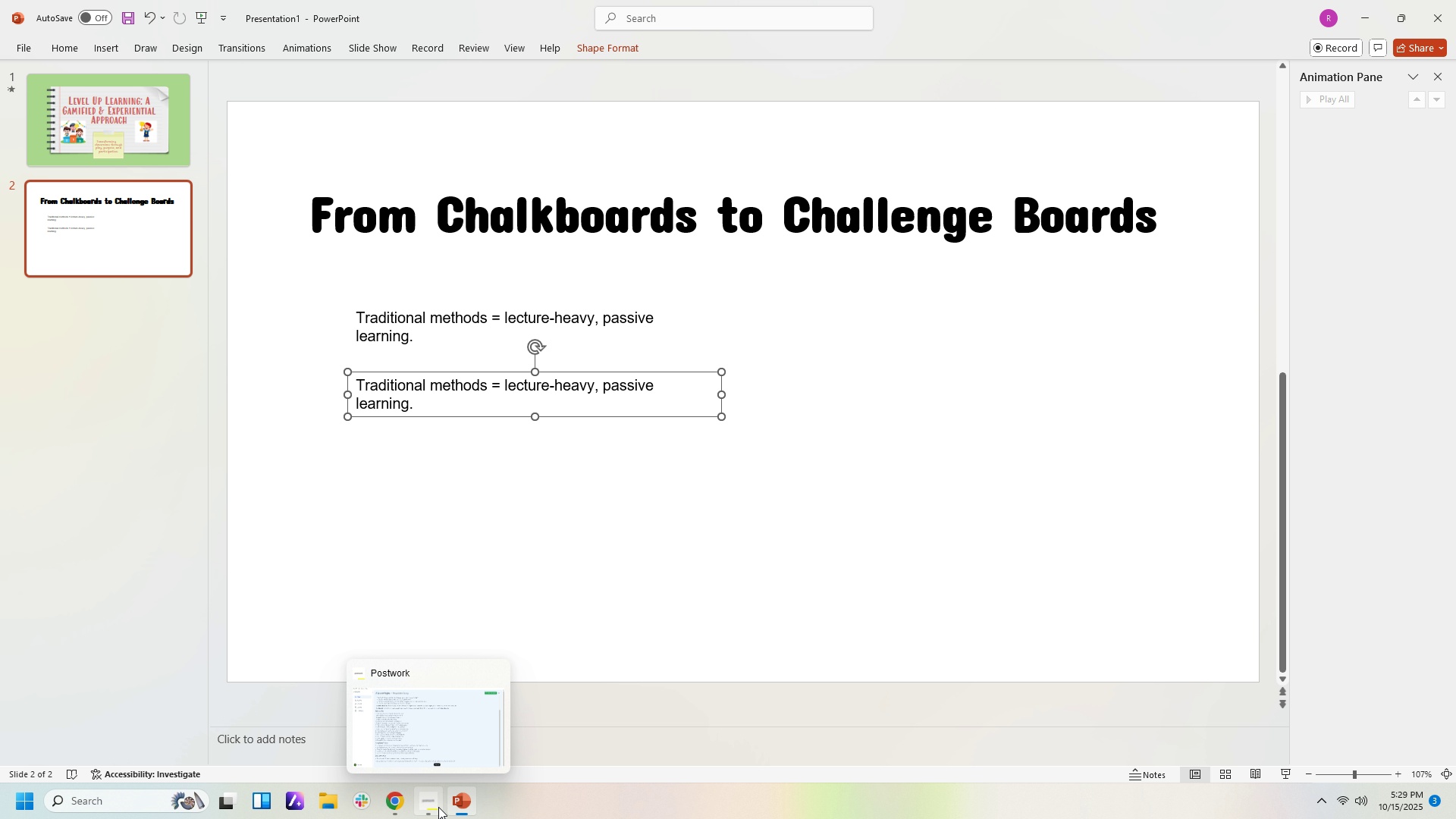 
left_click([399, 802])
 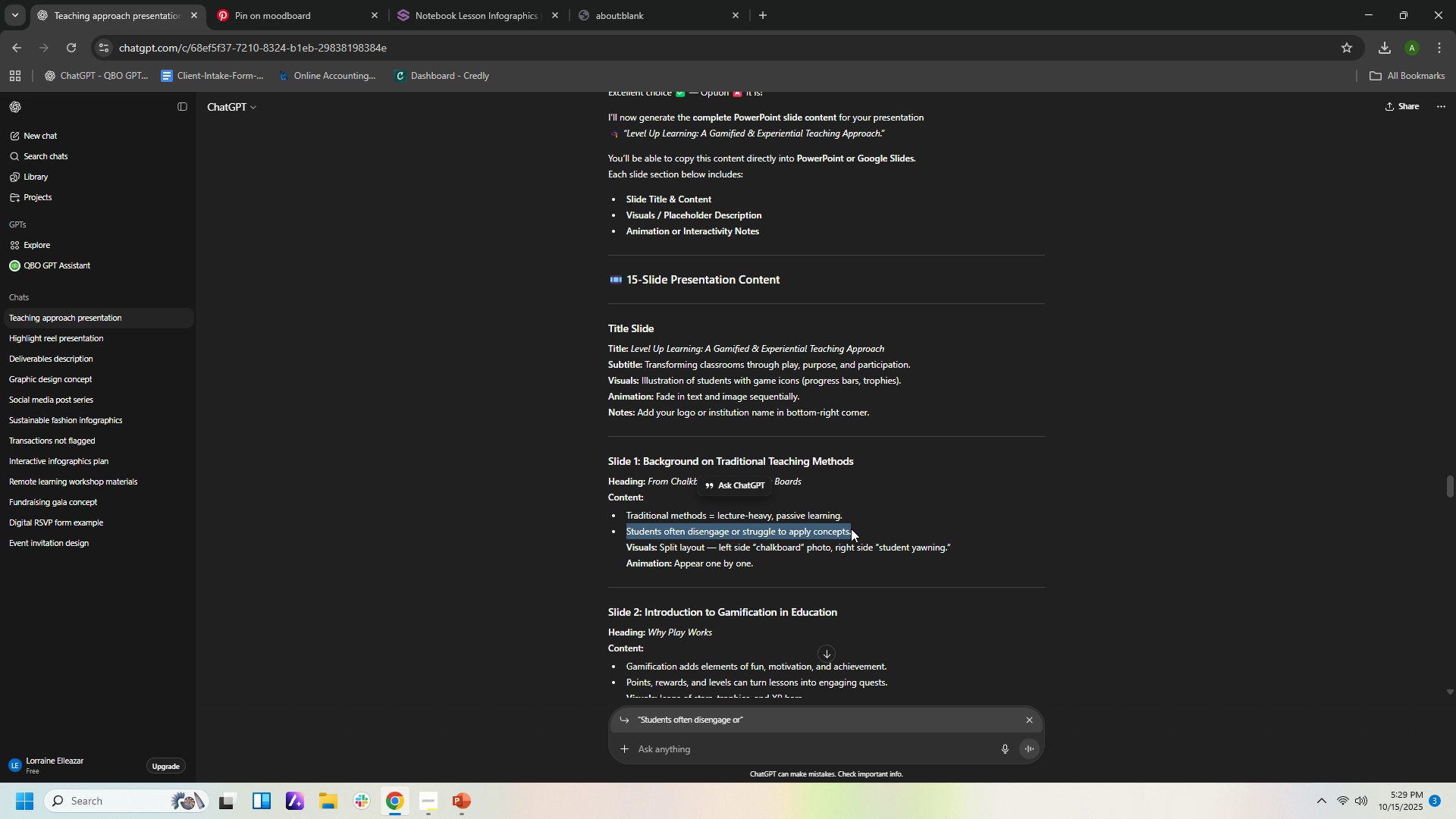 
key(Control+C)
 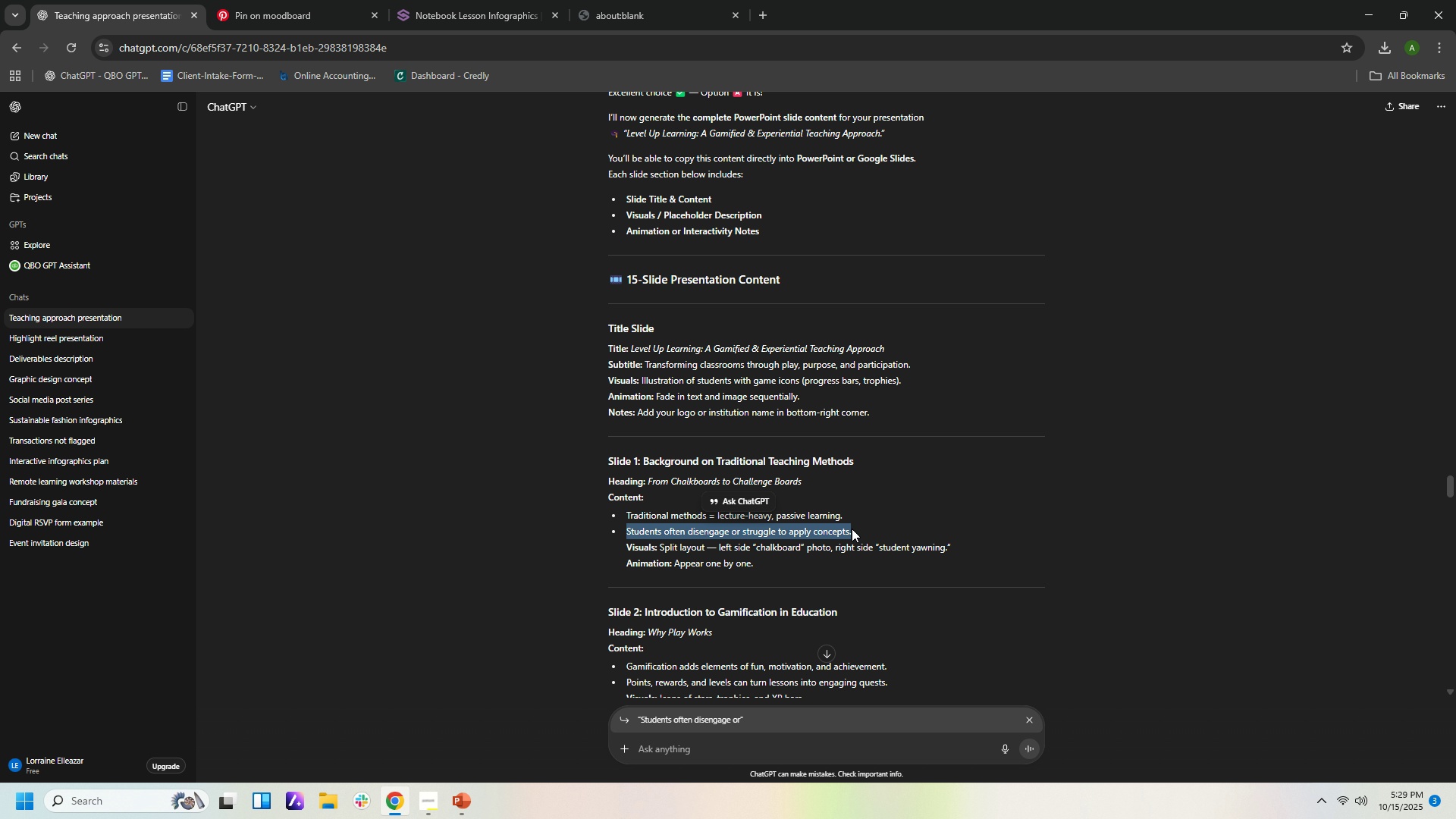 
key(Control+C)
 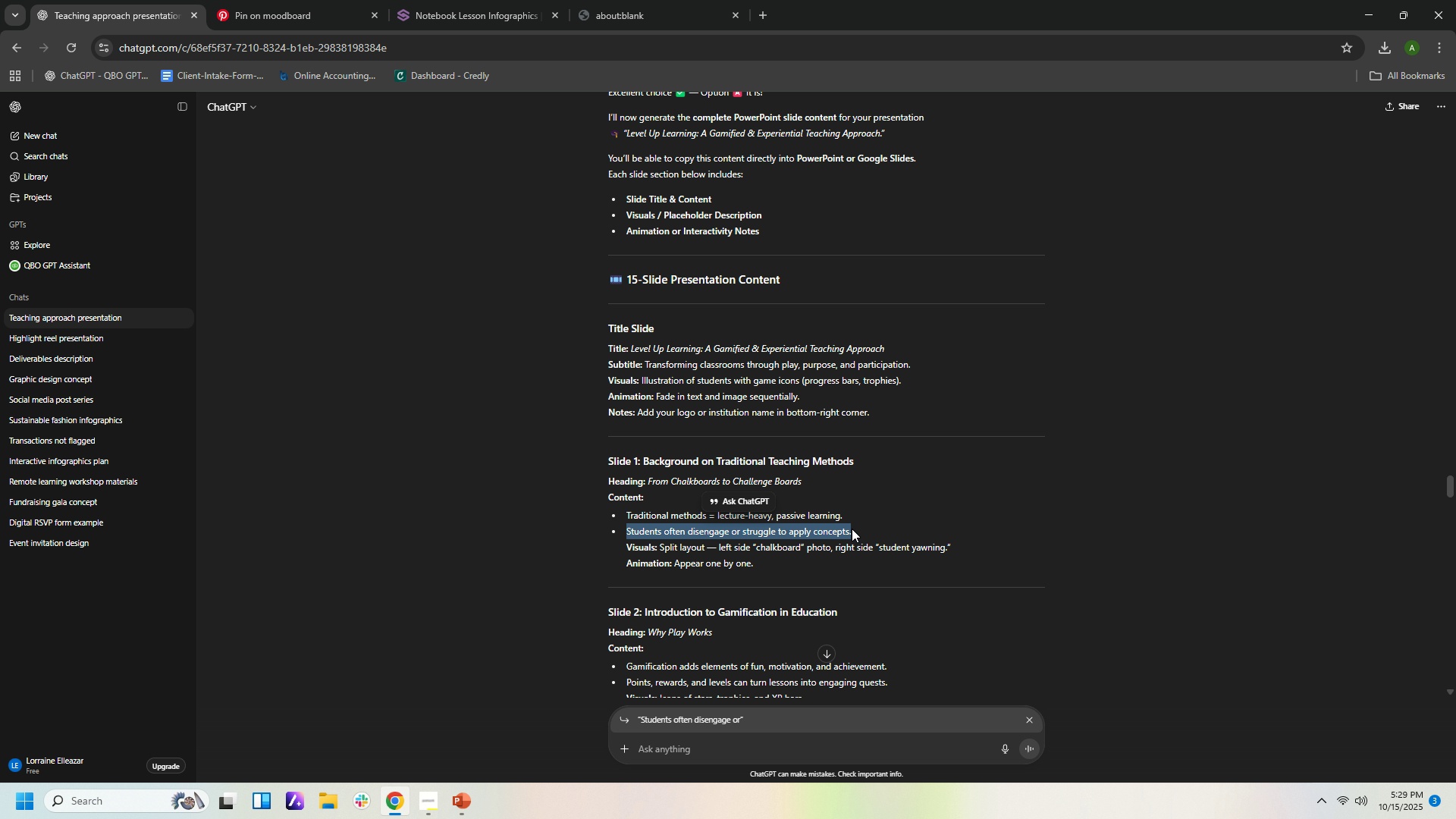 
key(Control+C)
 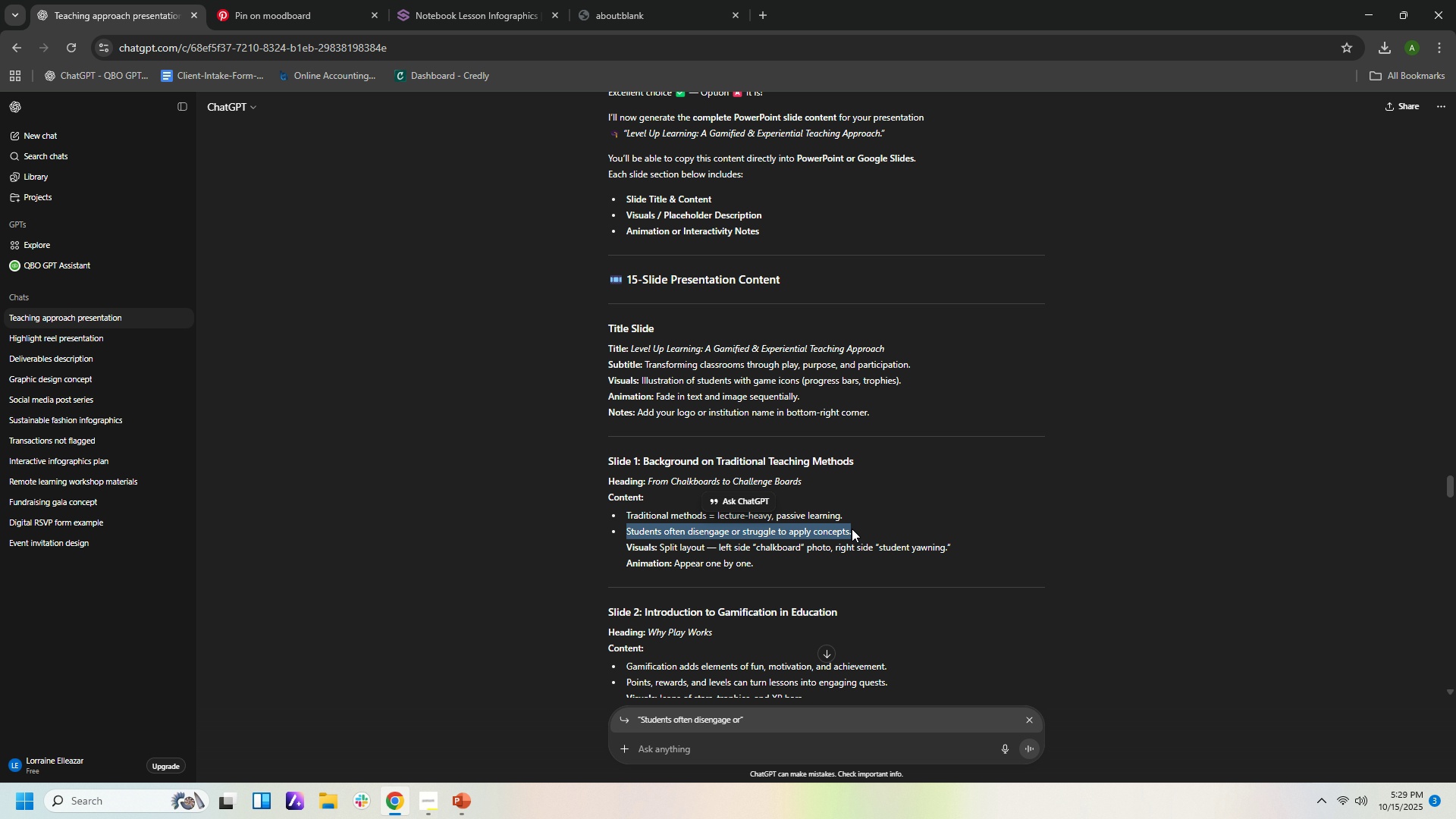 
key(Control+C)
 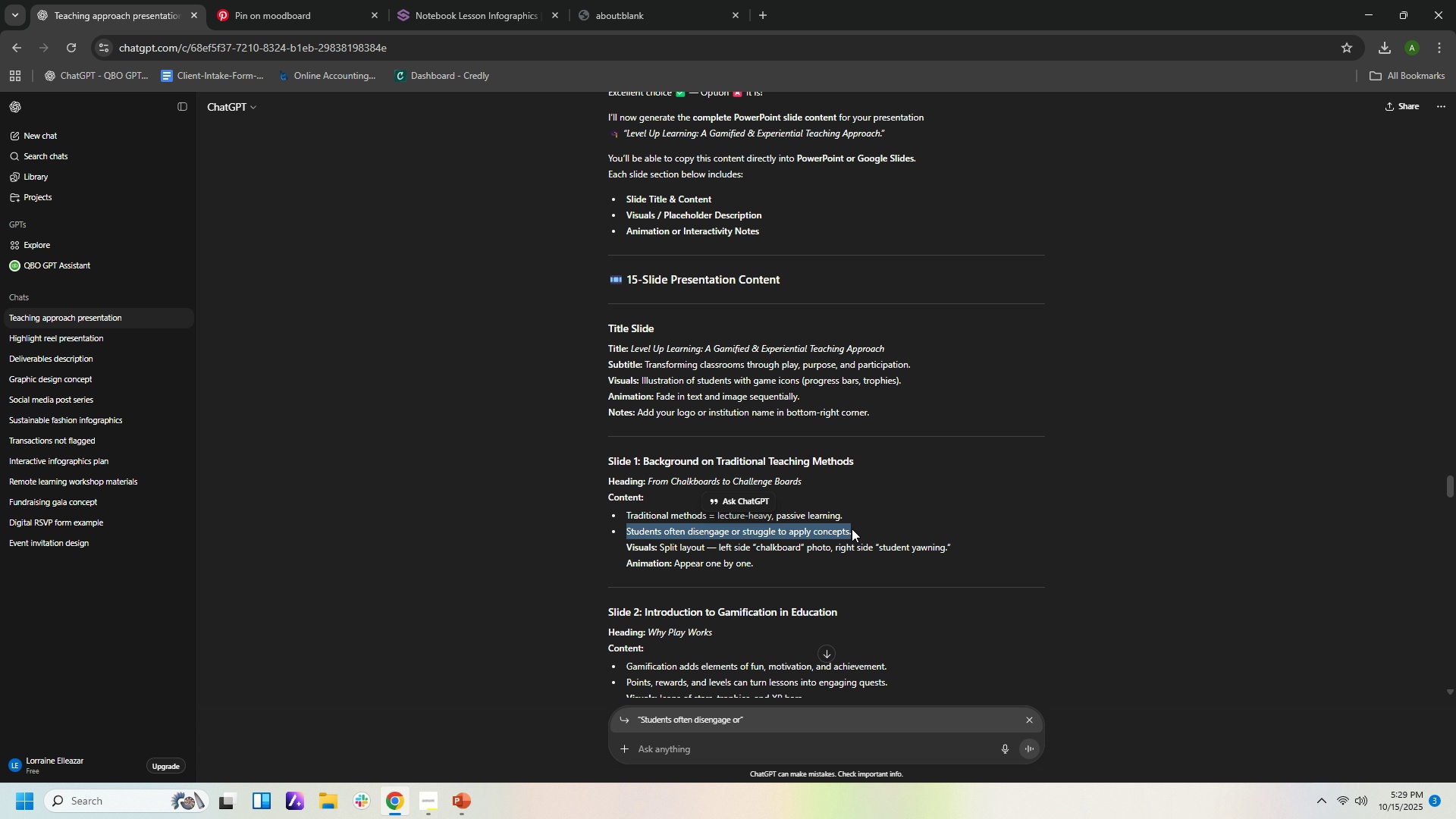 
key(Control+C)
 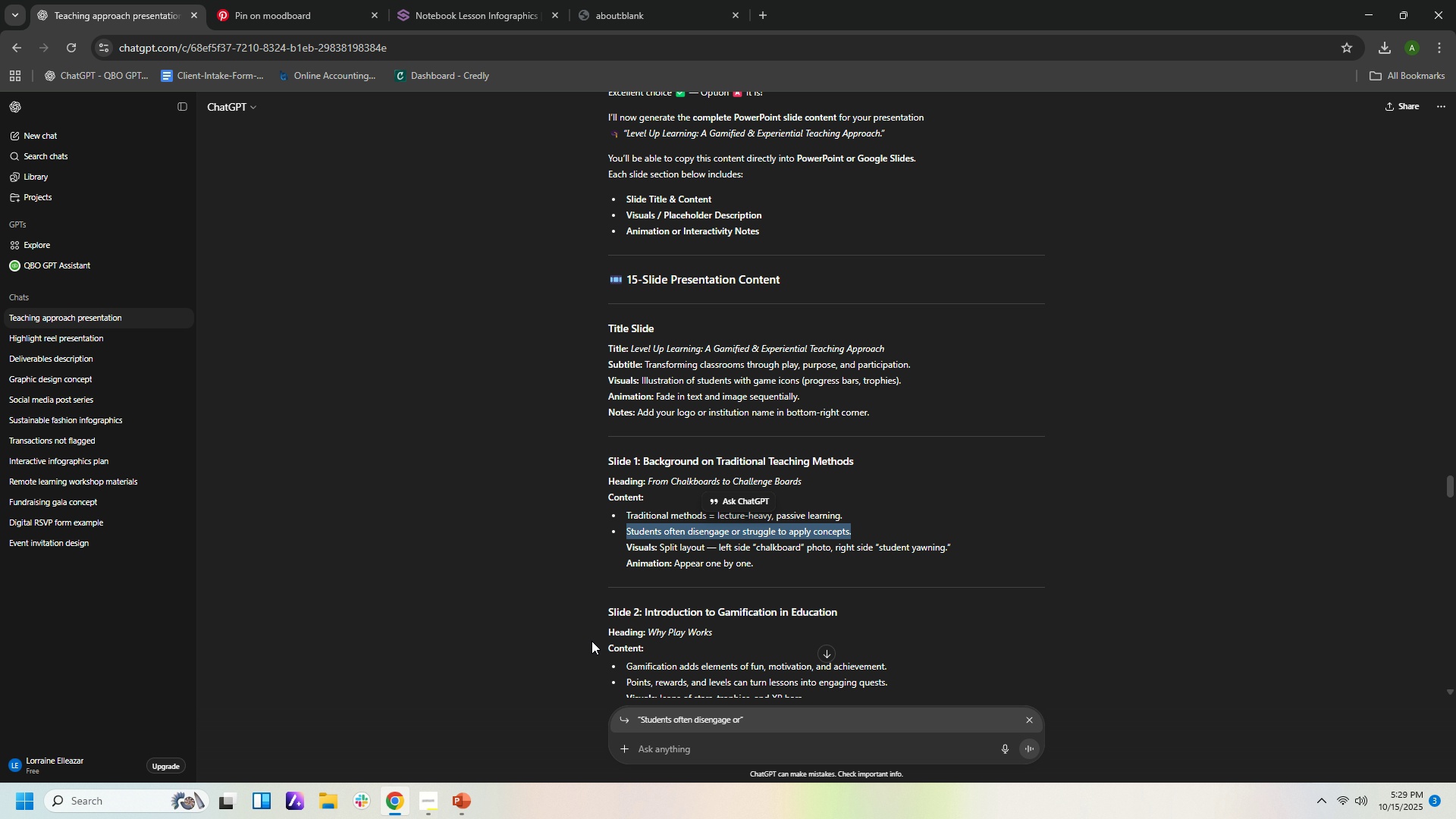 
wait(5.64)
 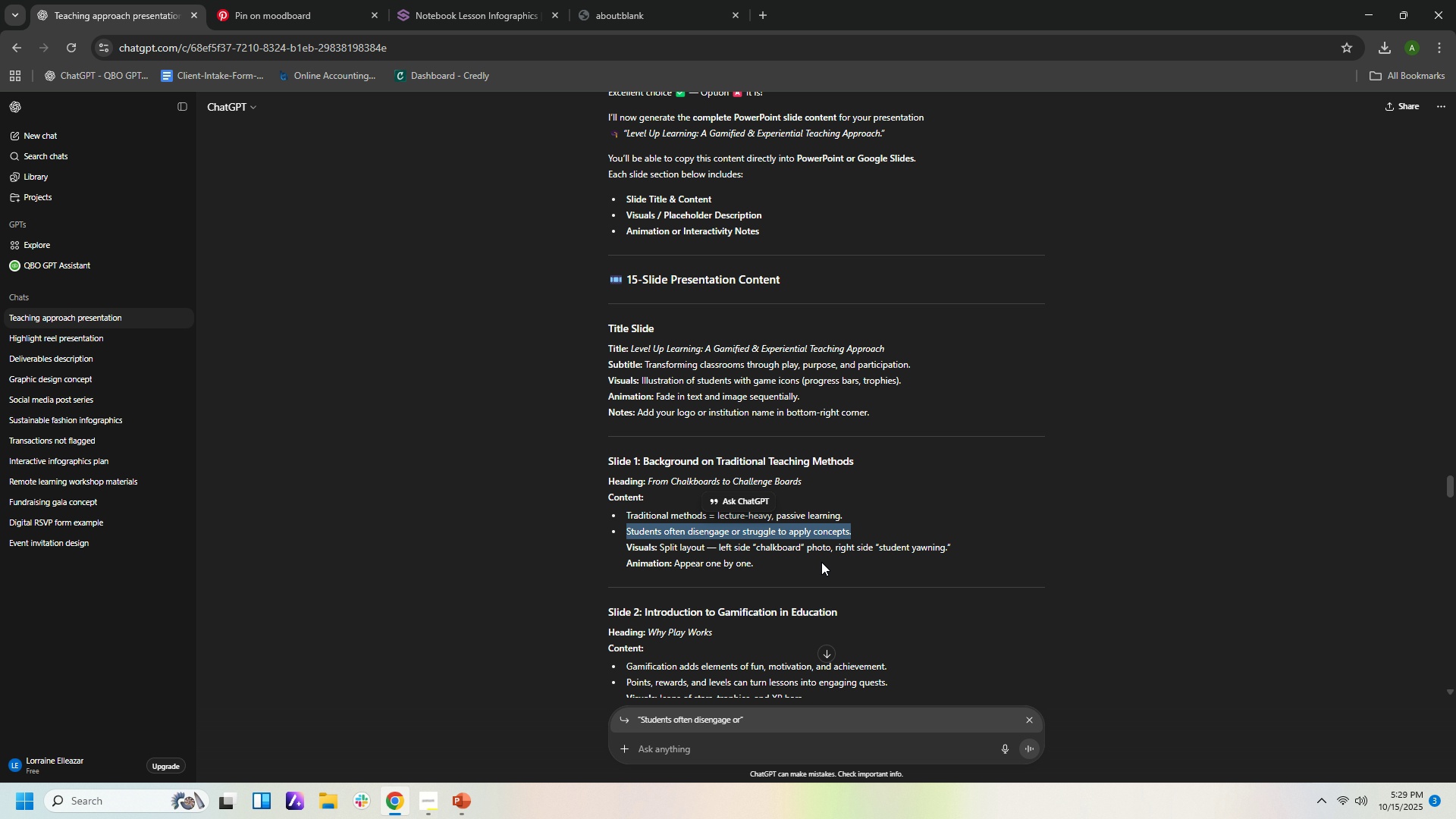 
left_click([468, 804])
 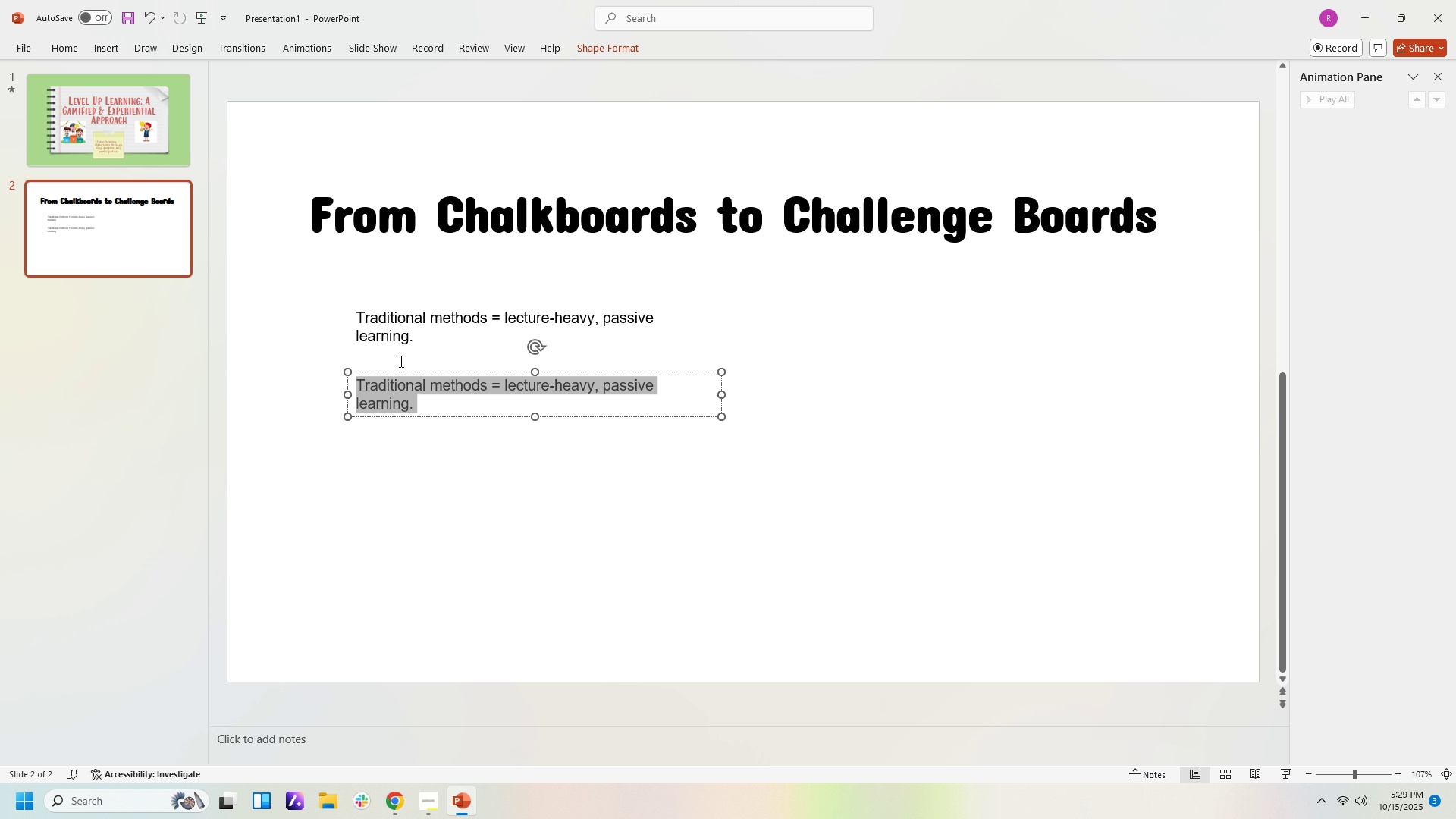 
key(Control+V)
 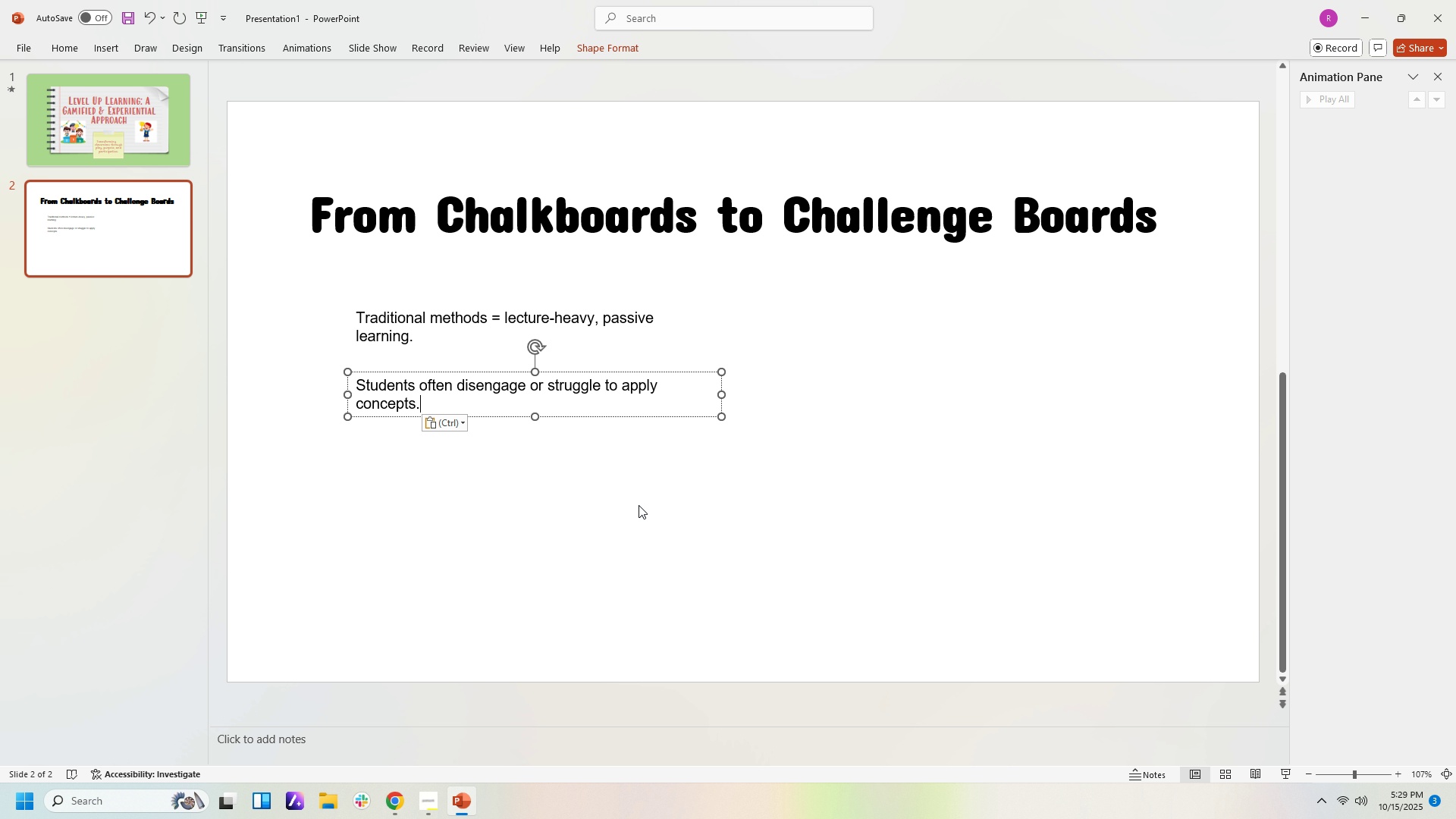 
left_click([639, 505])
 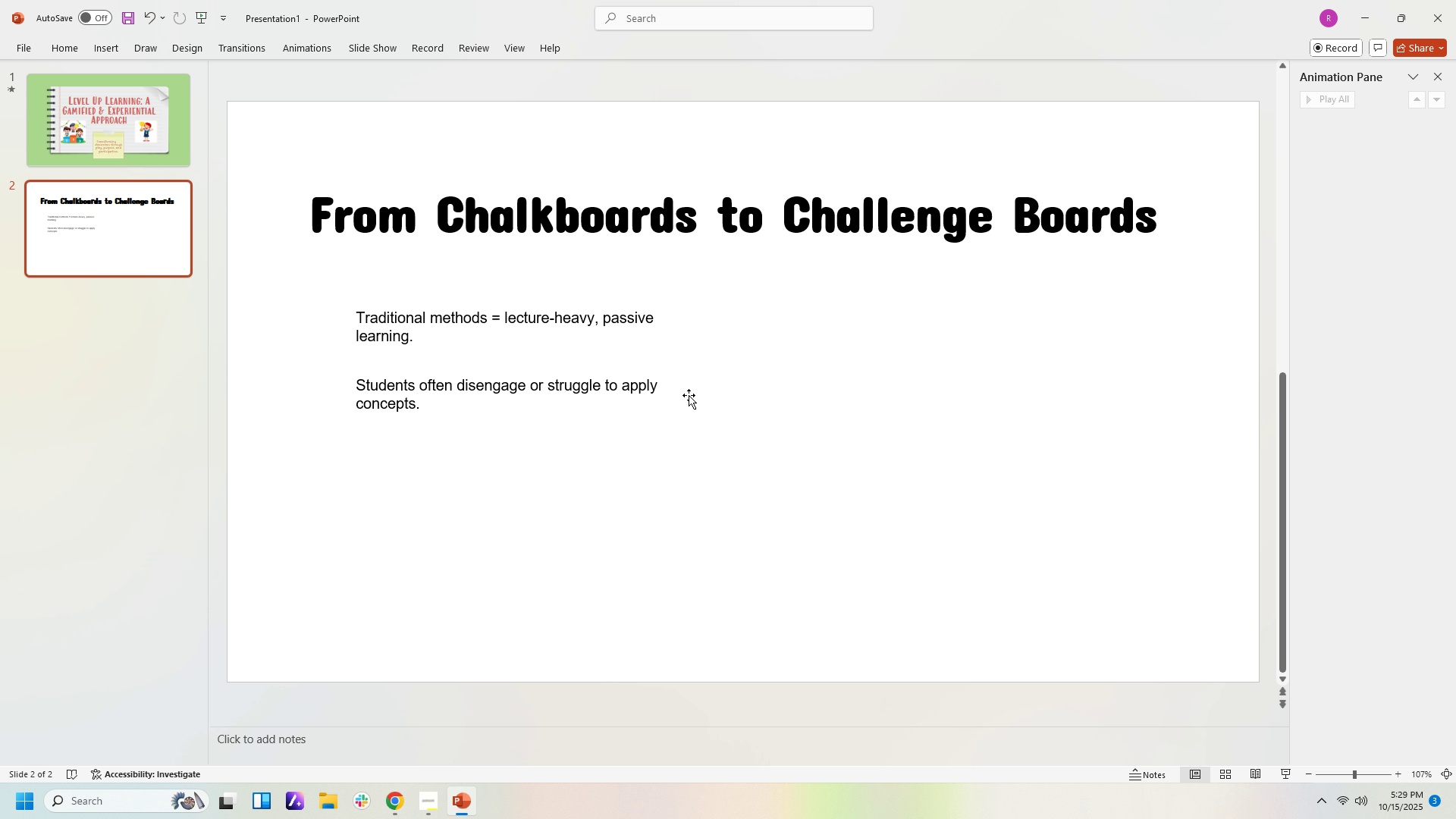 
left_click([744, 403])
 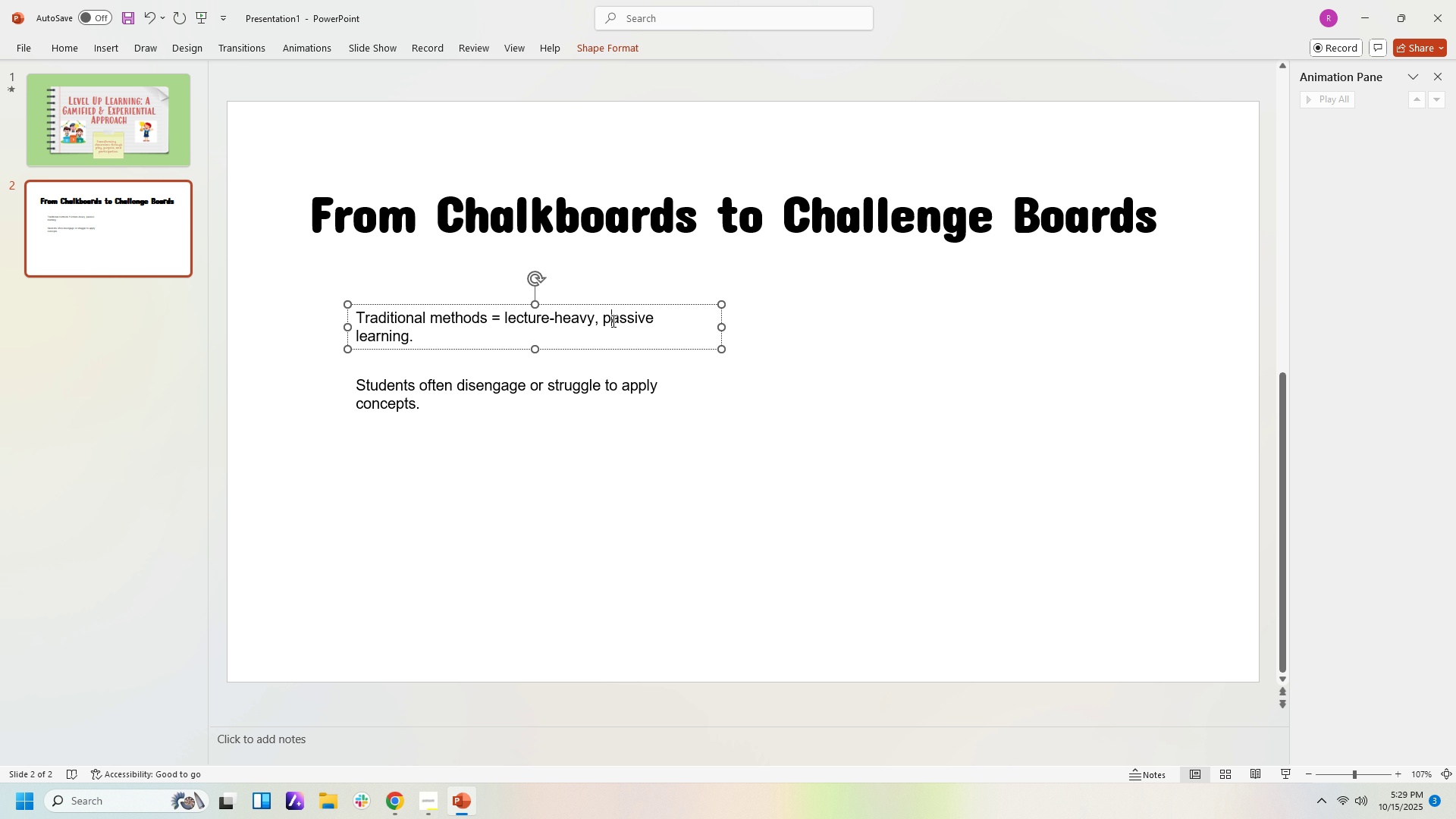 
left_click([612, 321])
 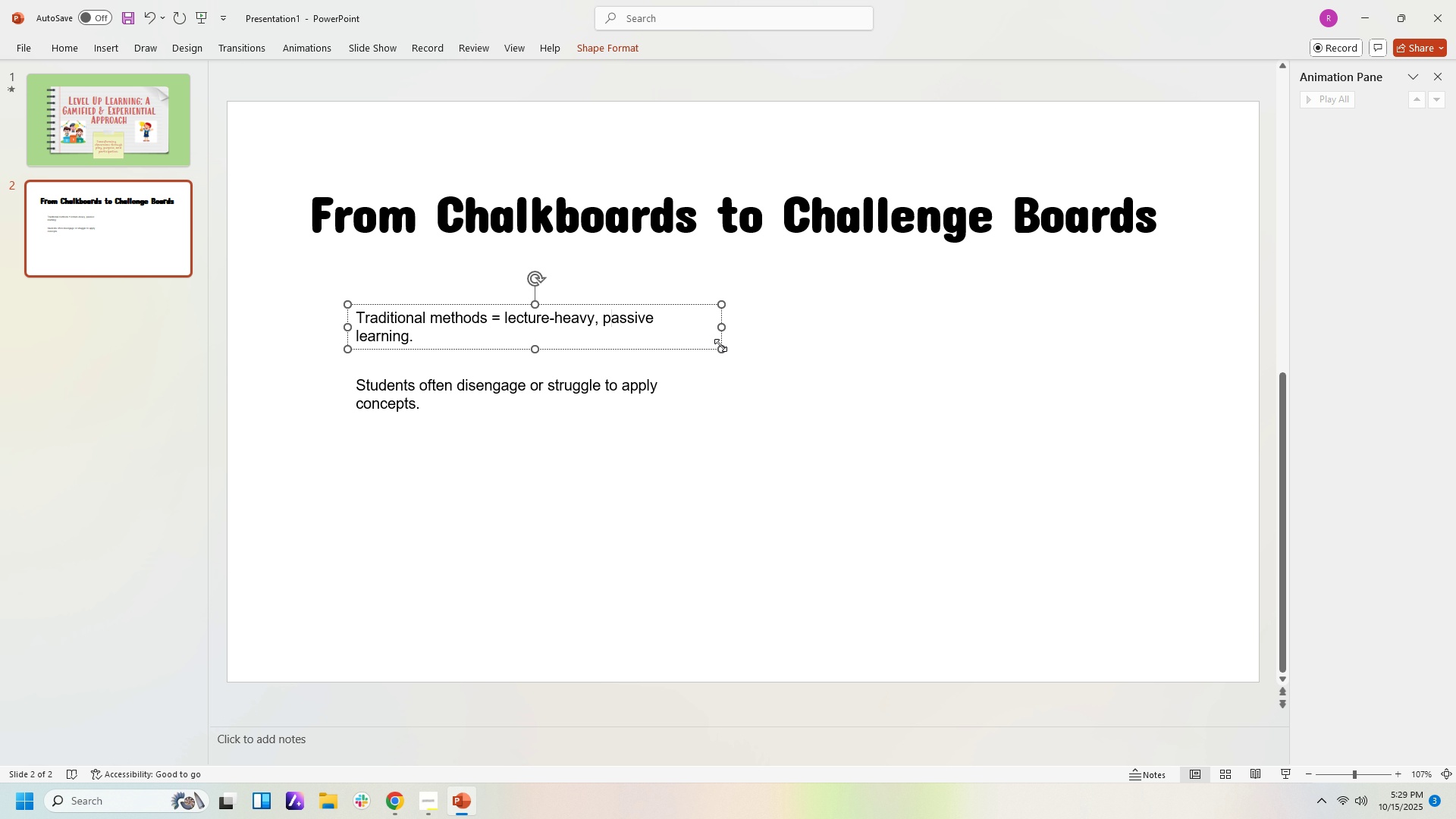 
left_click([777, 215])
 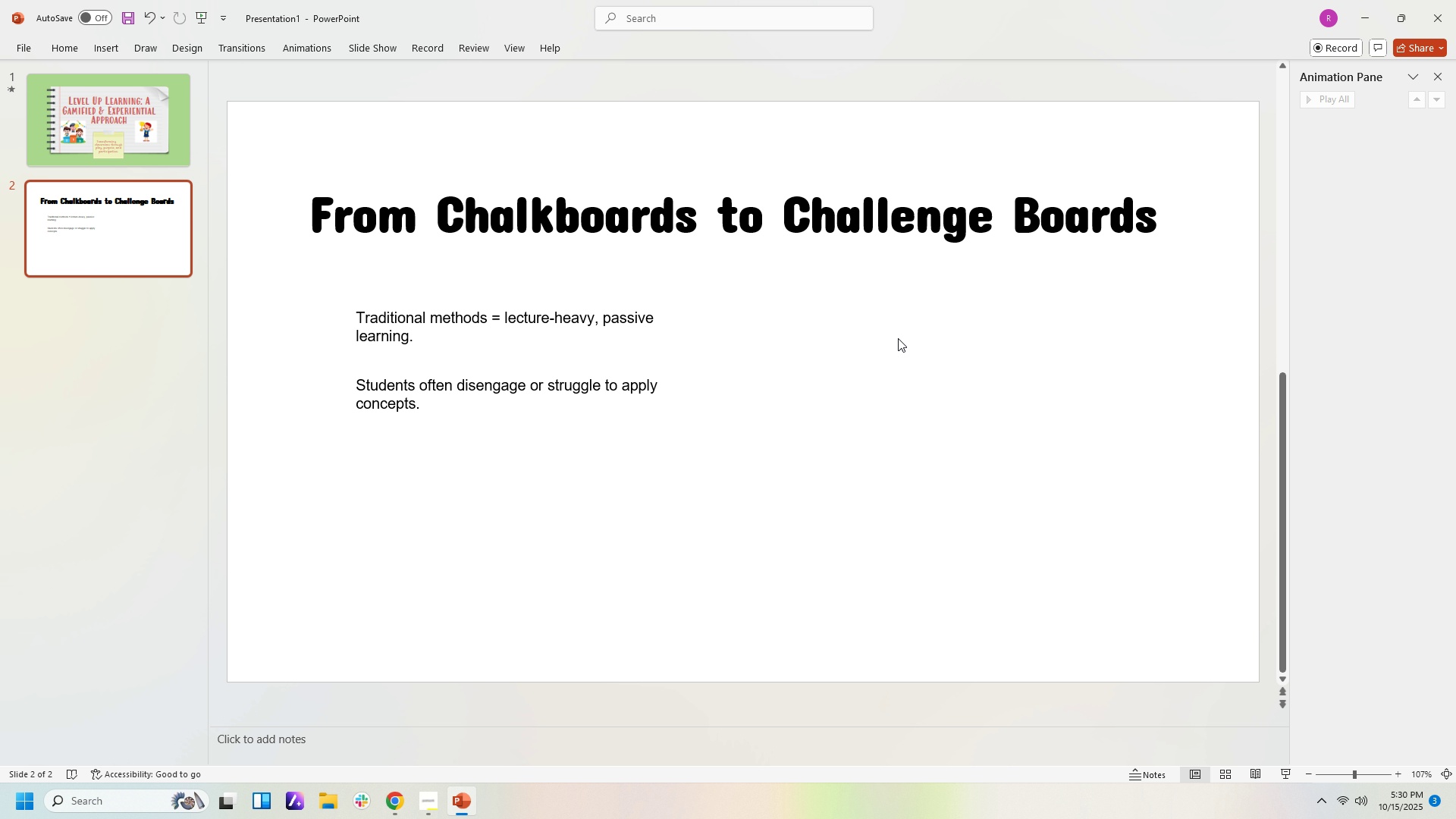 
left_click([898, 338])
 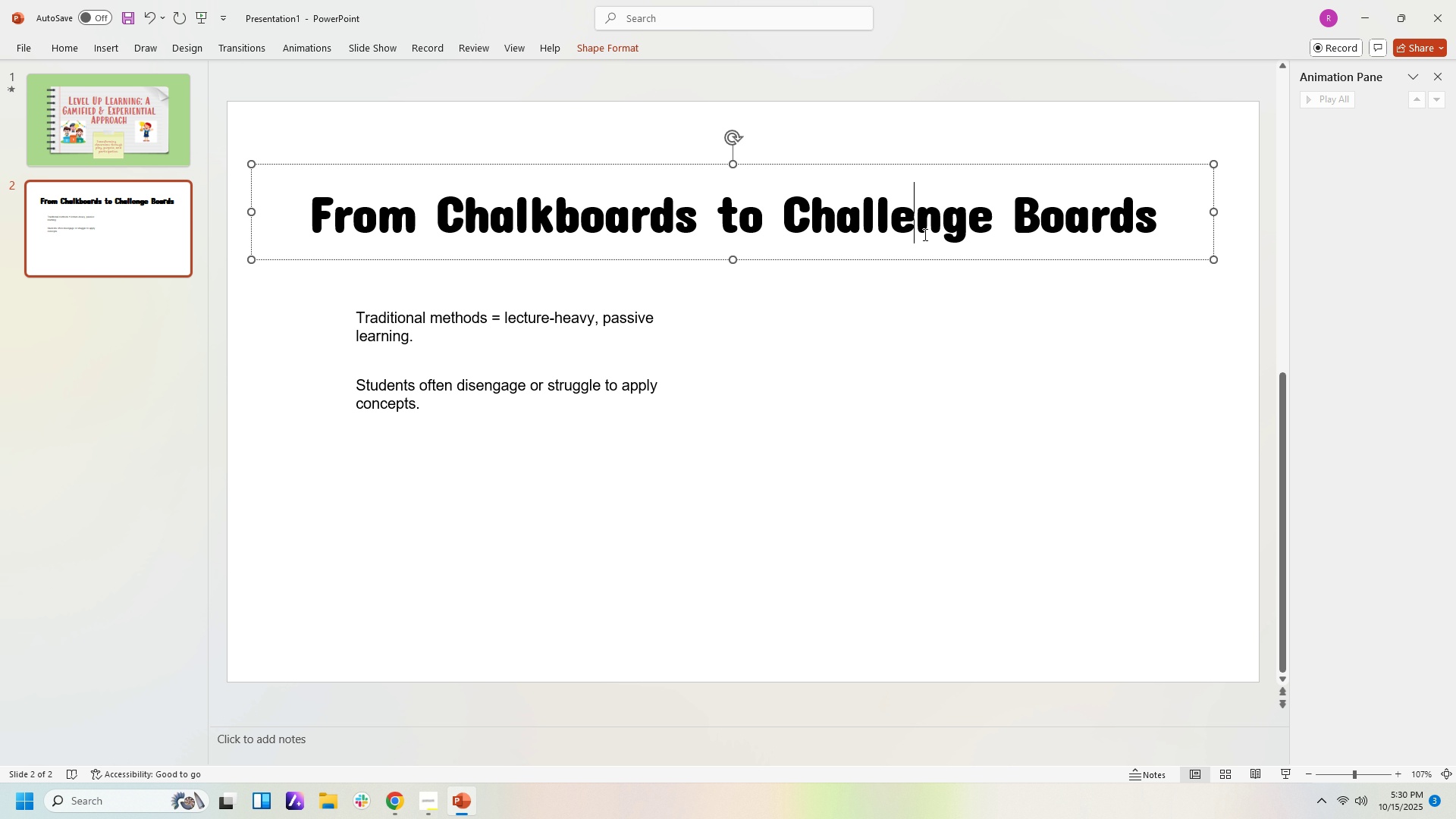 
left_click([924, 234])
 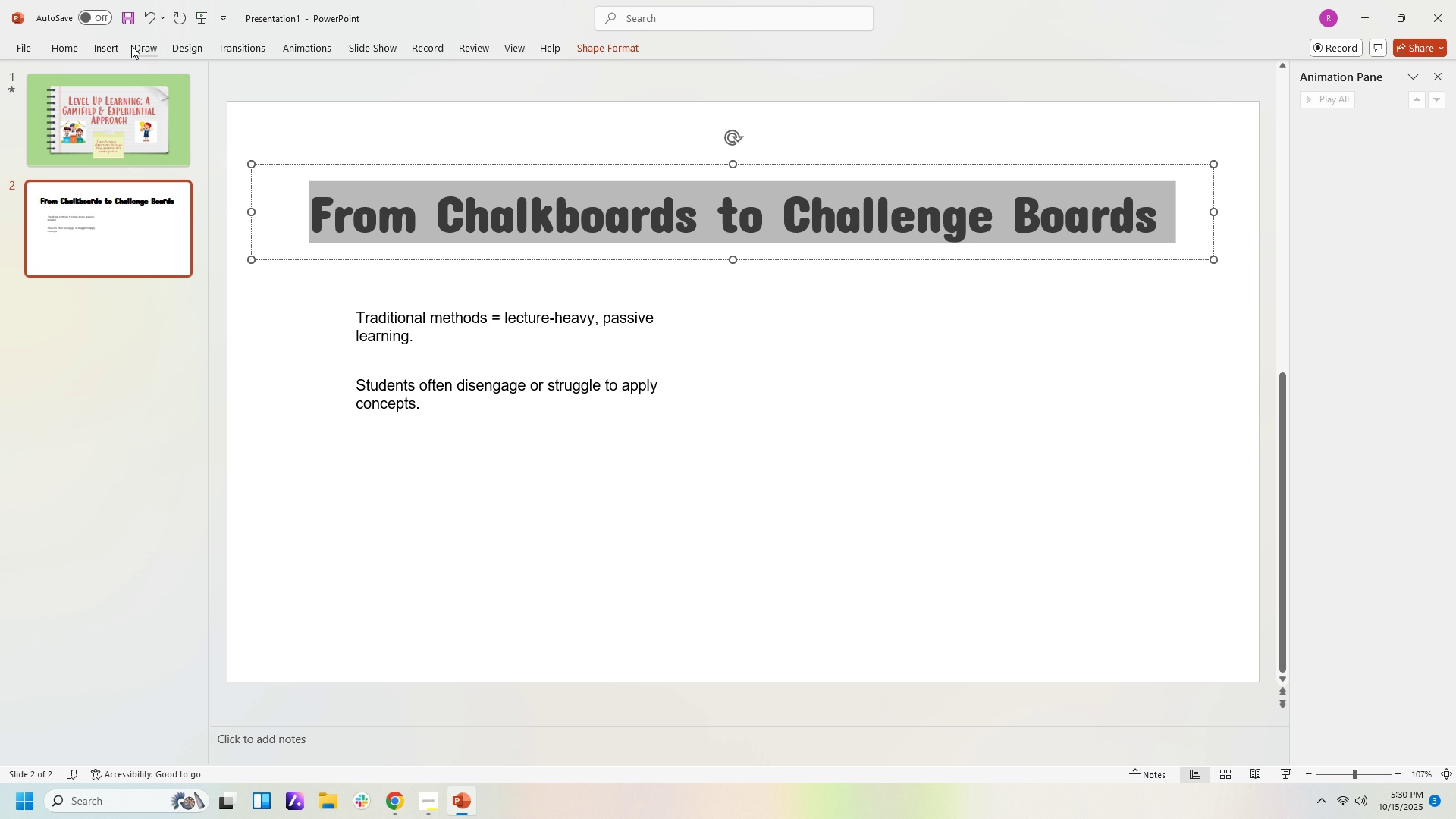 
left_click([54, 50])
 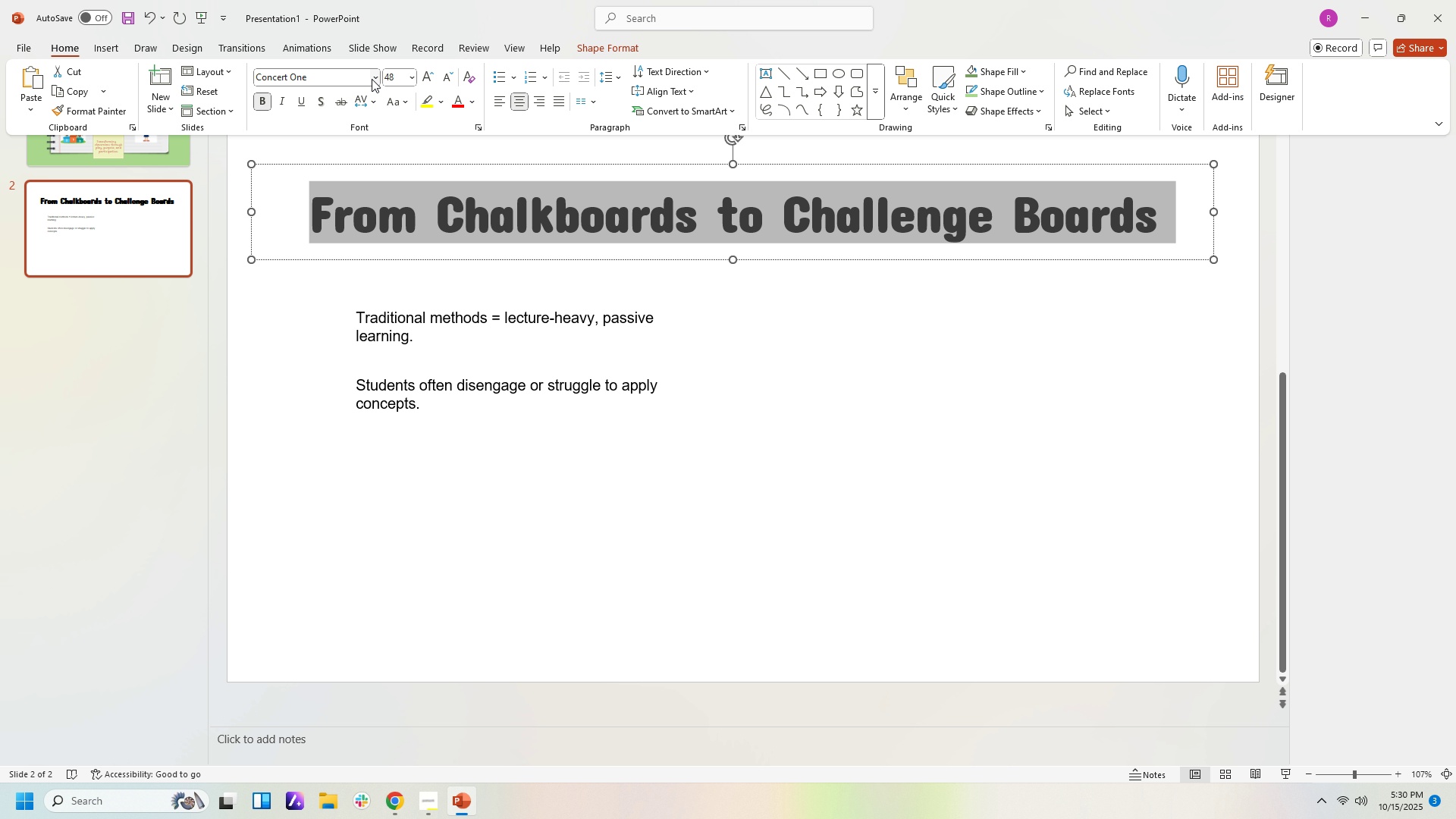 
left_click([374, 78])
 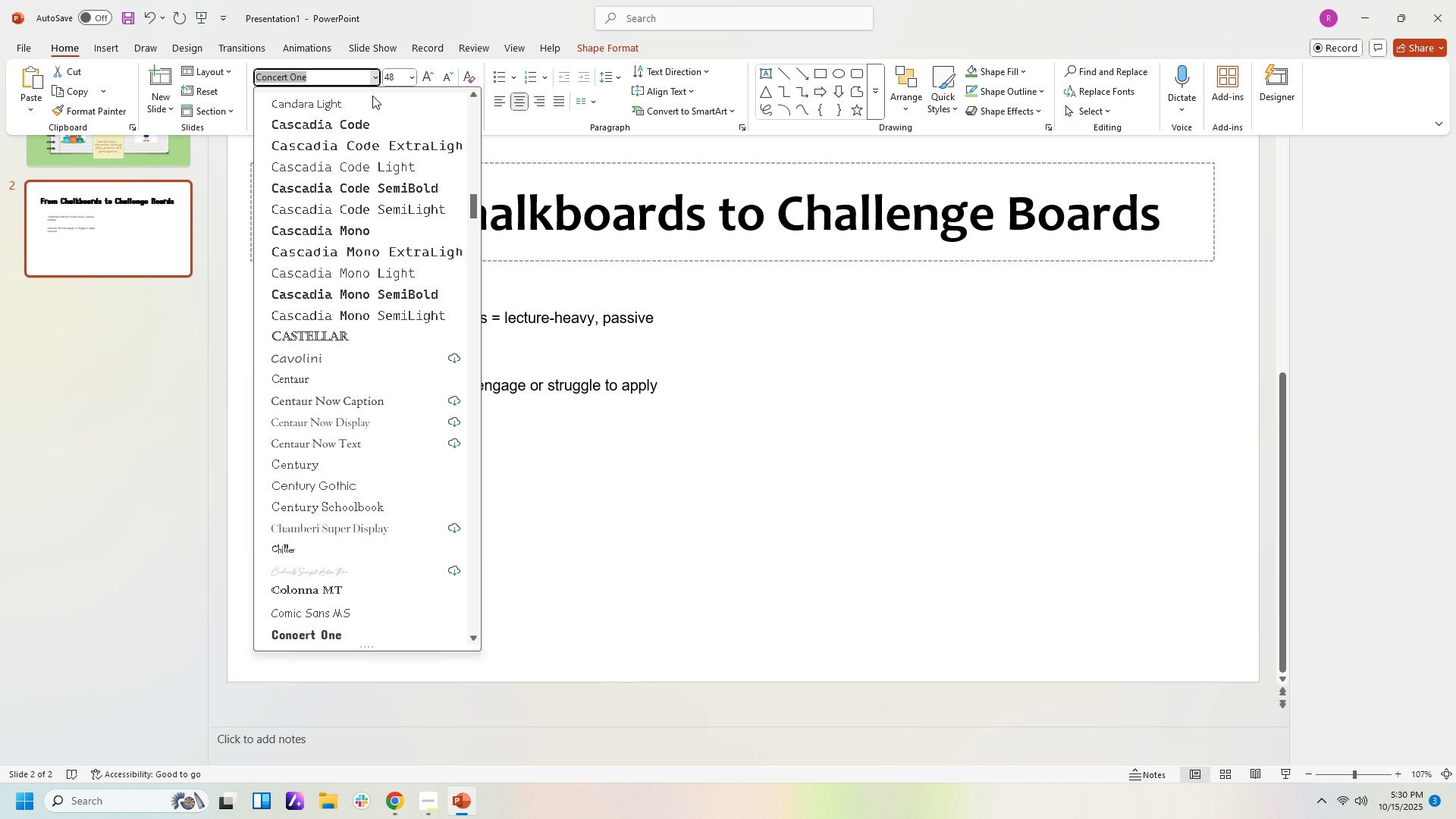 
scroll: coordinate [400, 178], scroll_direction: up, amount: 38.0
 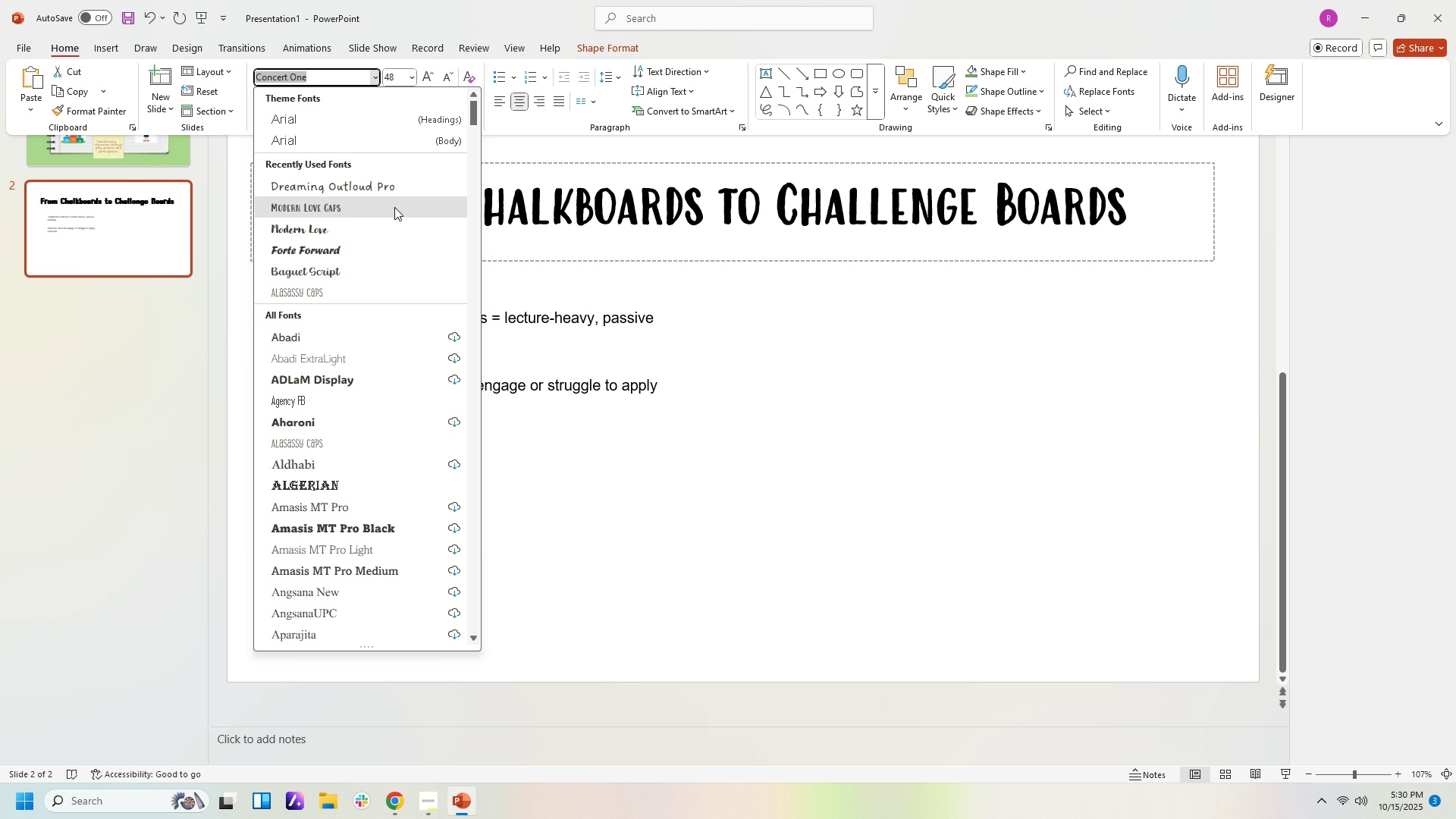 
left_click([394, 207])
 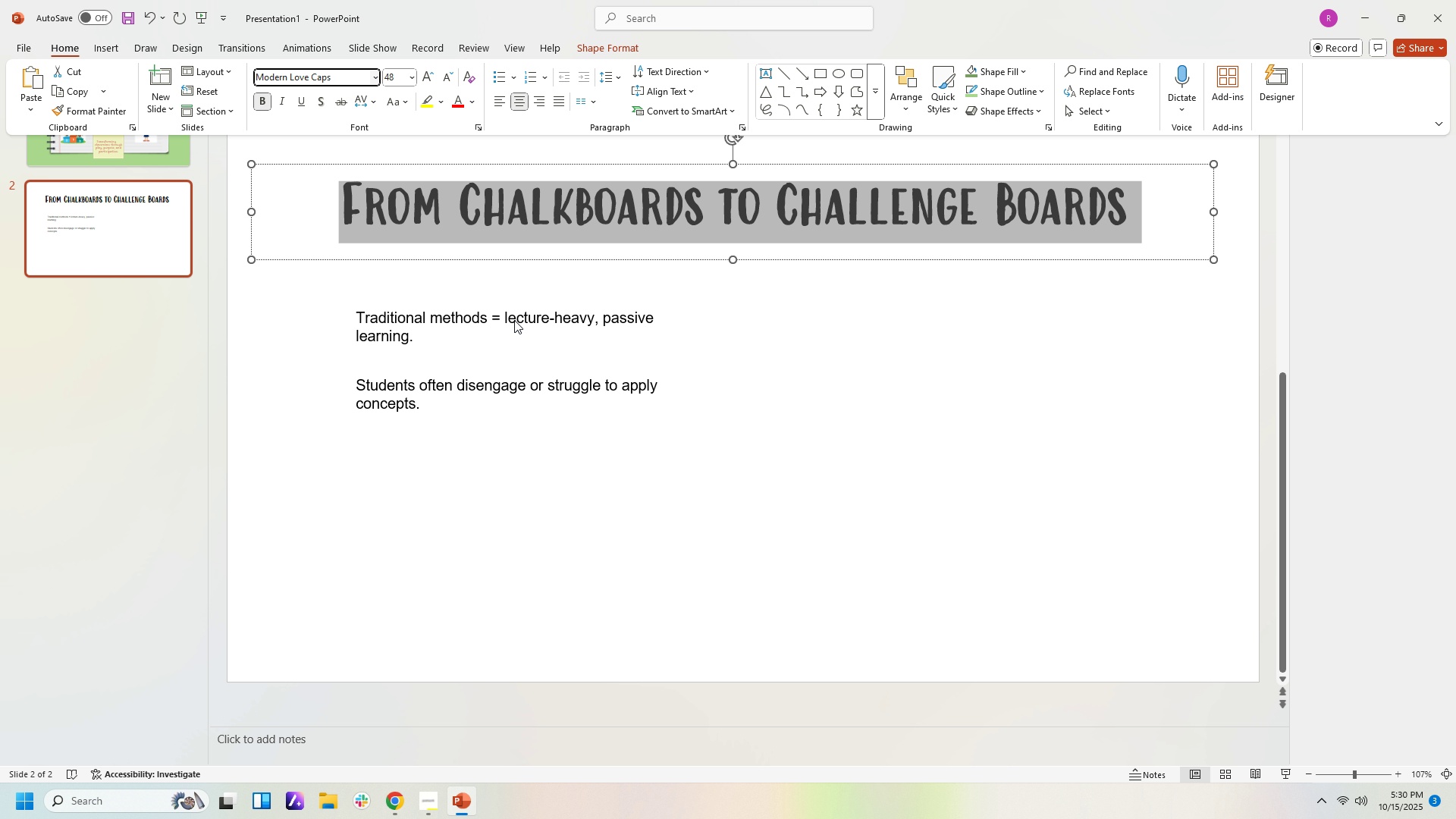 
left_click([514, 321])
 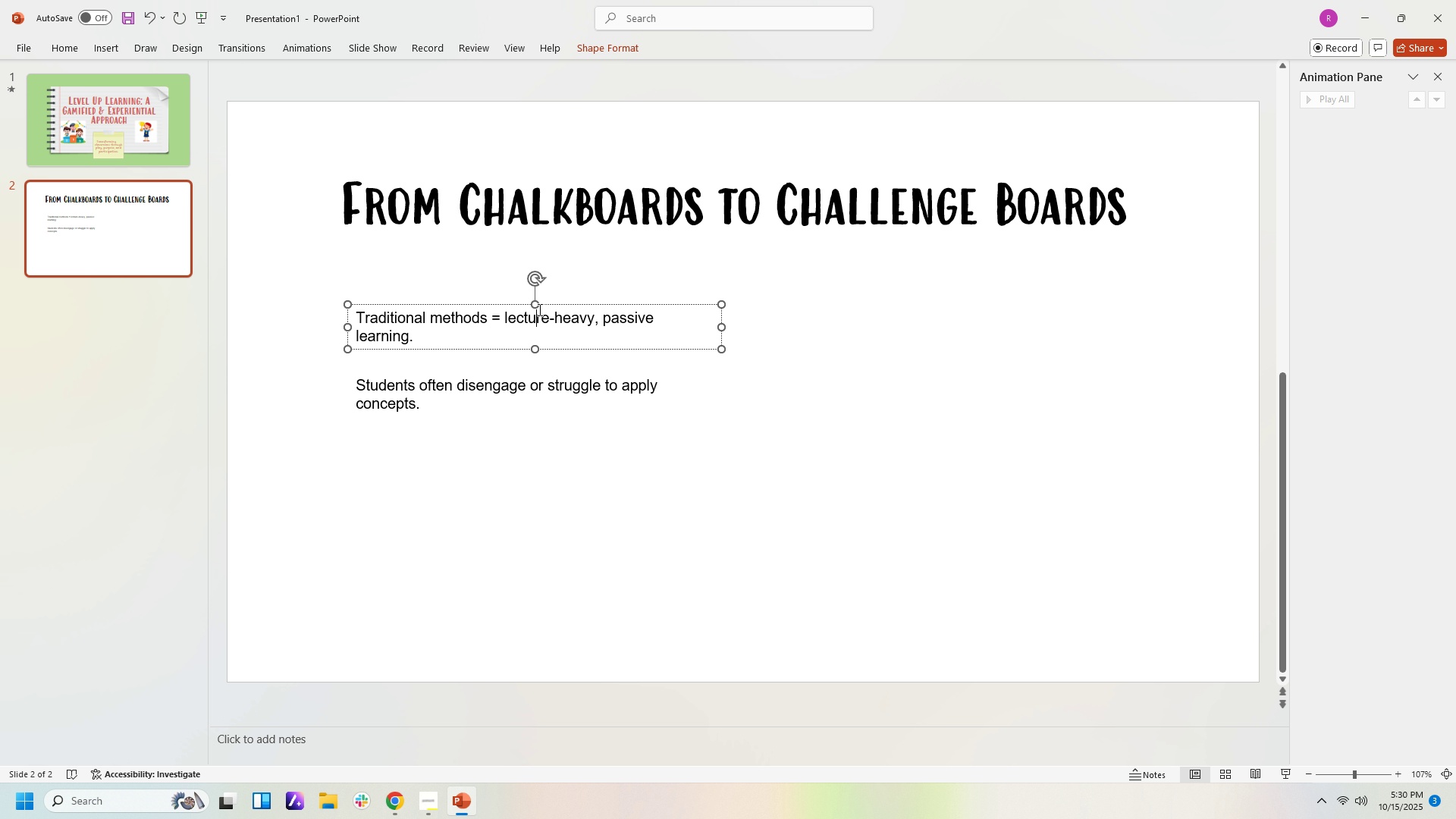 
left_click([538, 309])
 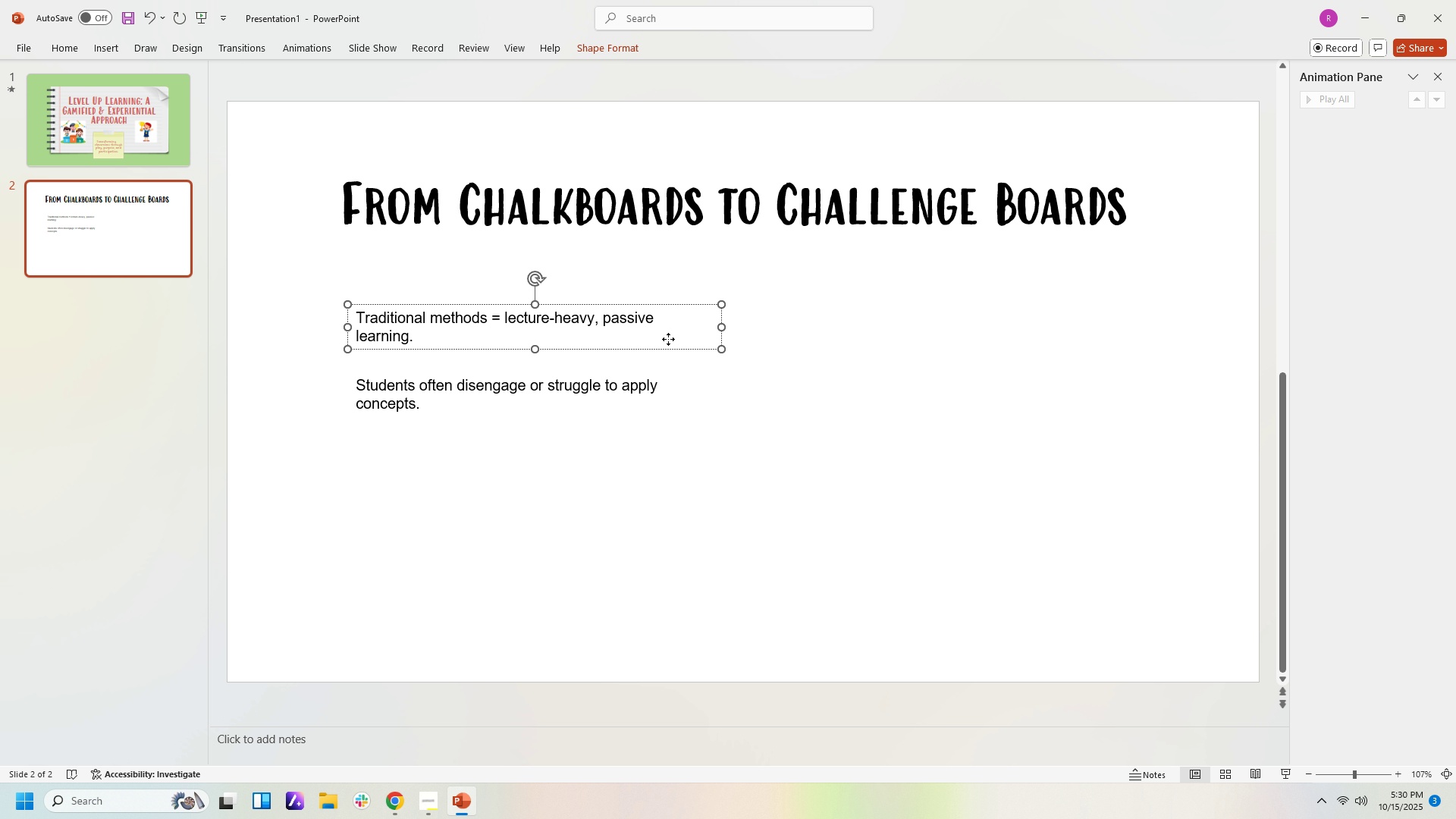 
double_click([668, 339])
 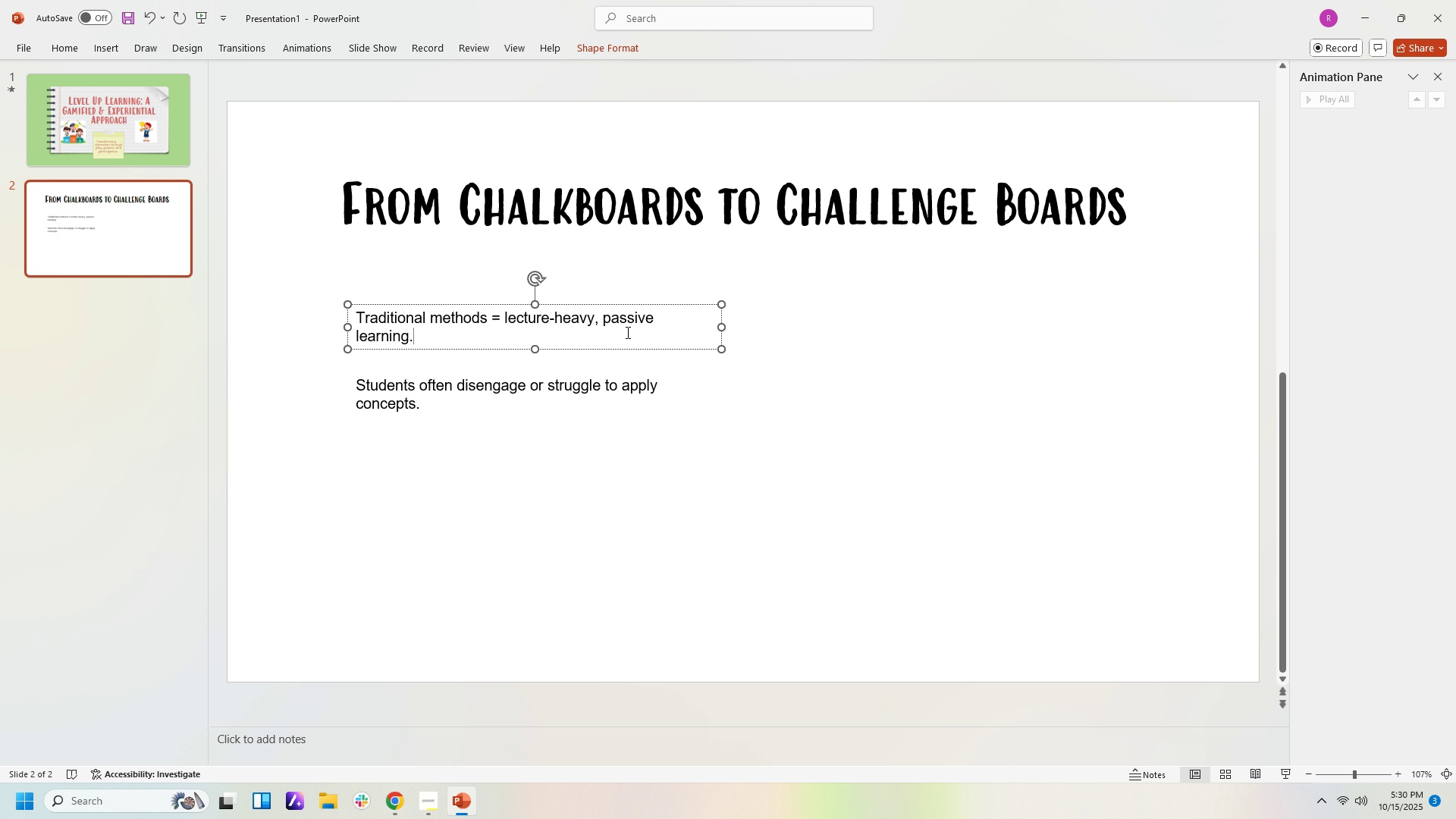 
key(Control+A)
 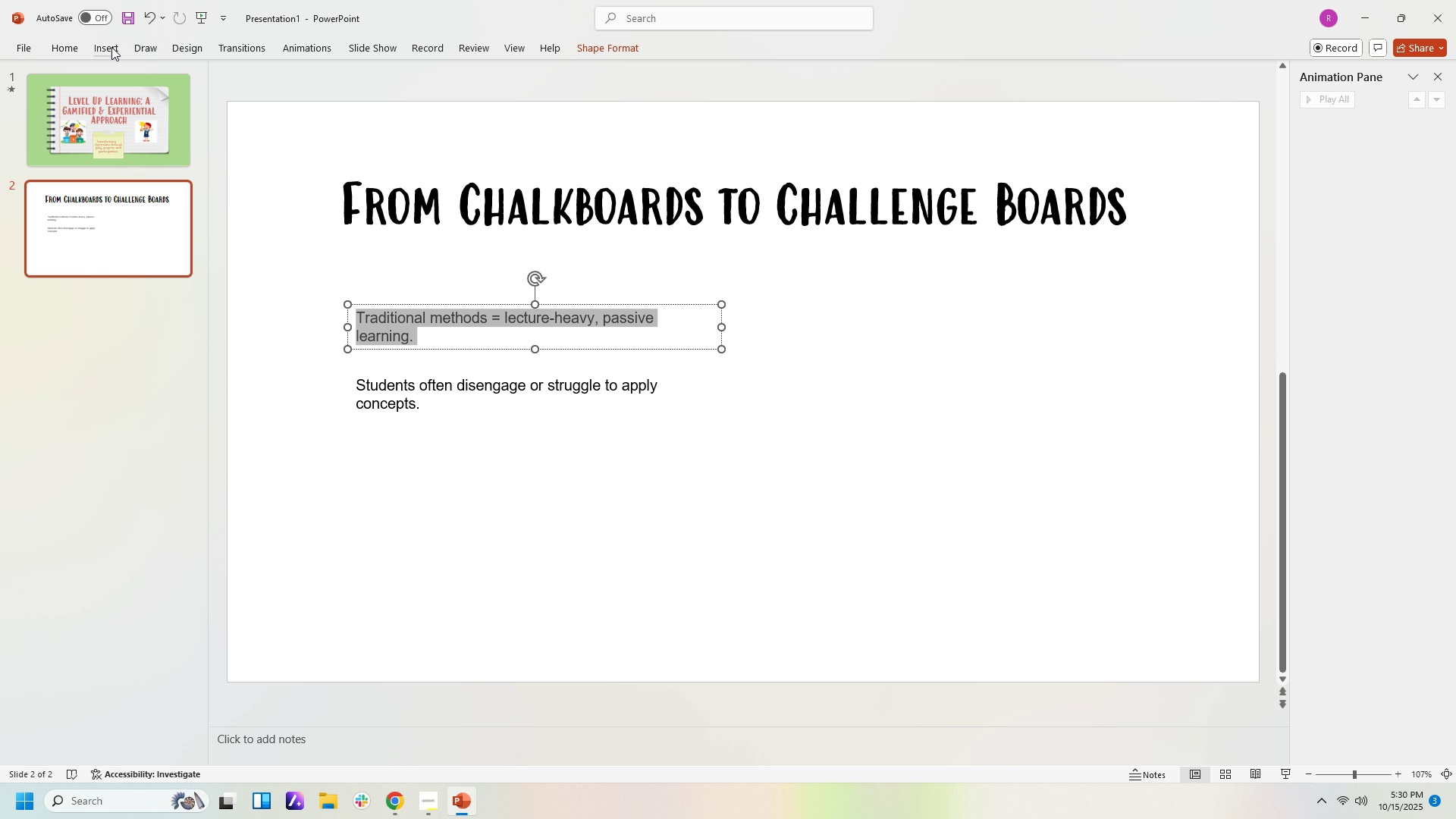 
left_click([76, 47])
 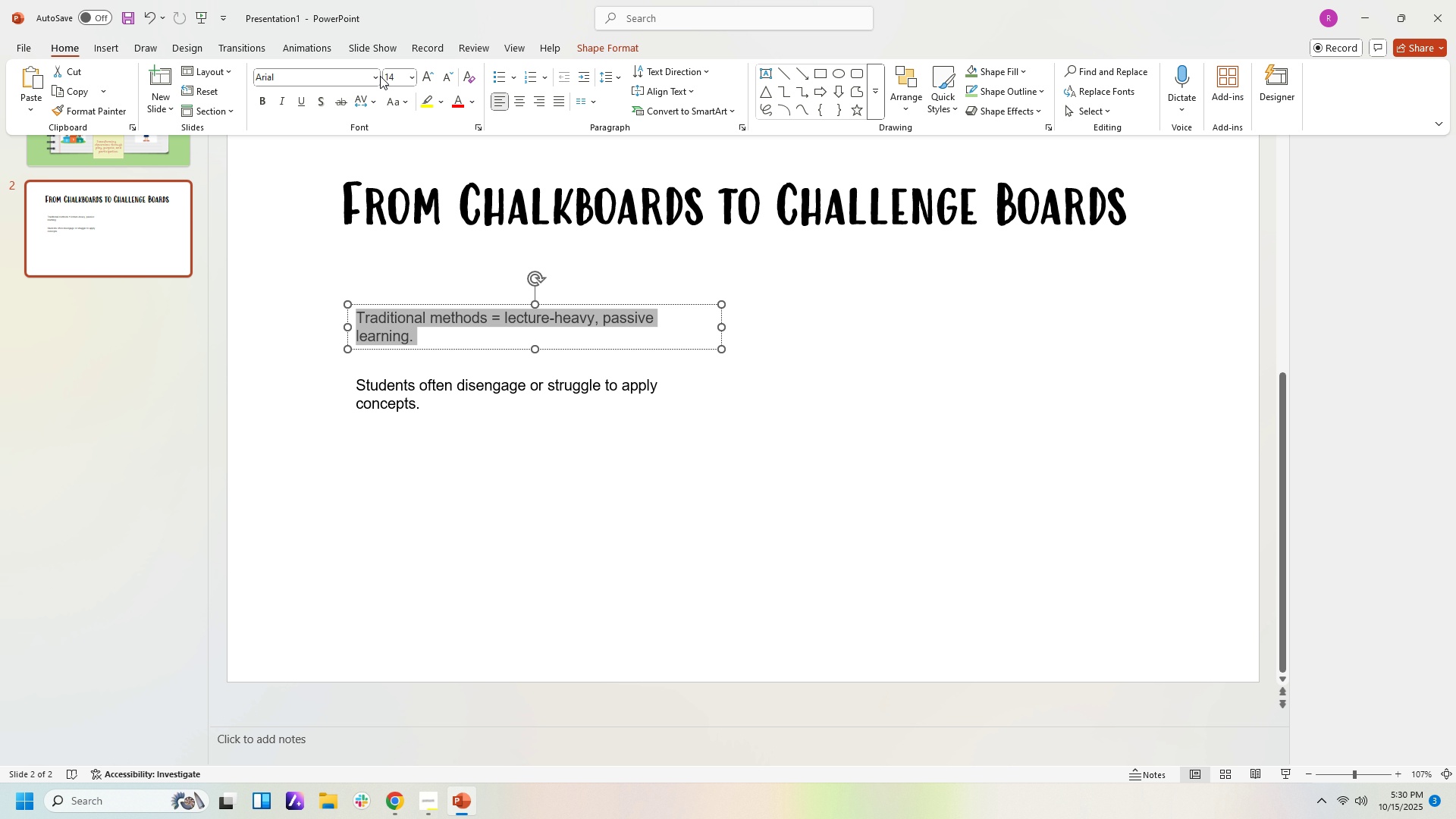 
double_click([376, 76])
 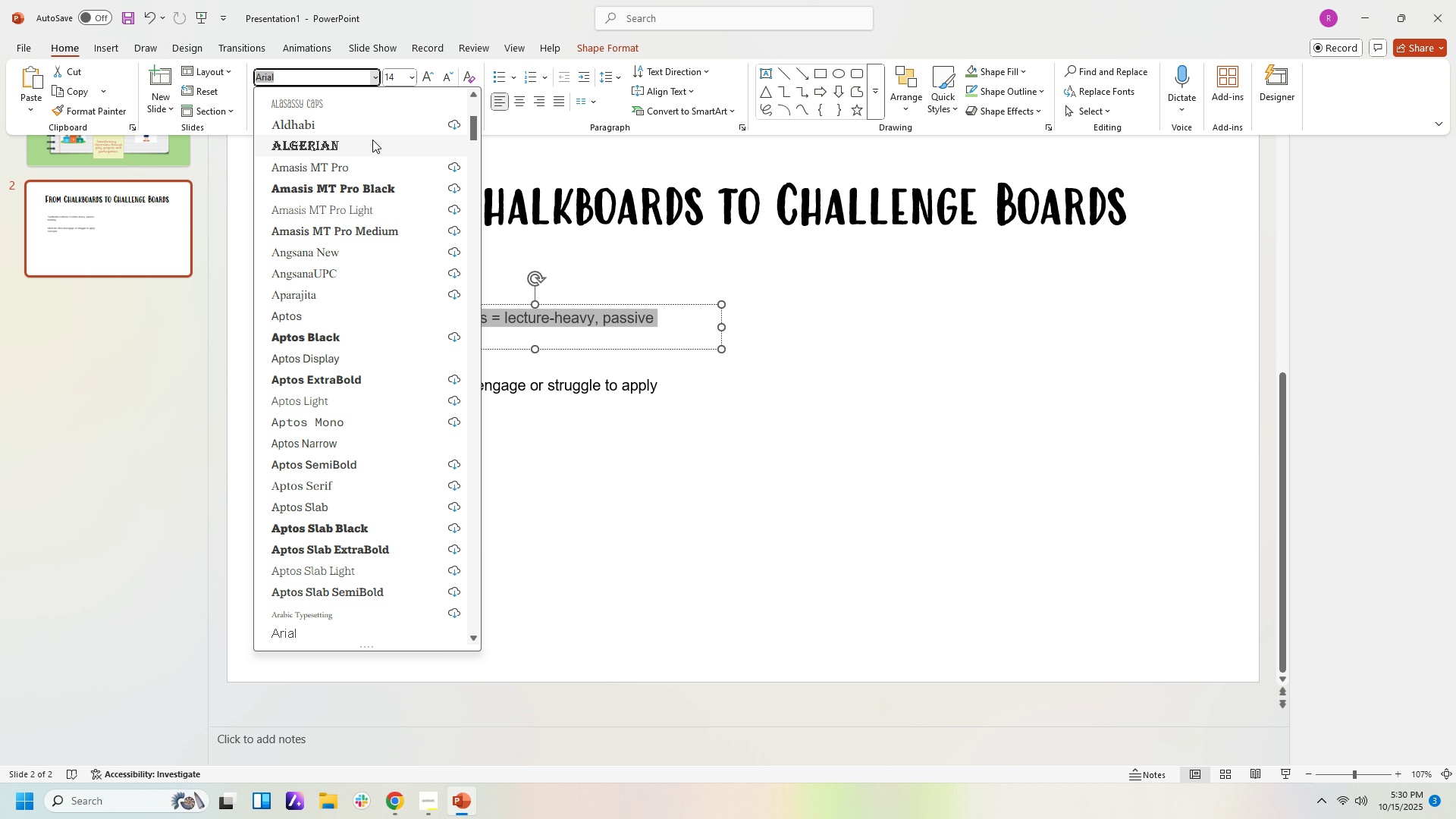 
scroll: coordinate [404, 141], scroll_direction: up, amount: 8.0
 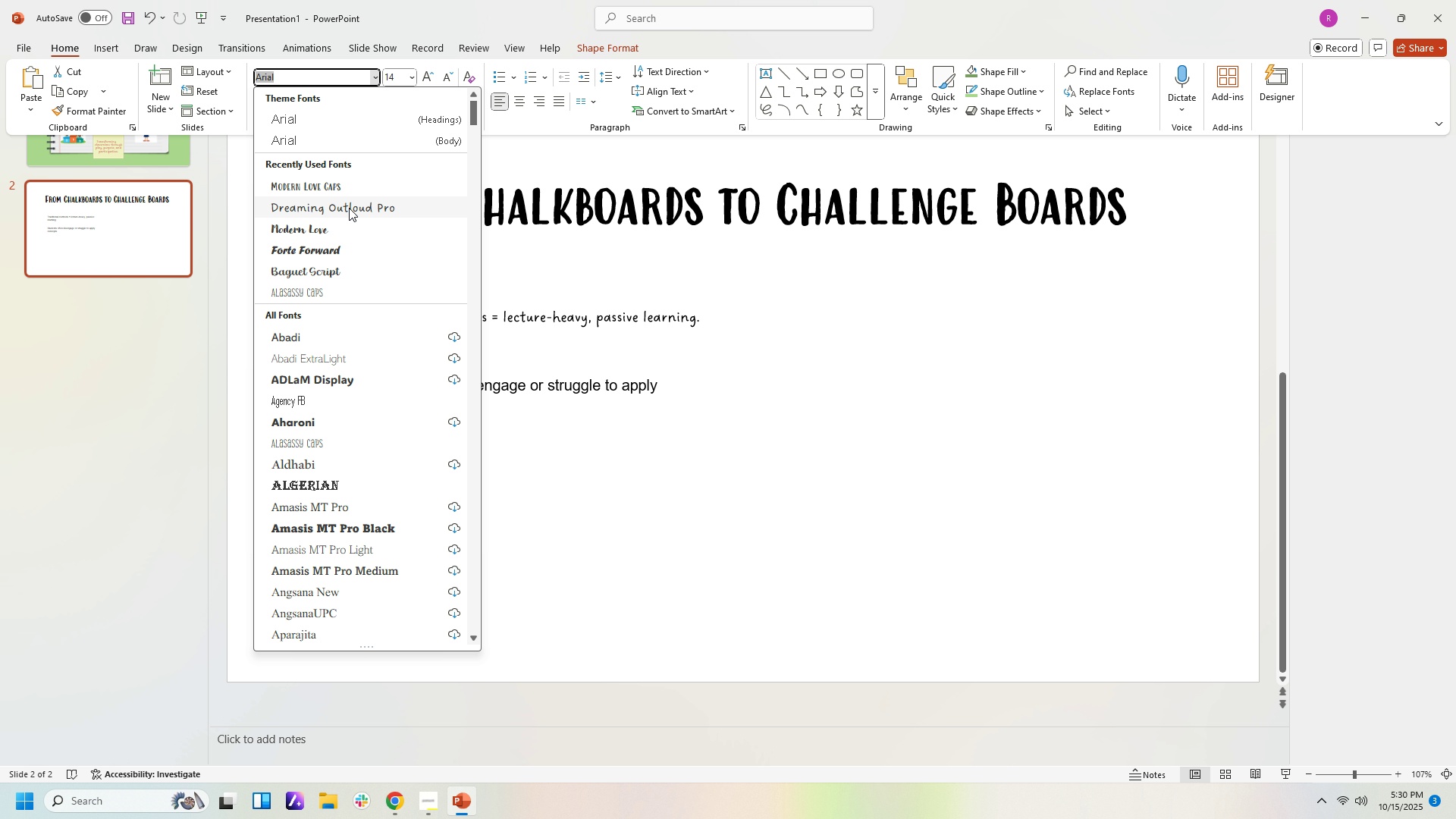 
left_click([349, 208])
 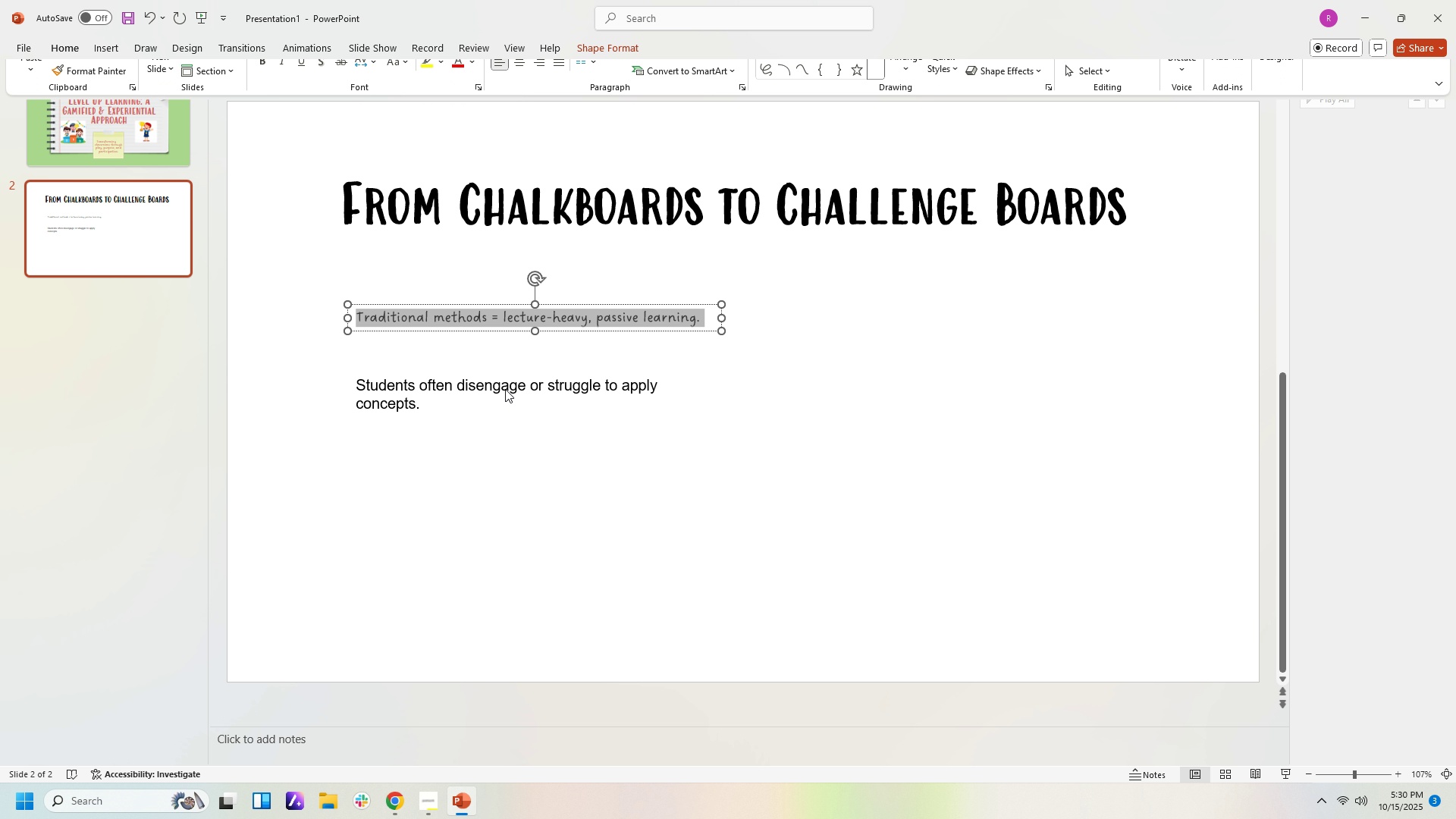 
double_click([505, 389])
 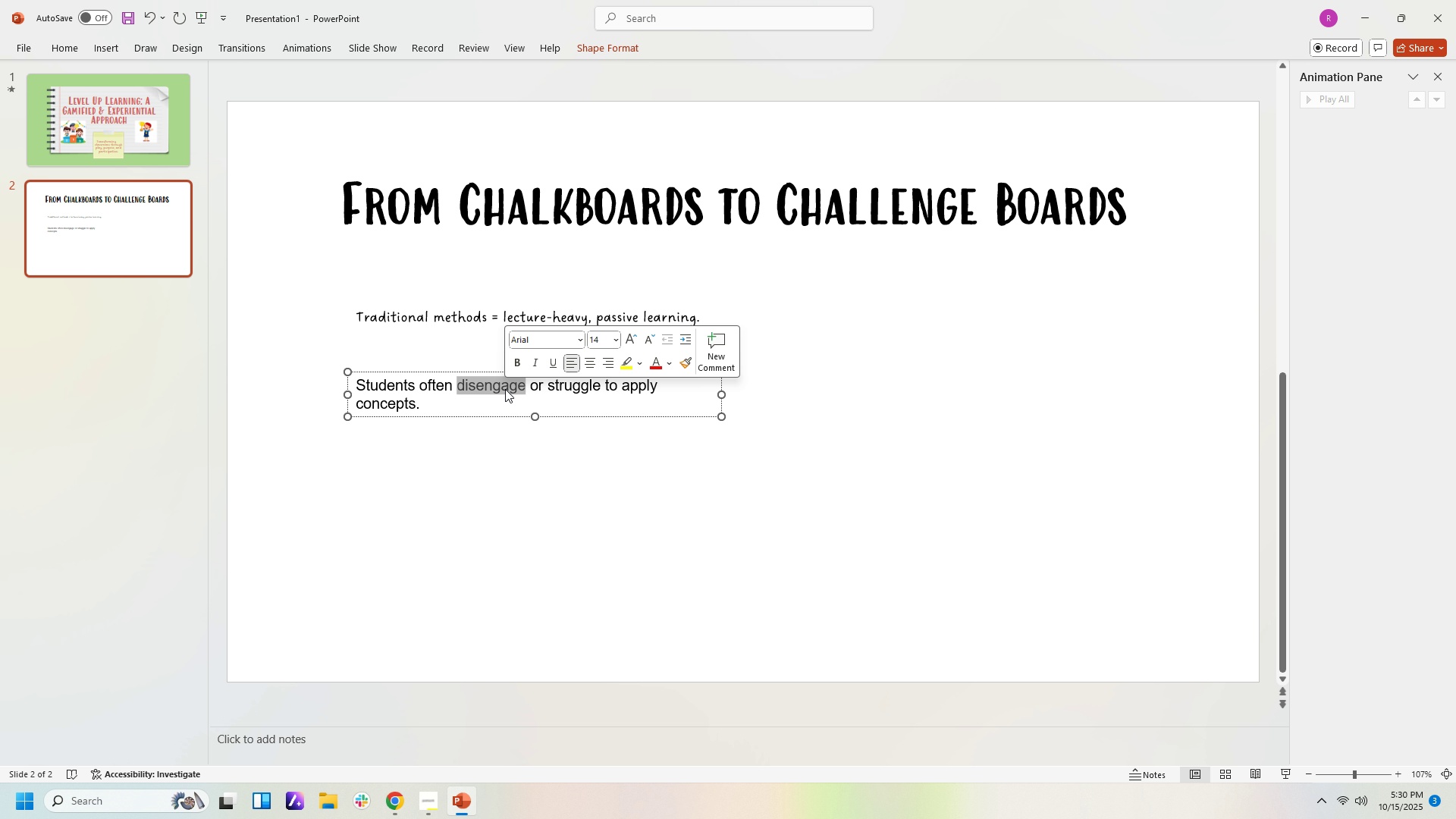 
triple_click([505, 389])
 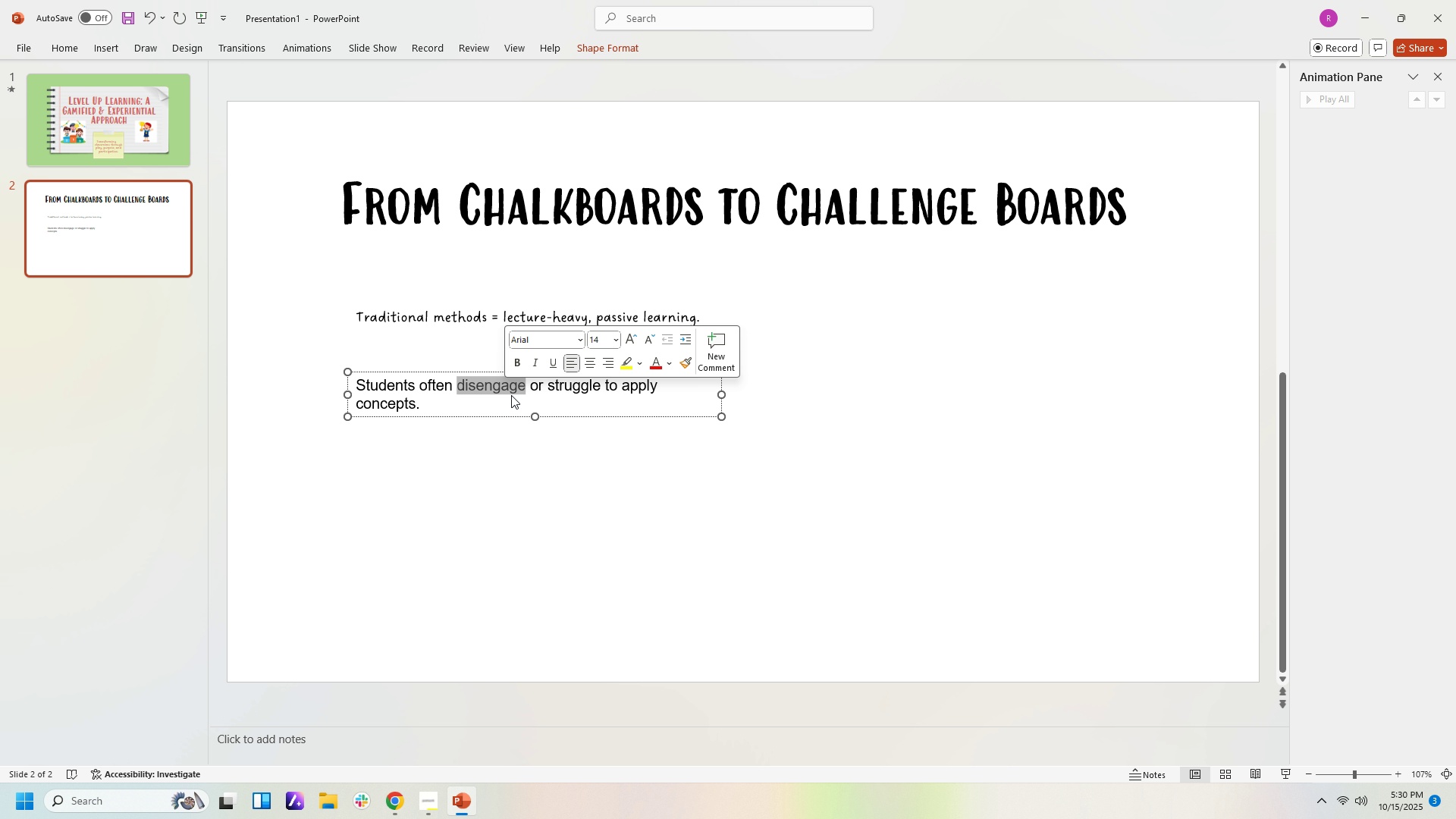 
key(Control+A)
 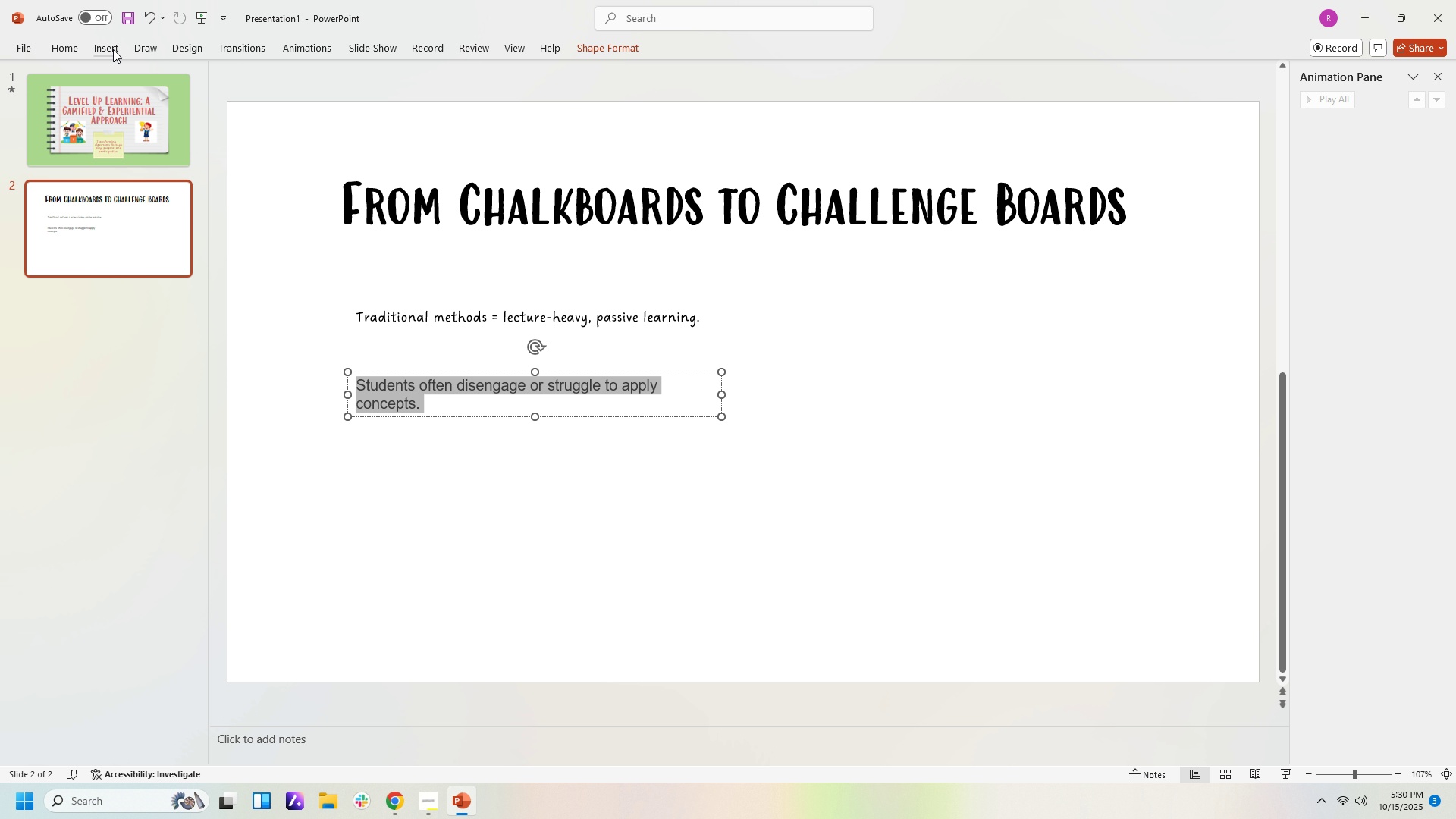 
left_click([64, 52])
 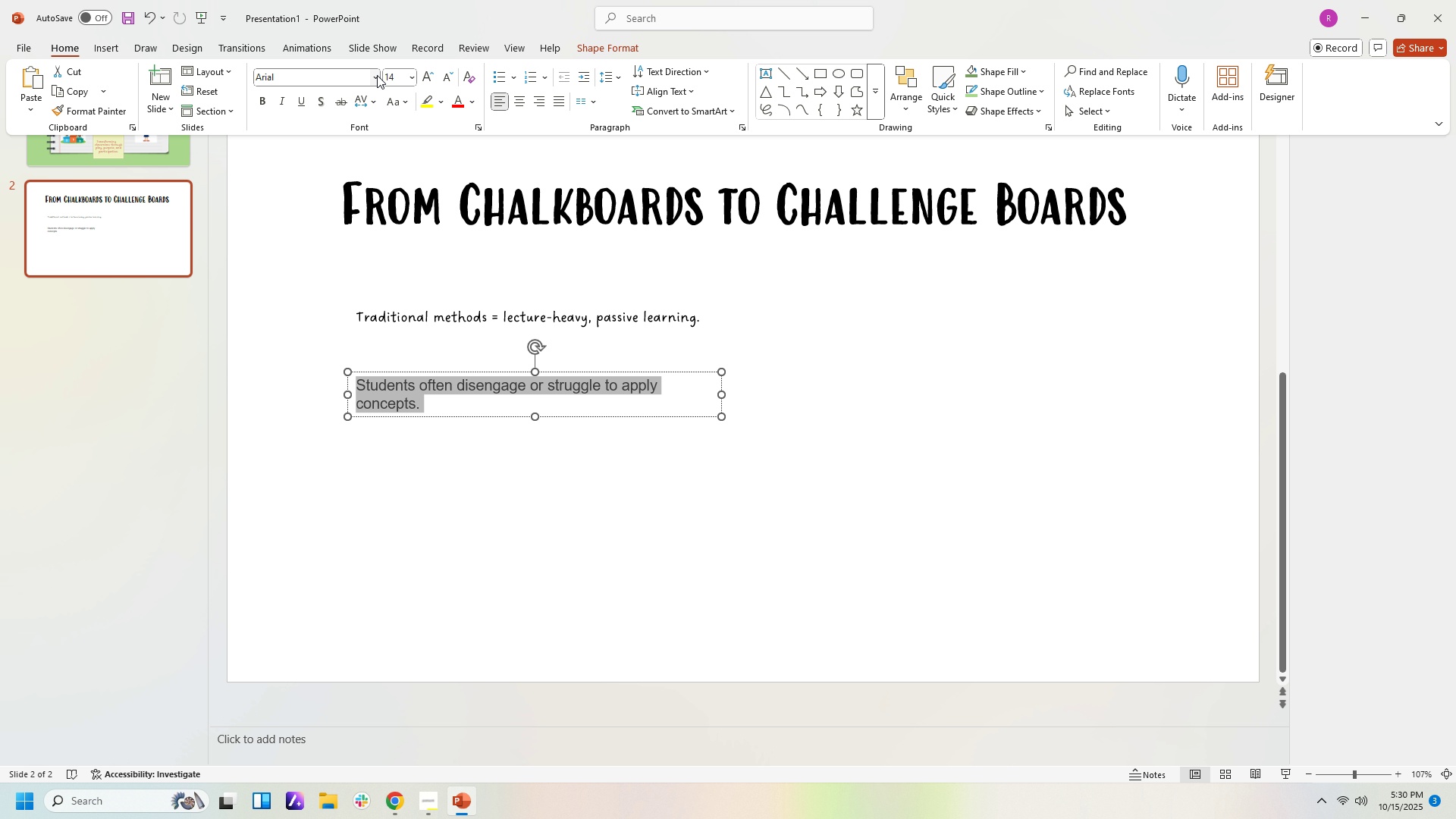 
left_click([379, 76])
 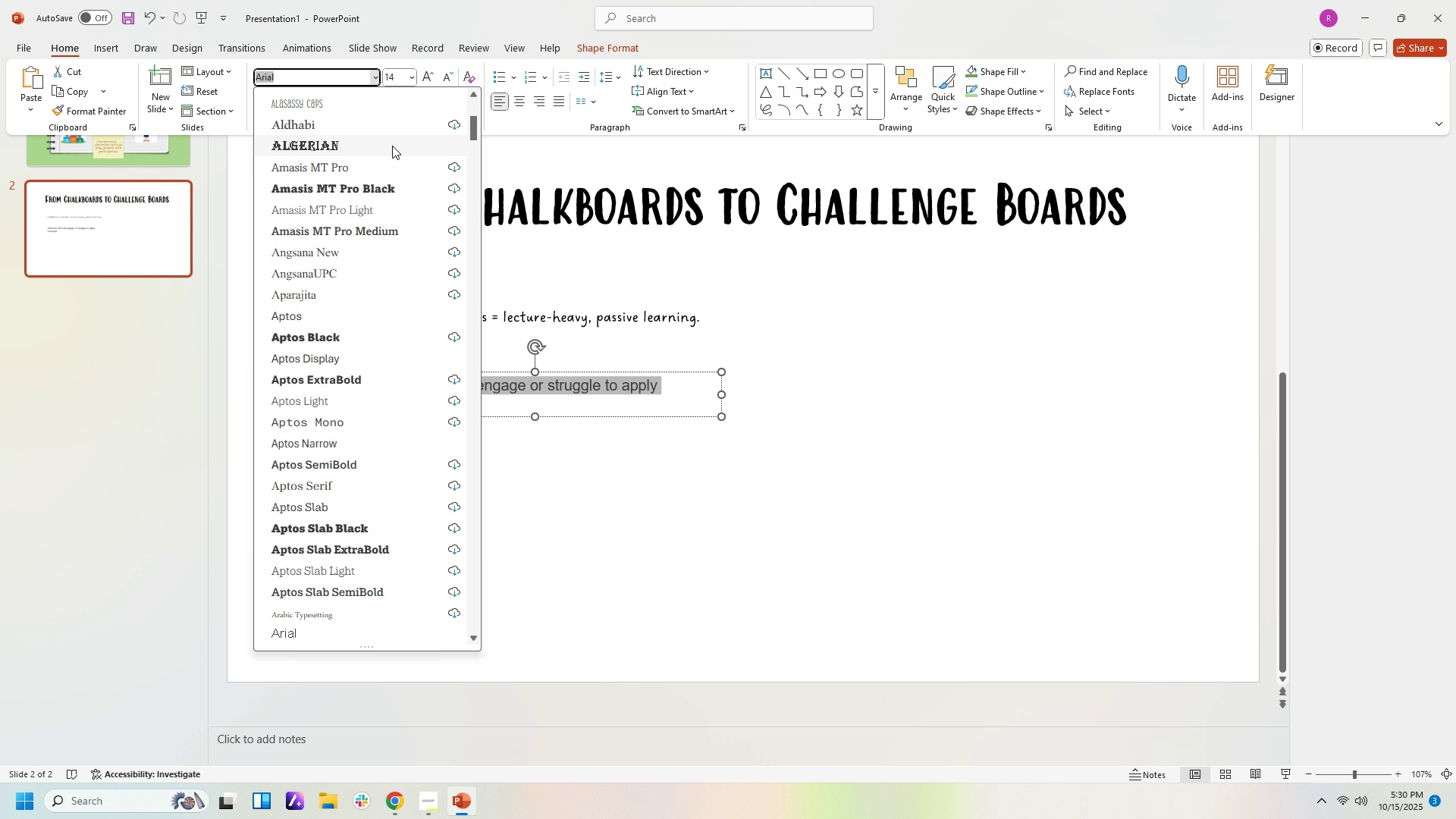 
scroll: coordinate [433, 151], scroll_direction: up, amount: 8.0
 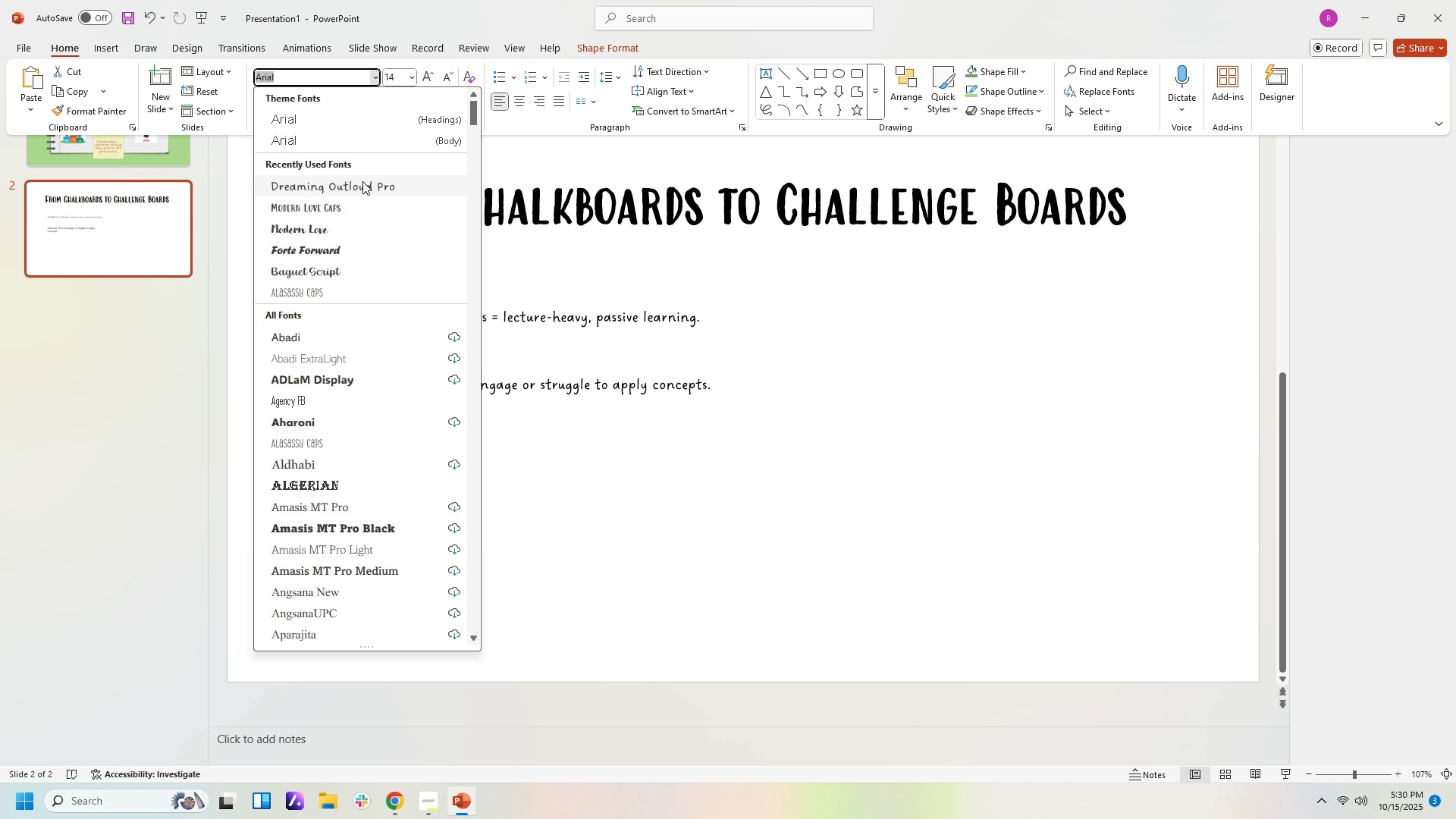 
left_click([362, 181])
 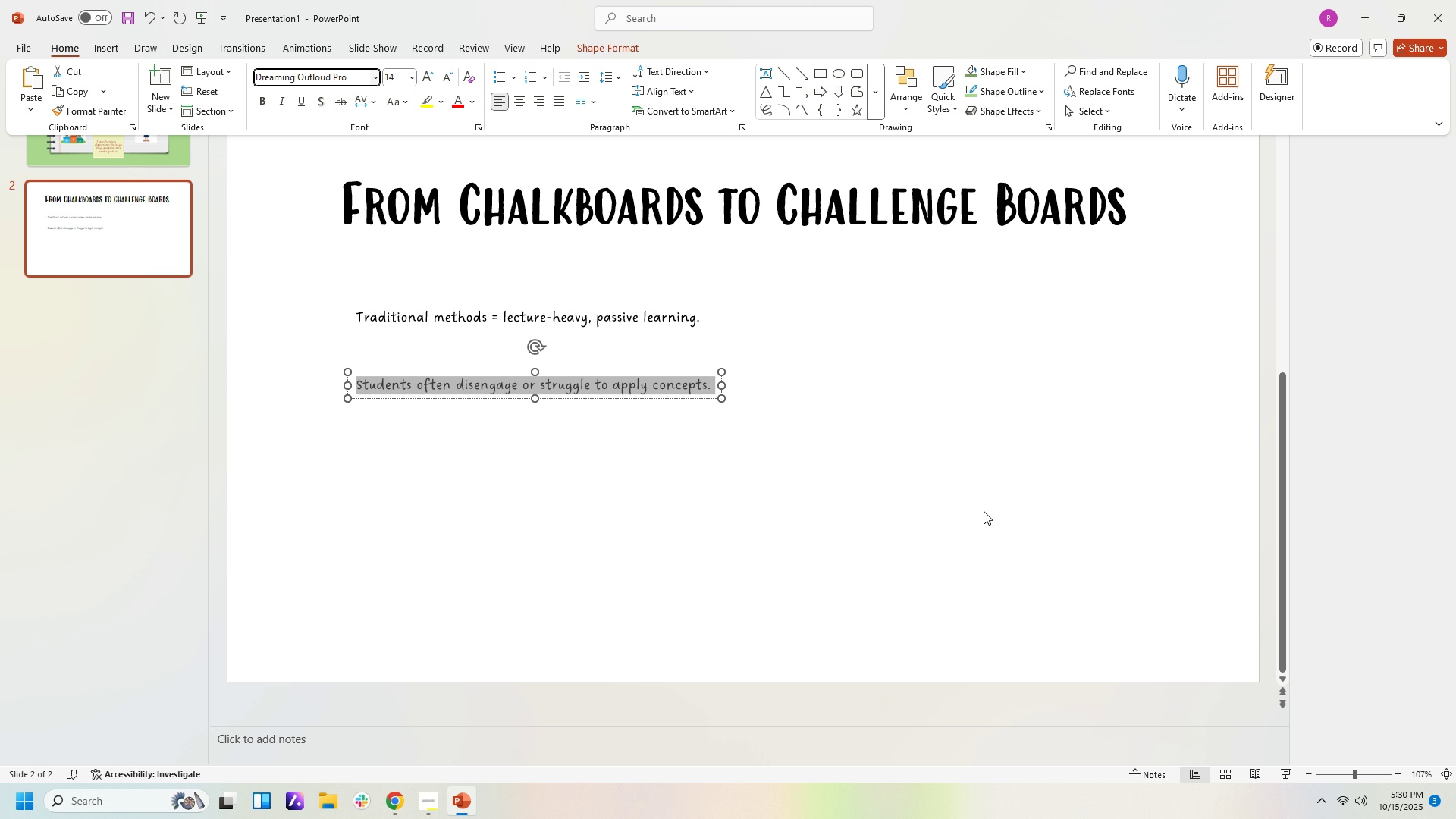 
left_click([984, 511])
 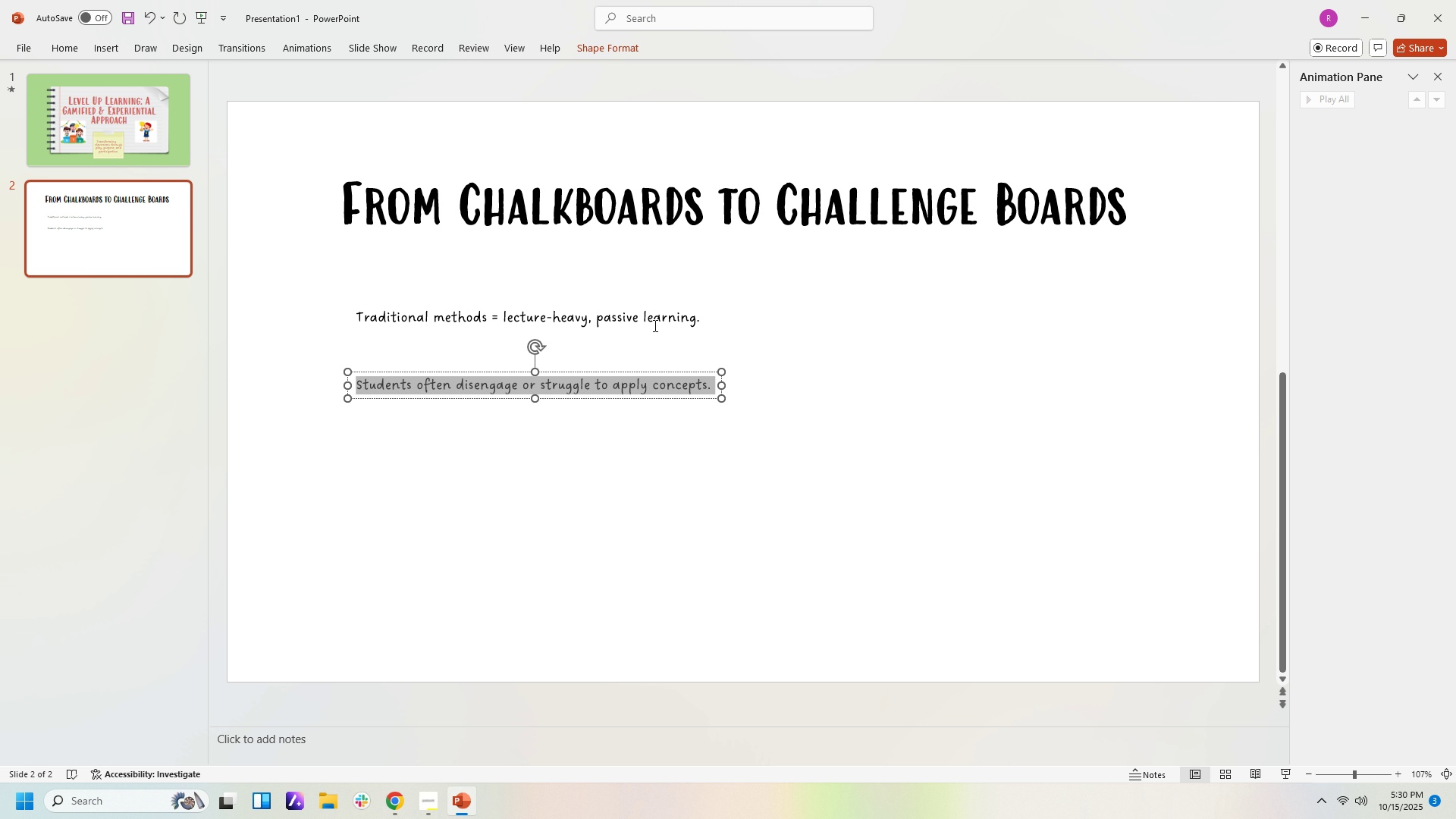 
left_click([654, 325])
 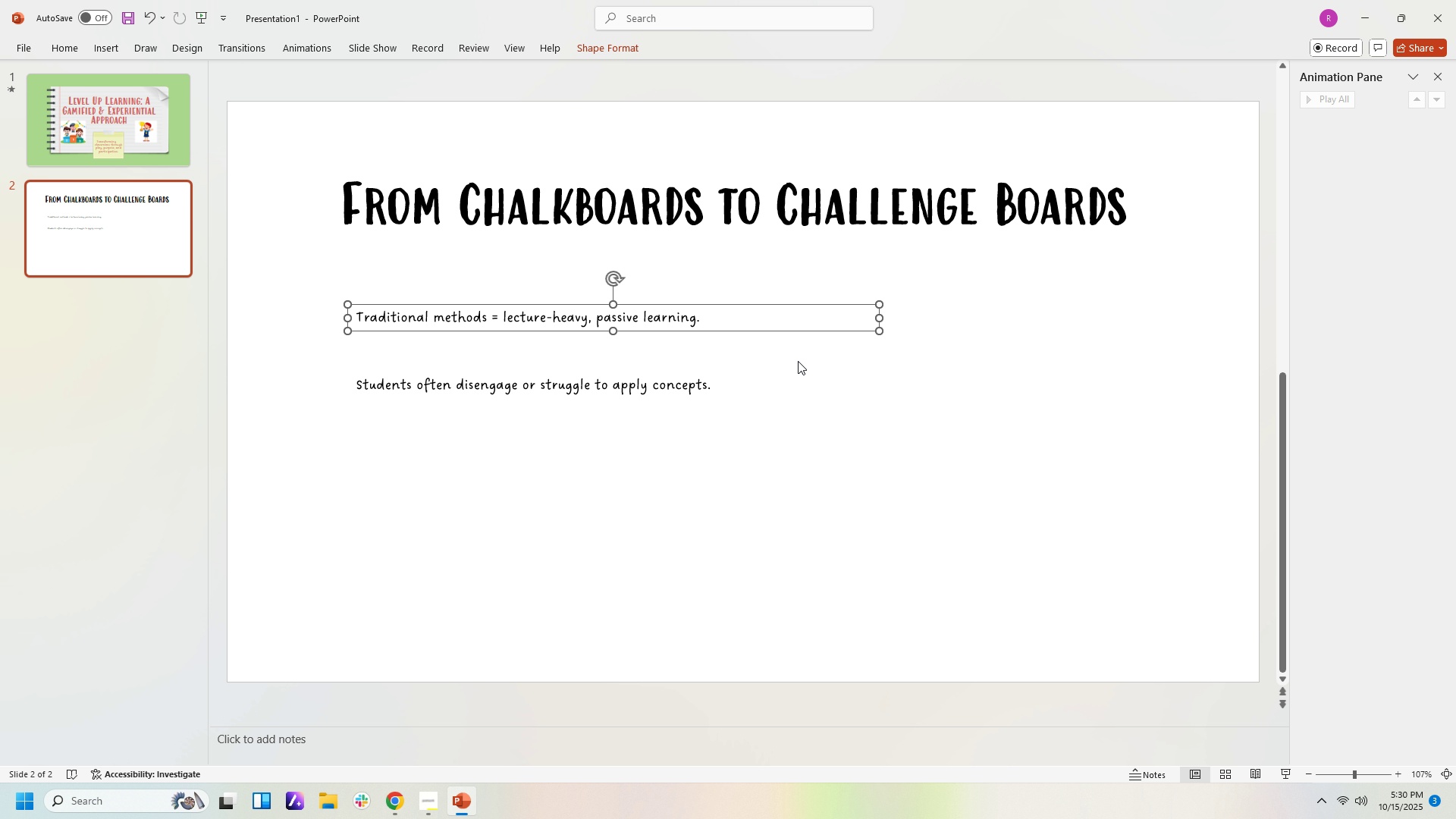 
left_click([704, 325])
 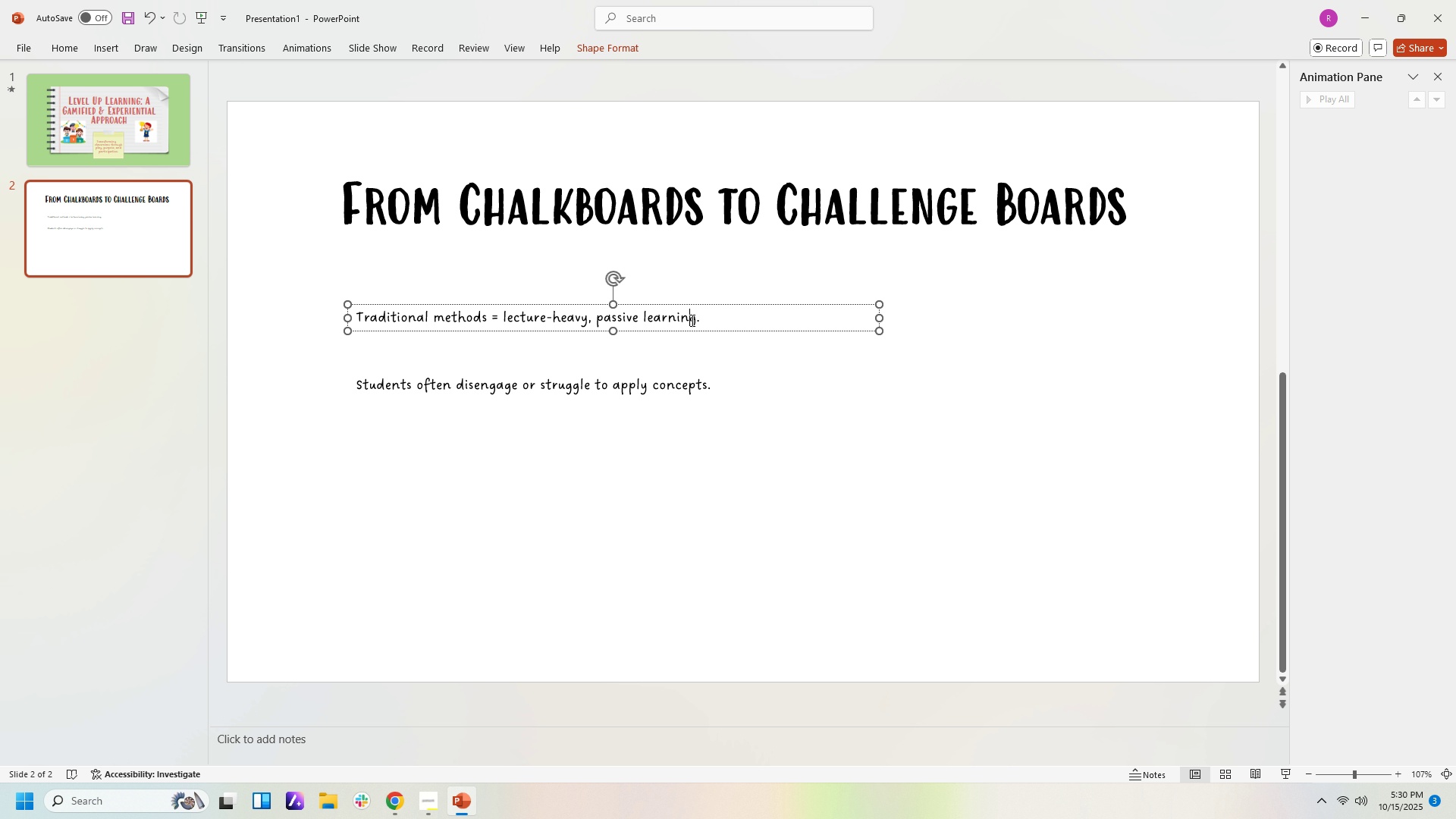 
left_click([691, 320])
 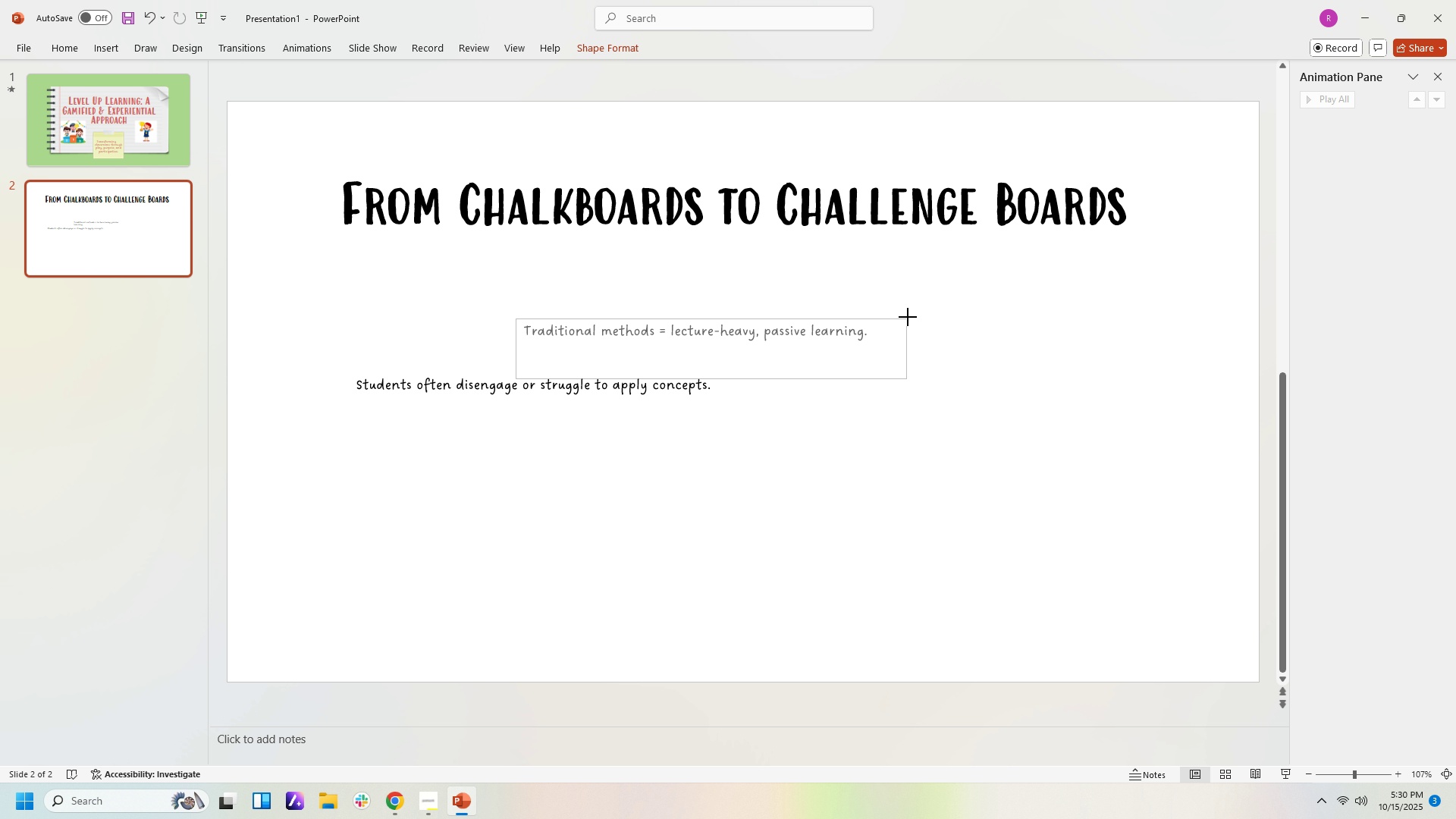 
wait(5.9)
 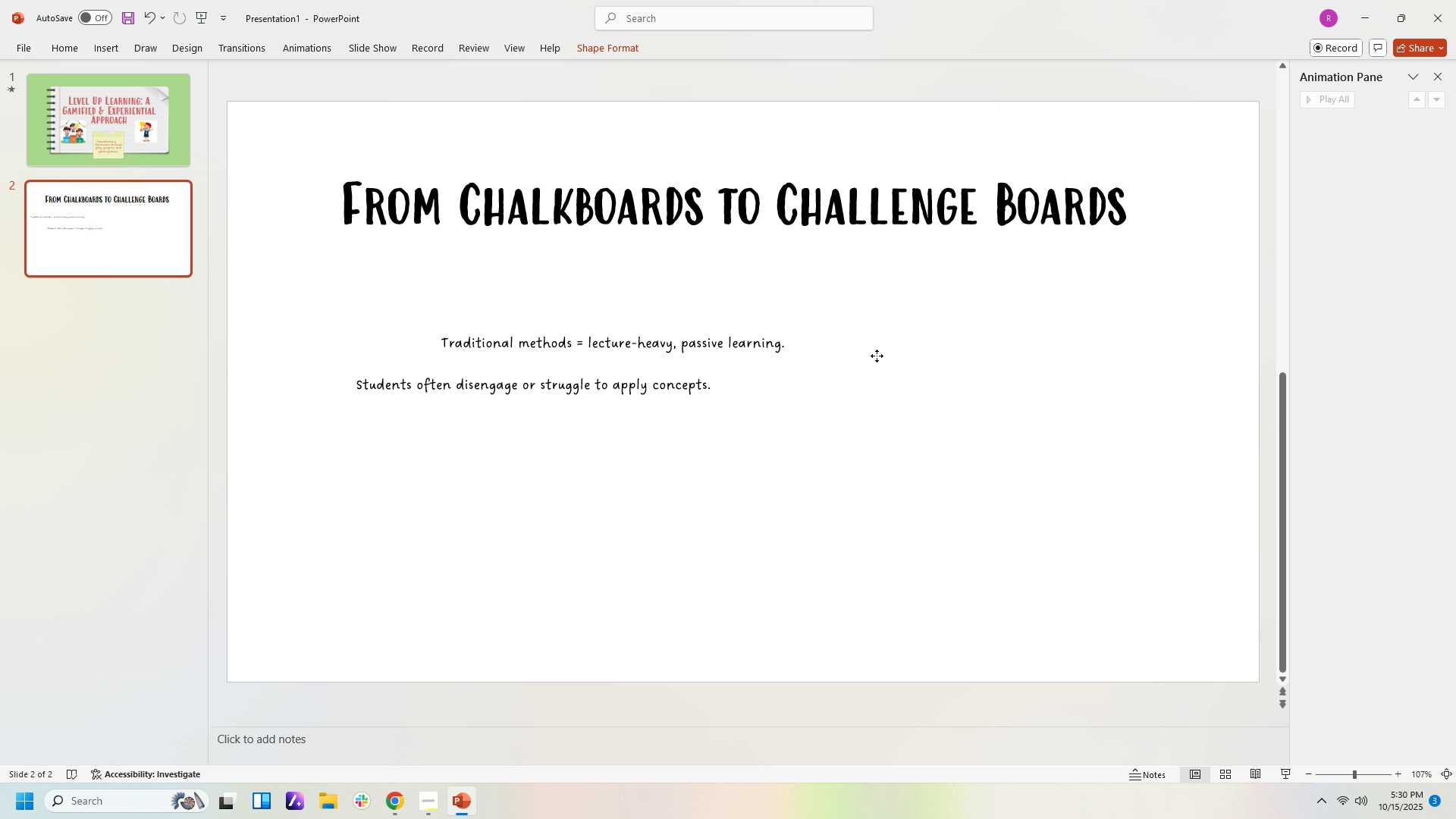 
left_click([880, 300])
 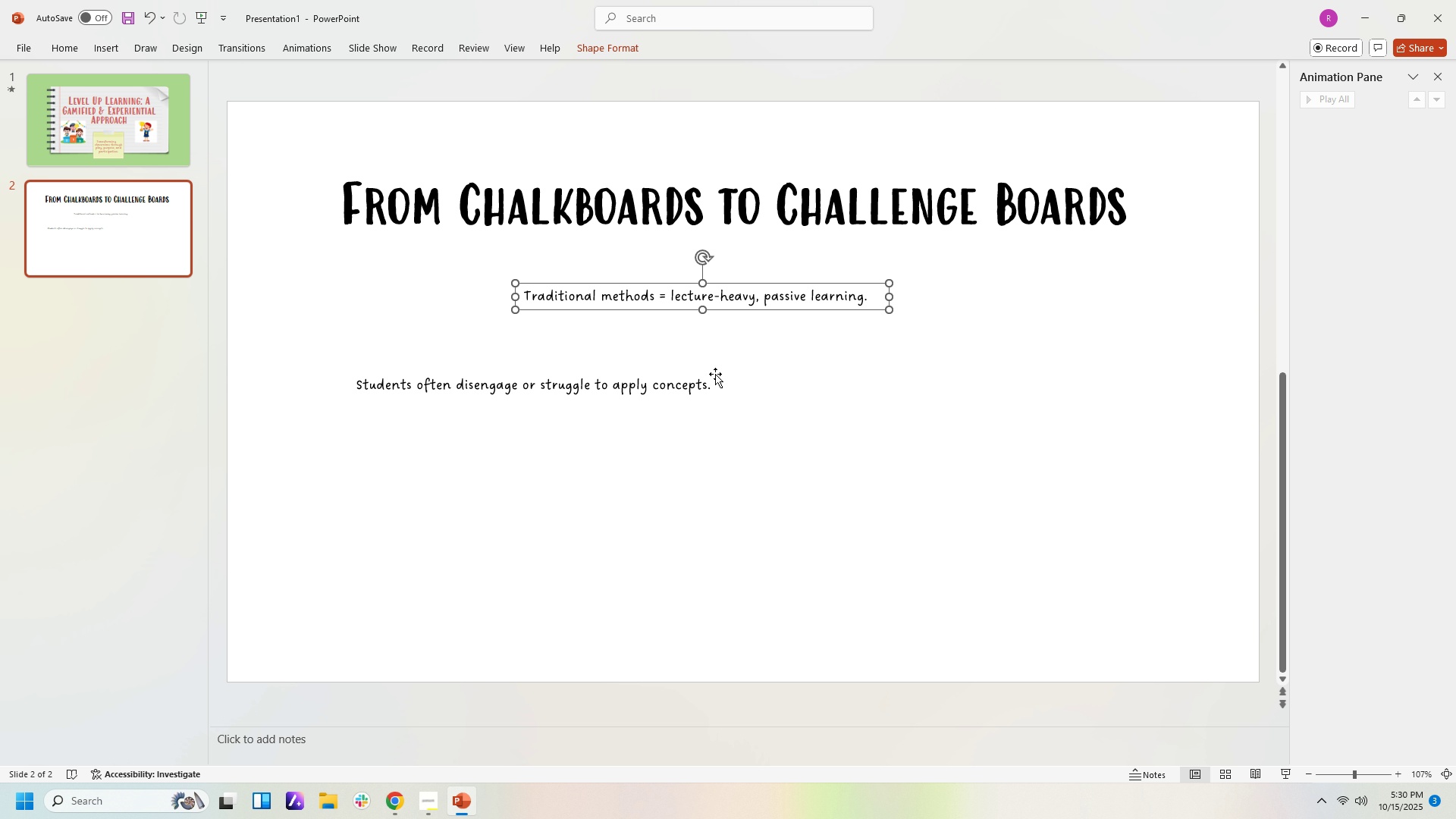 
left_click([683, 390])
 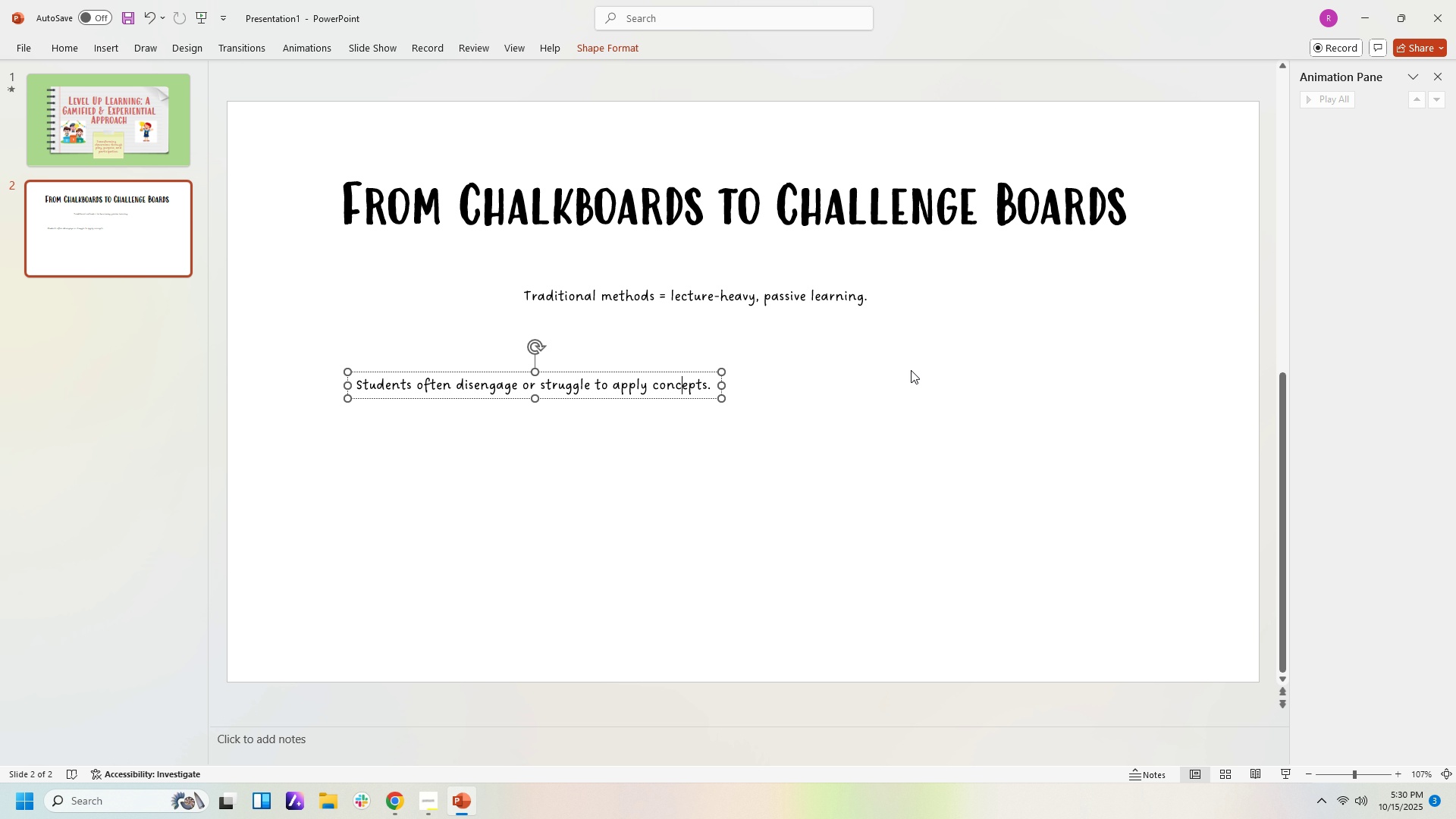 
left_click([902, 365])
 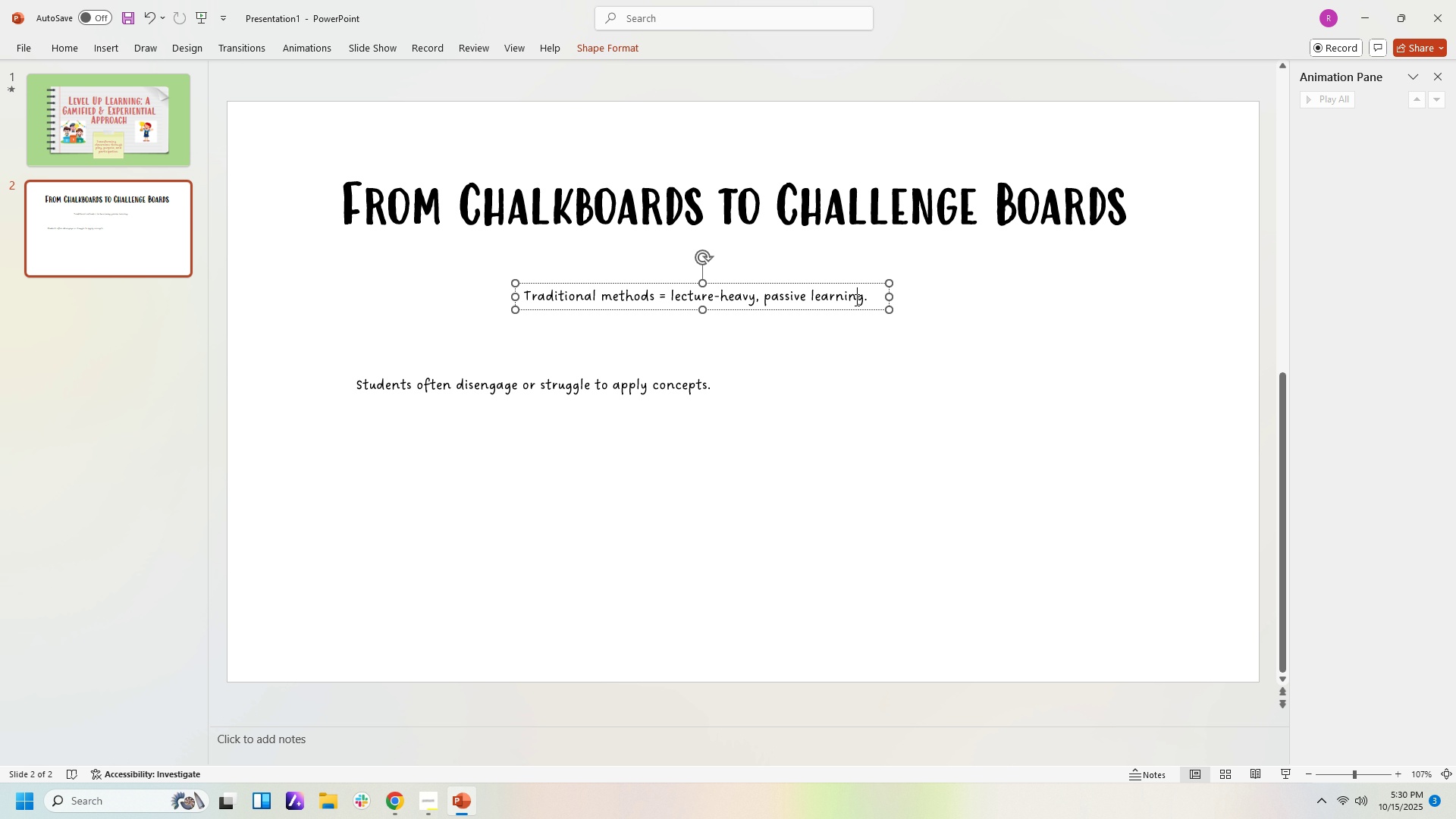 
left_click([855, 300])
 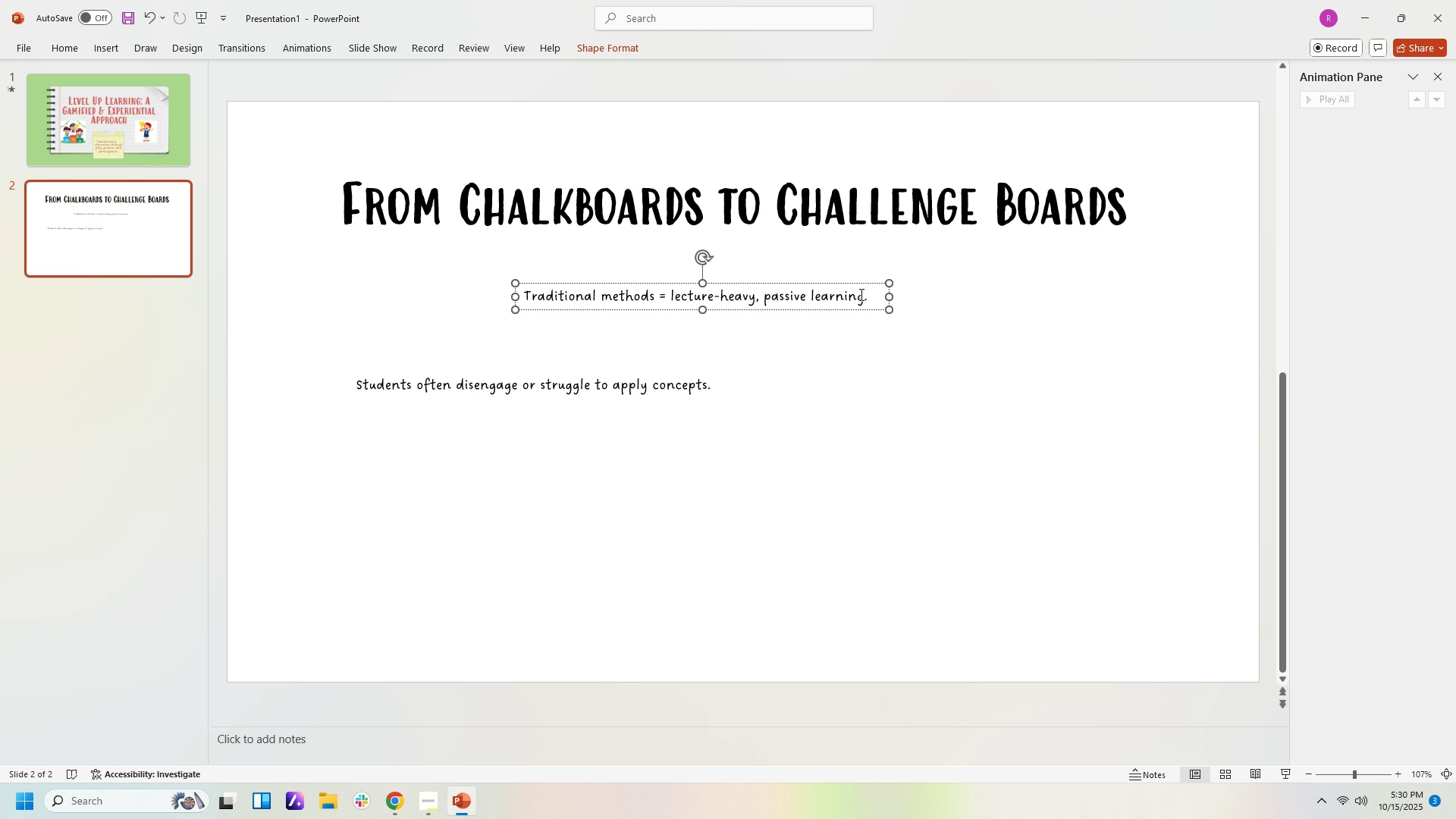 
left_click([877, 300])
 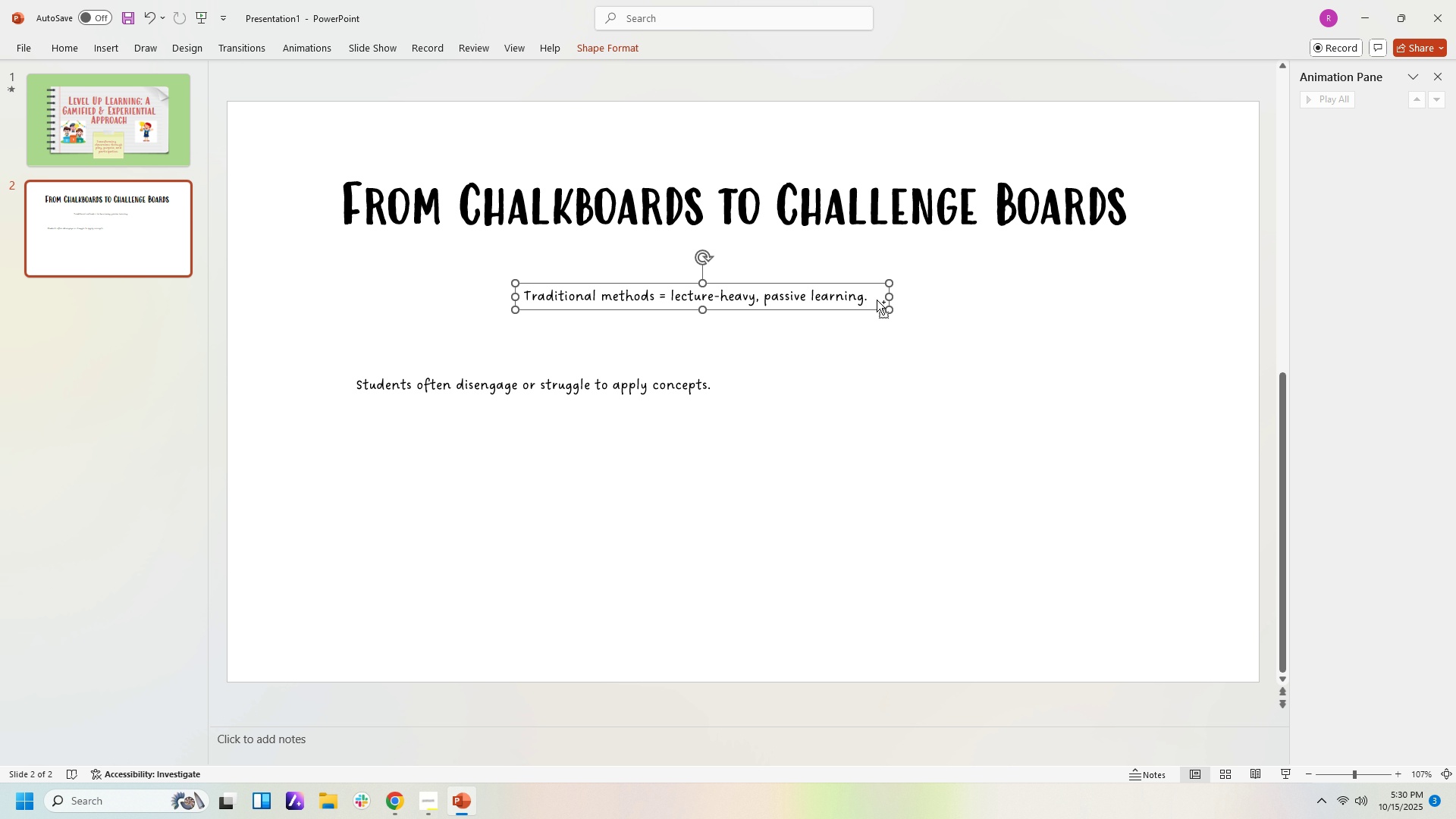 
key(Control+ControlLeft)
 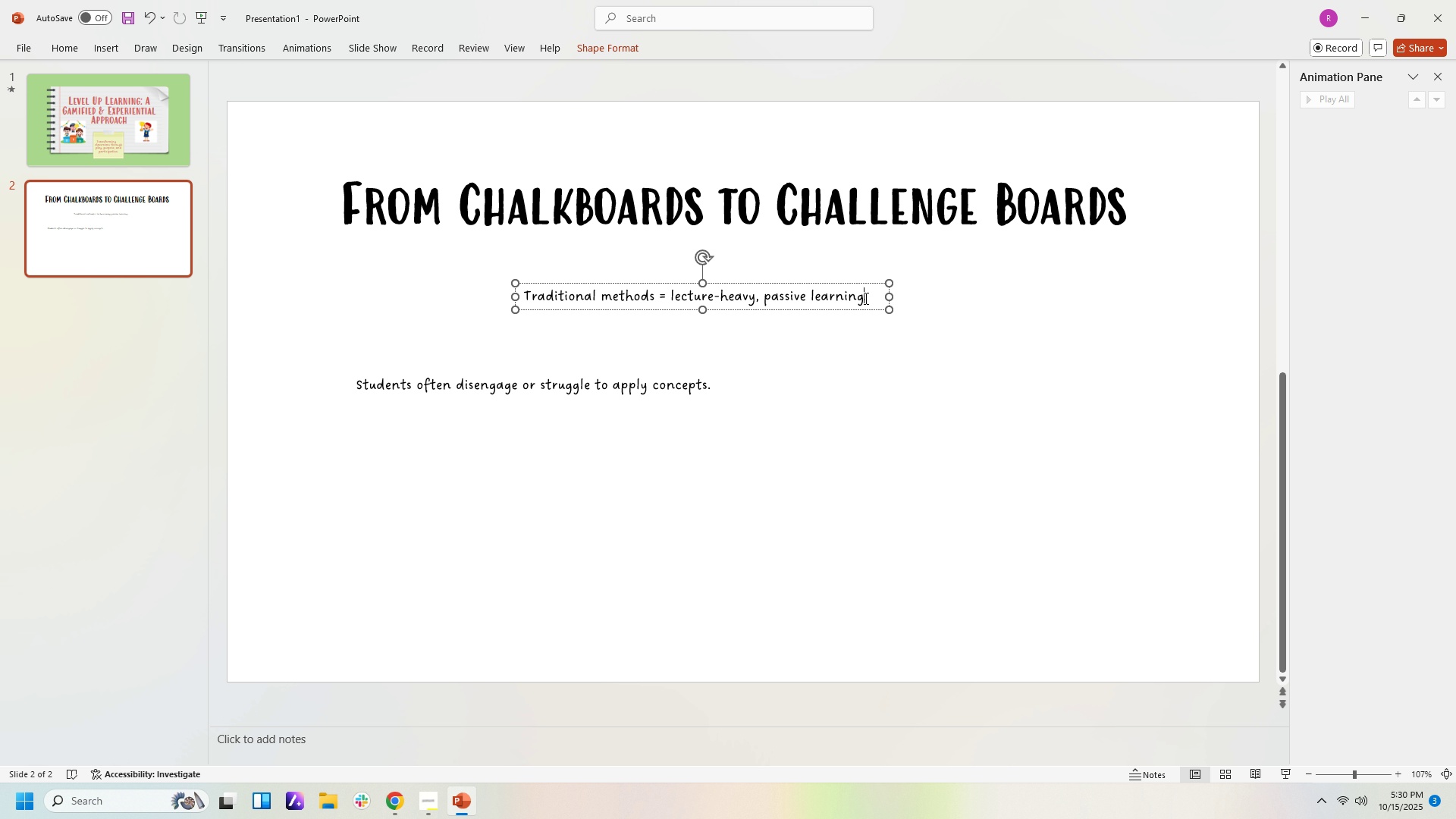 
double_click([864, 298])
 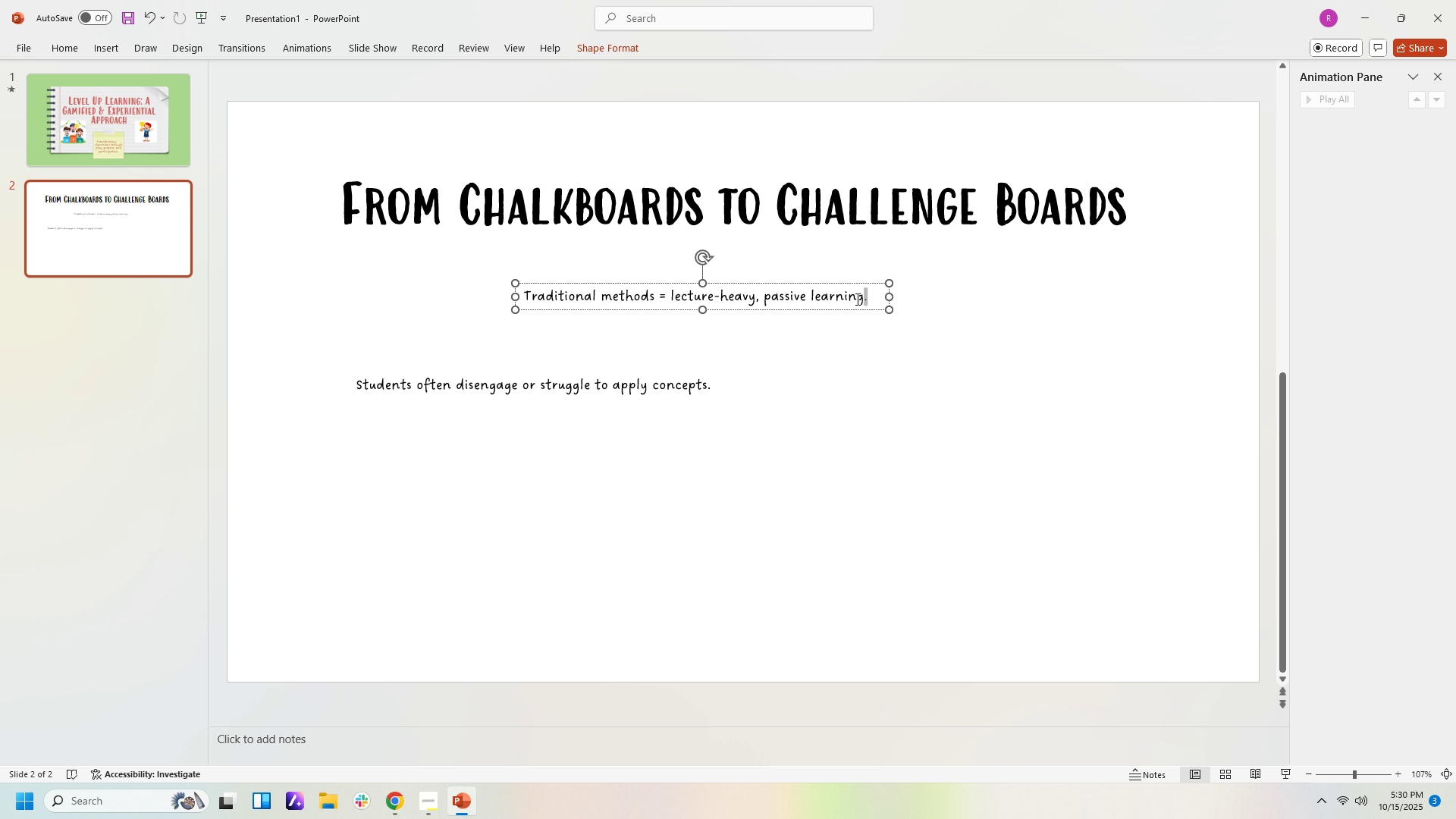 
key(Control+A)
 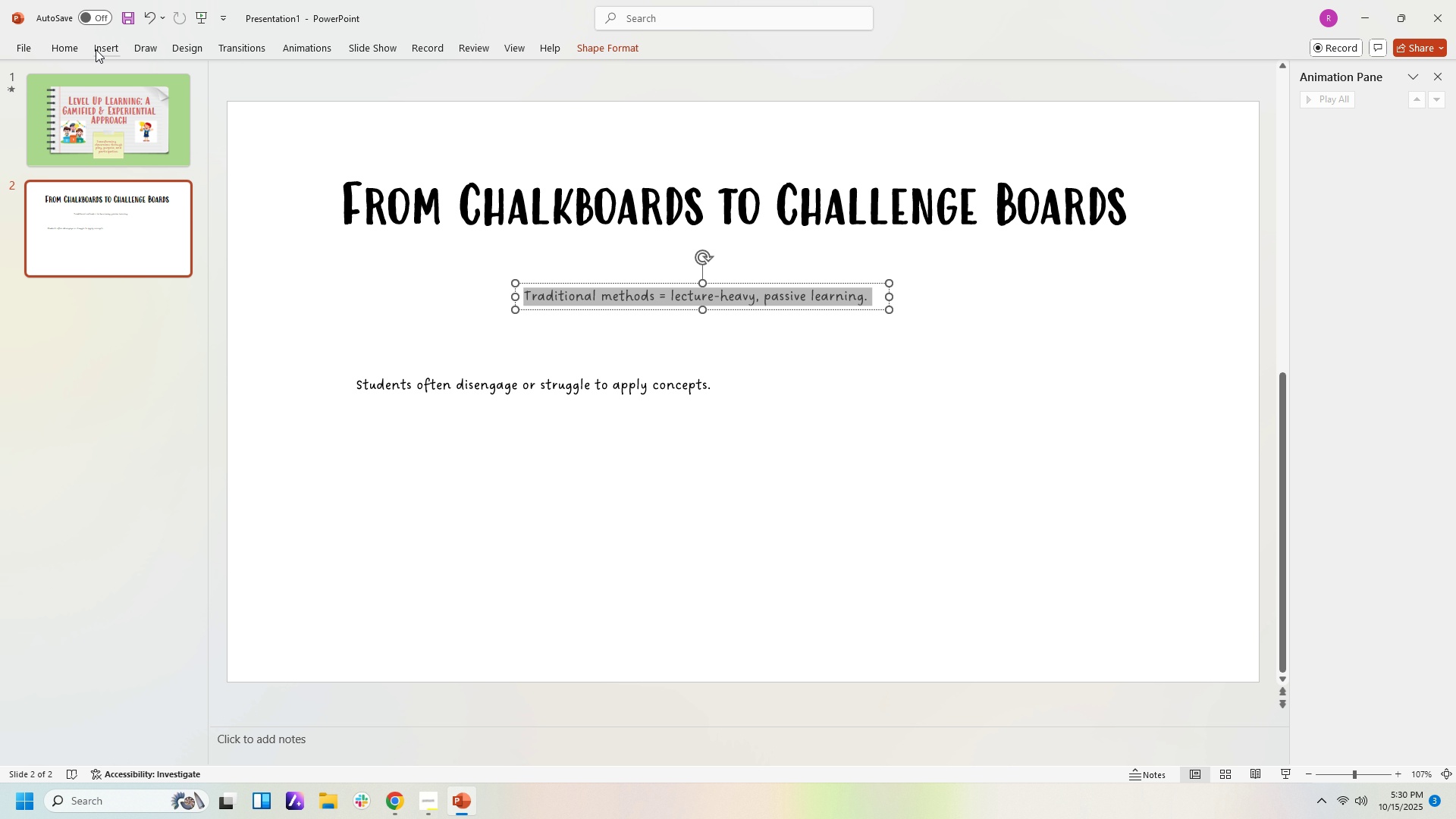 
left_click([57, 45])
 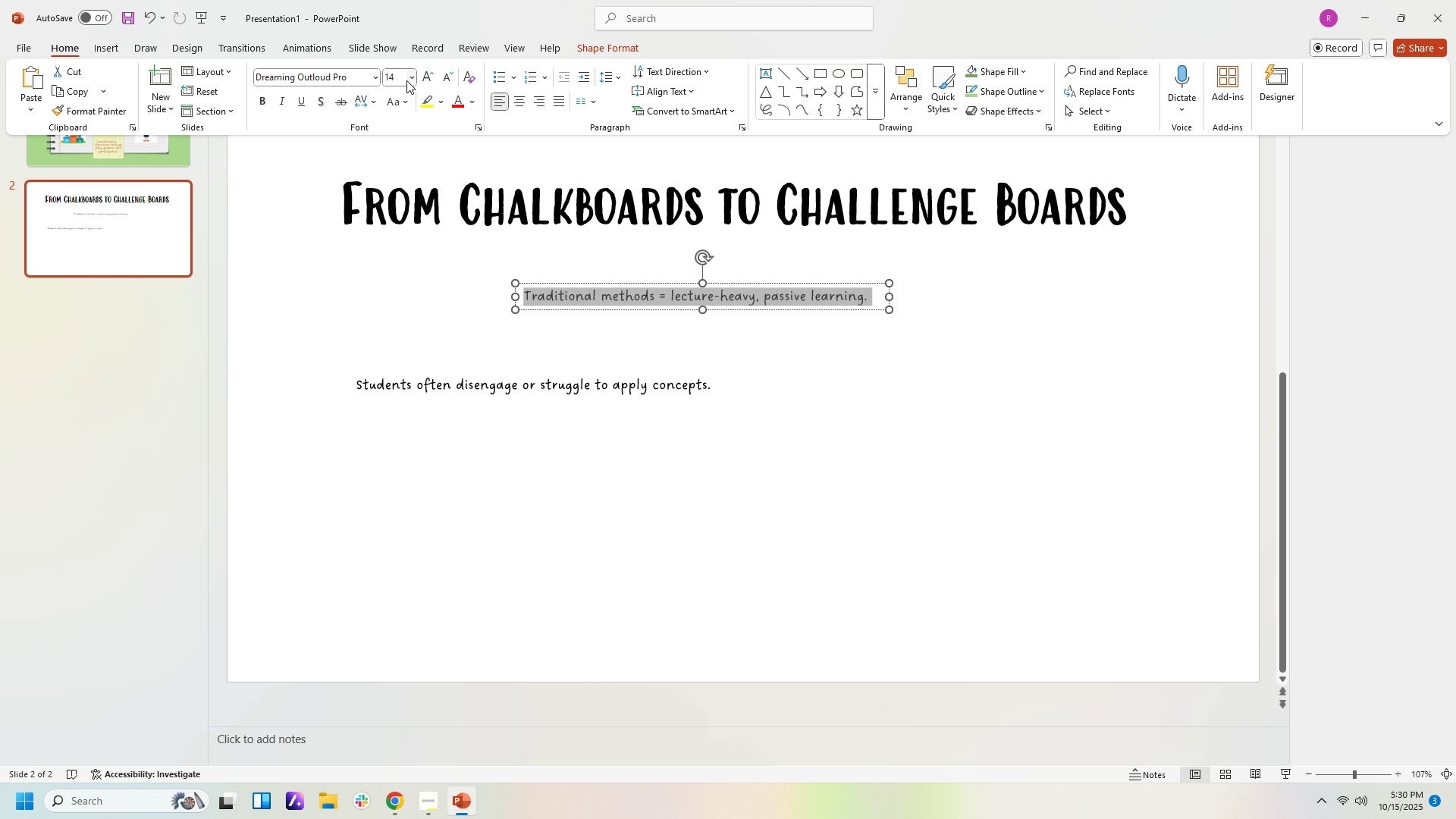 
left_click([410, 80])
 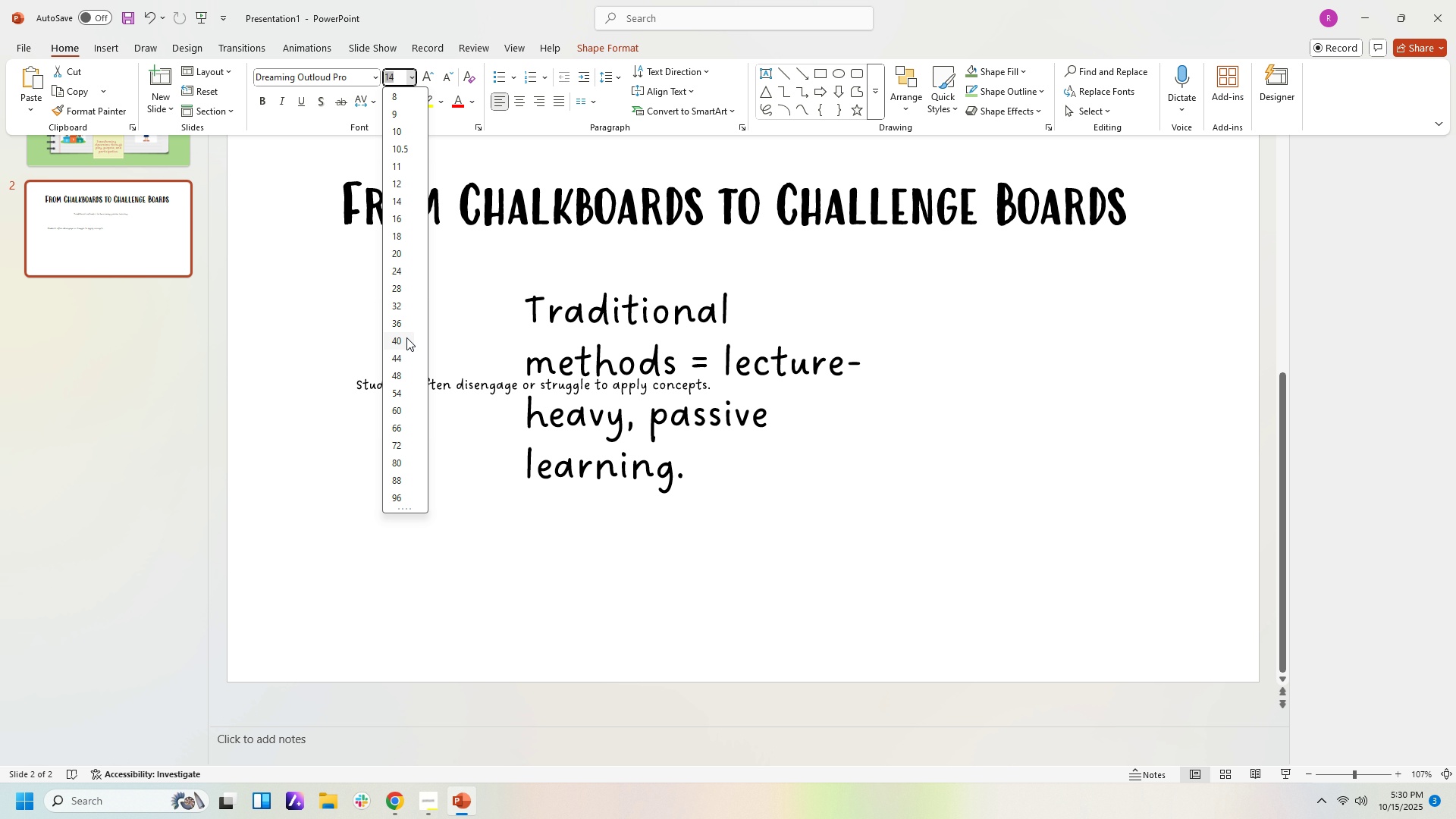 
wait(5.84)
 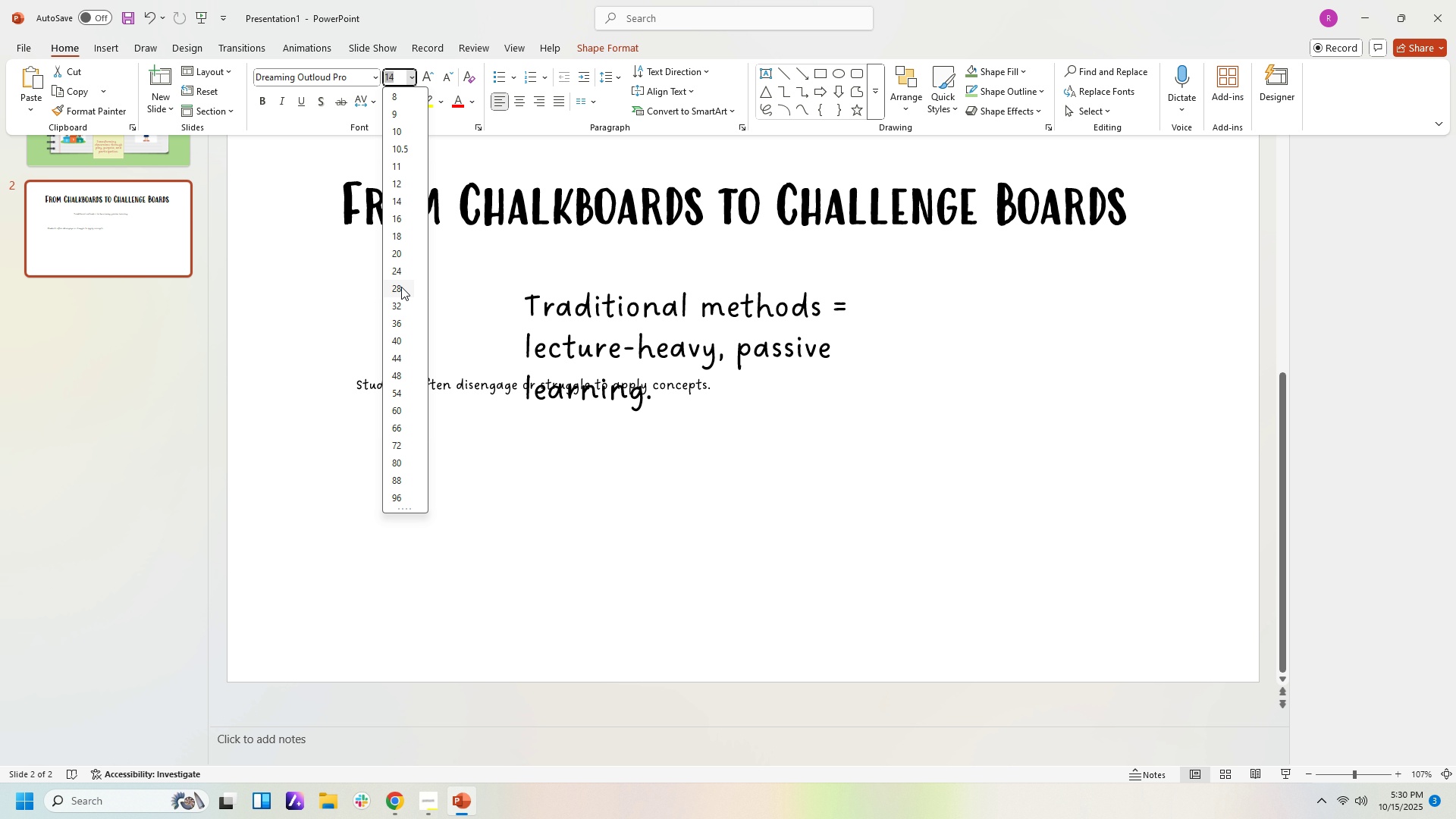 
left_click([406, 337])
 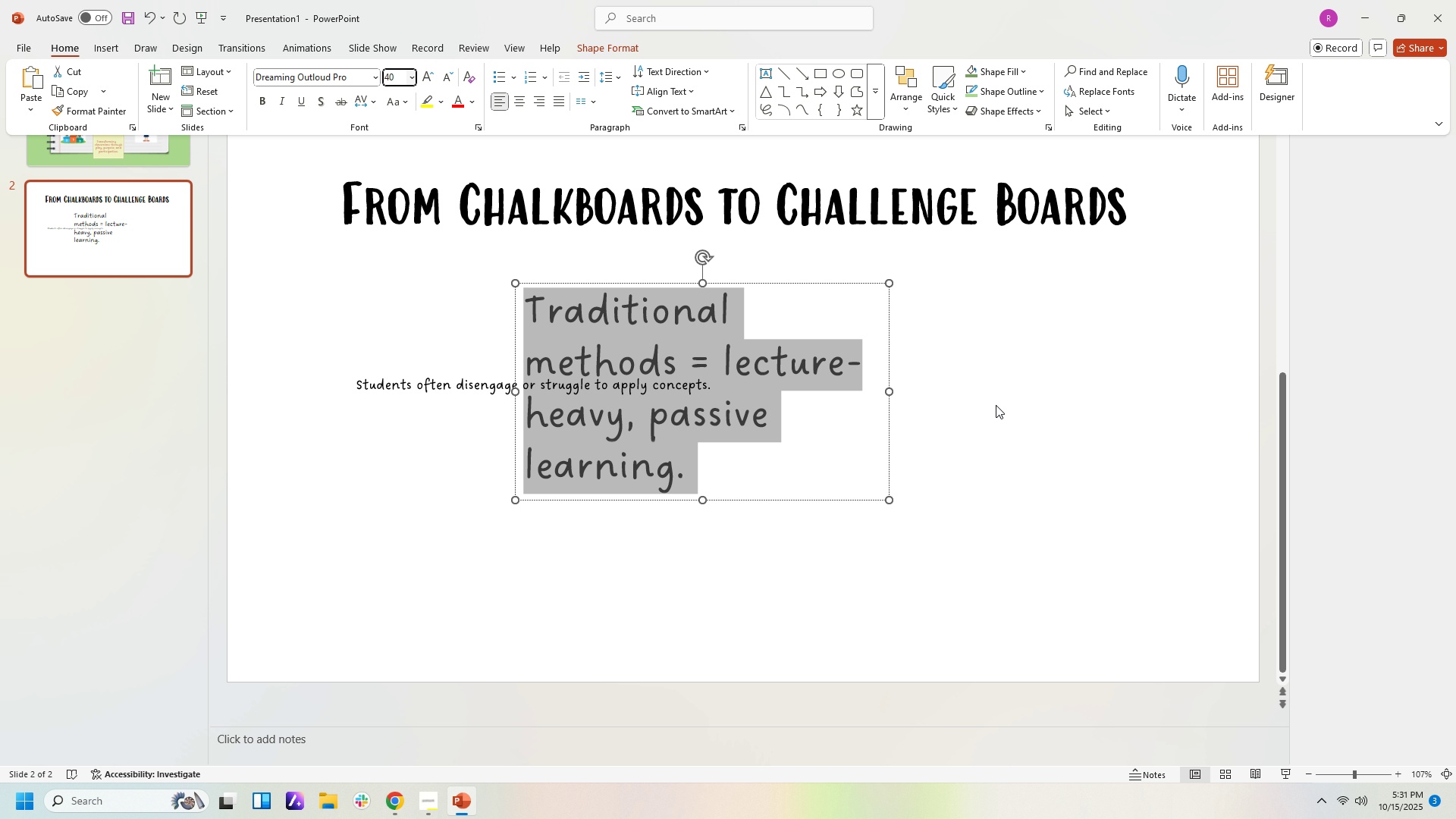 
left_click([996, 405])
 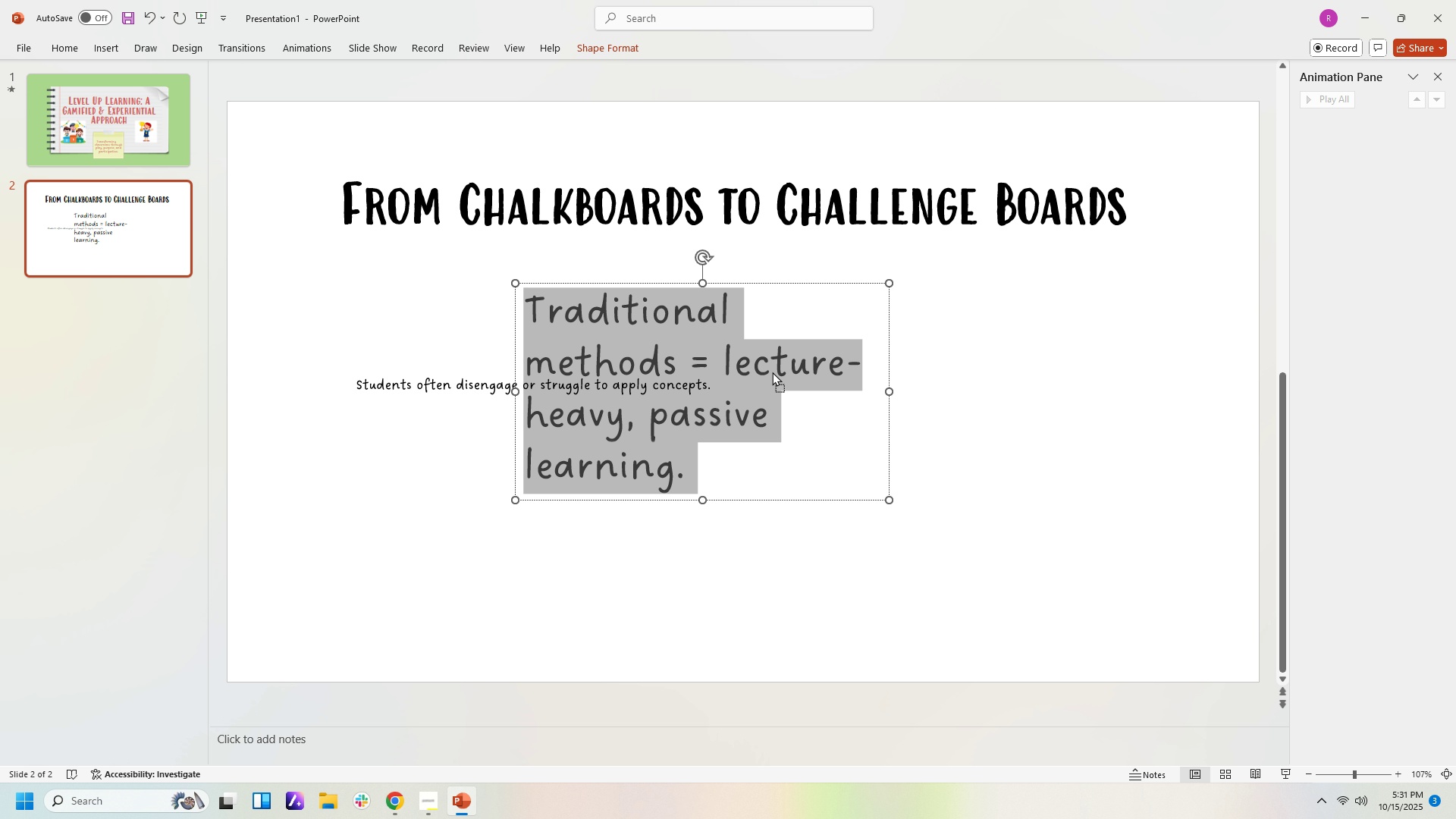 
left_click([772, 372])
 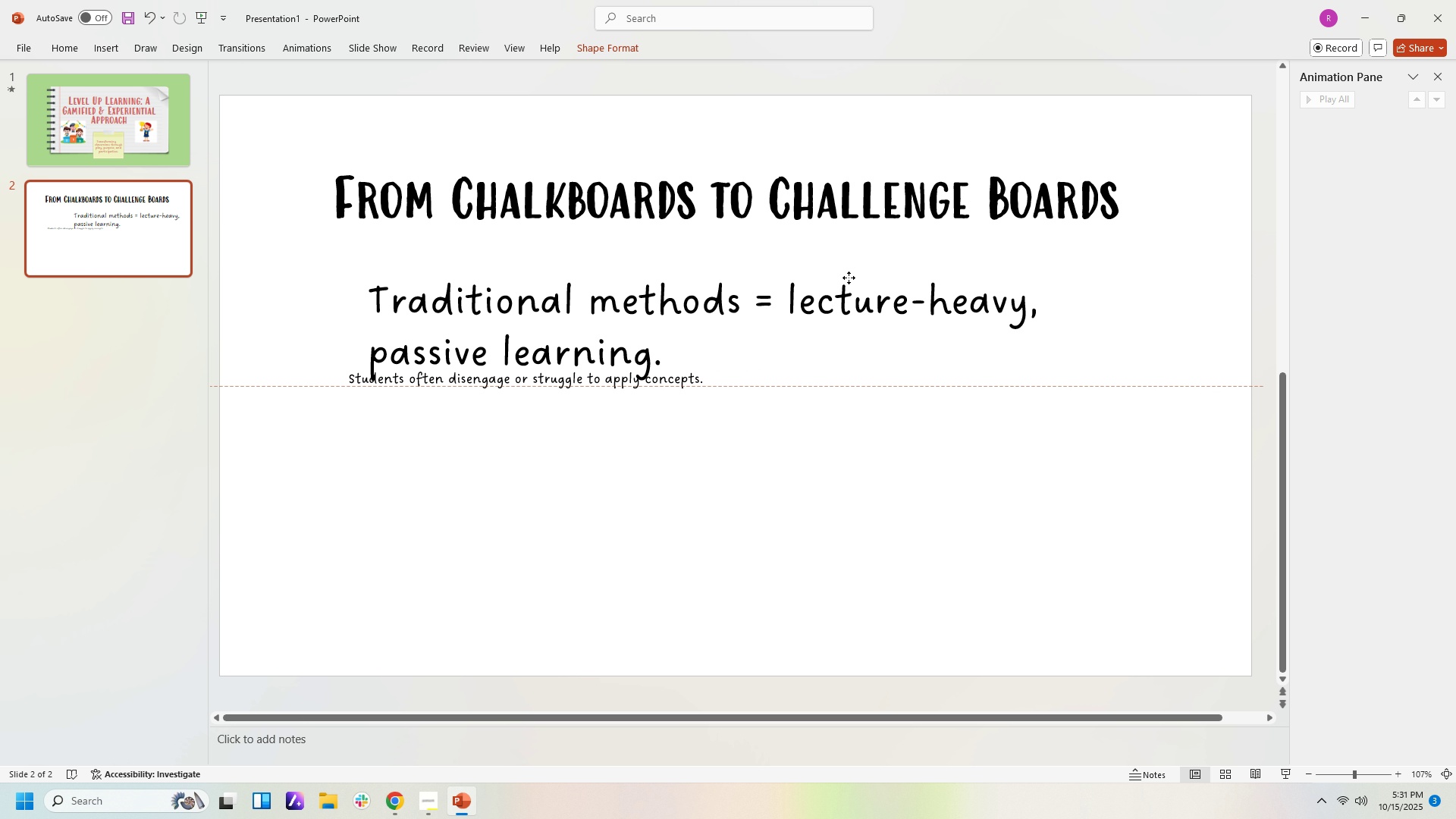 
wait(11.58)
 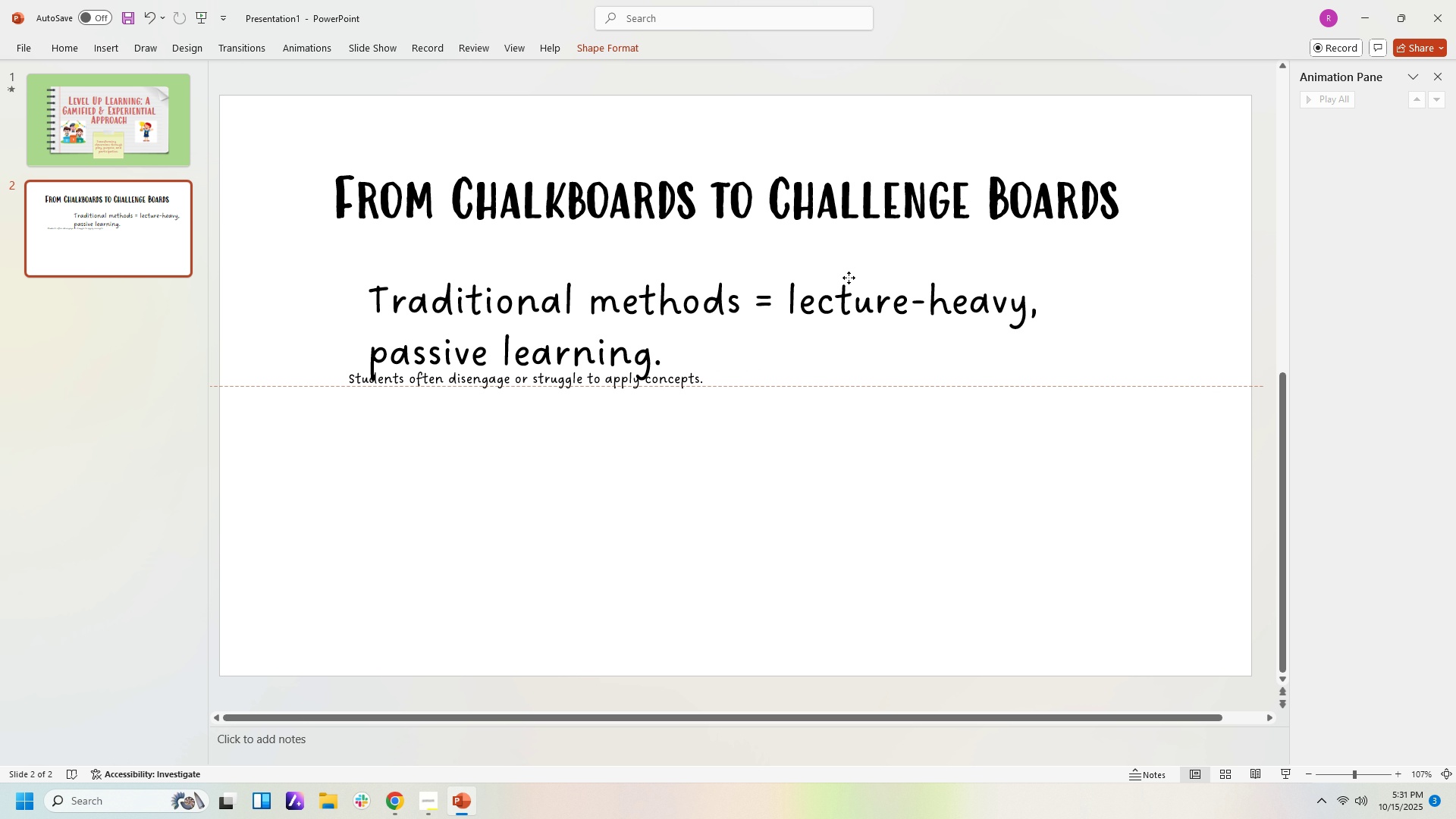 
left_click([72, 50])
 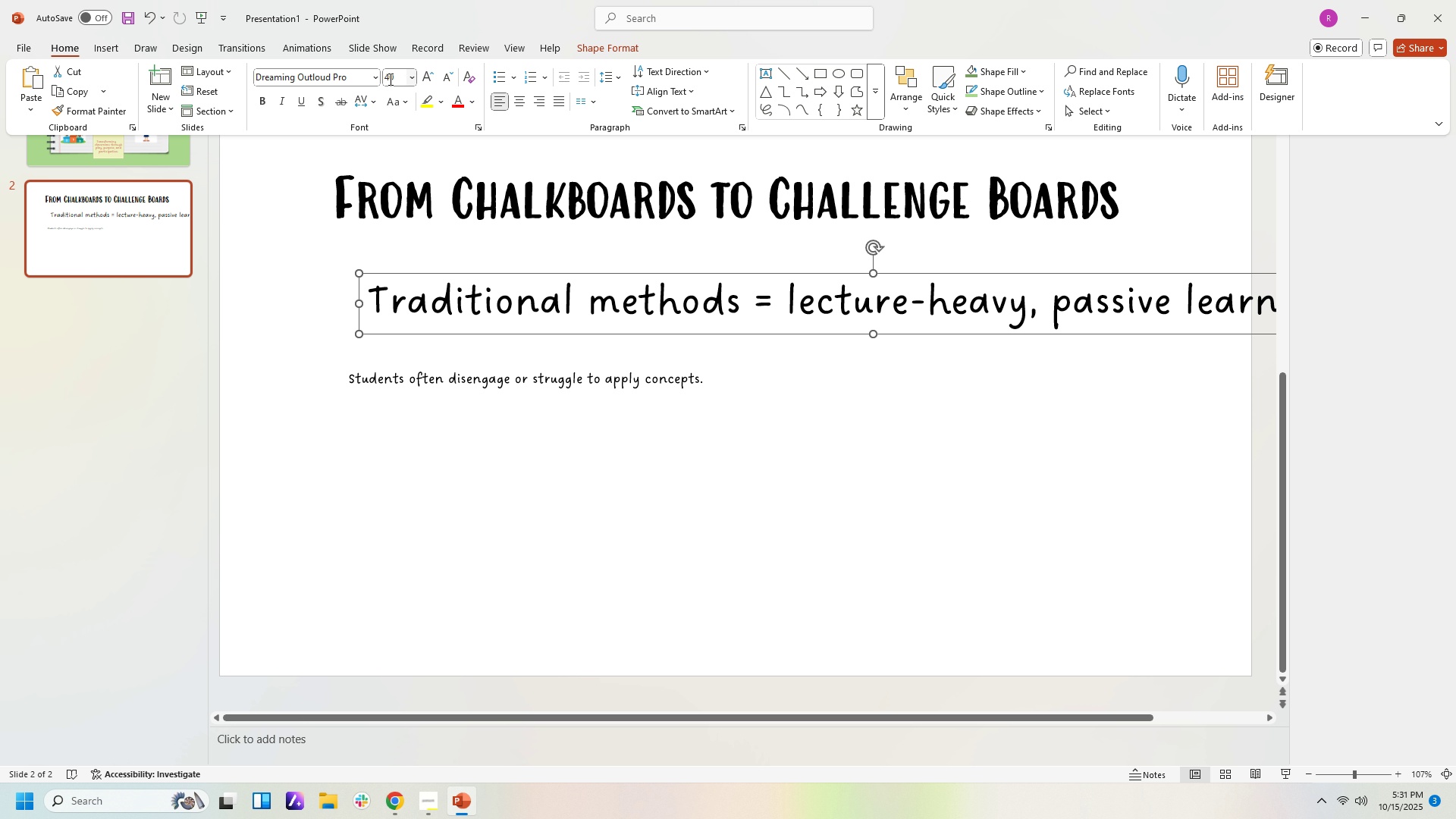 
left_click([414, 78])
 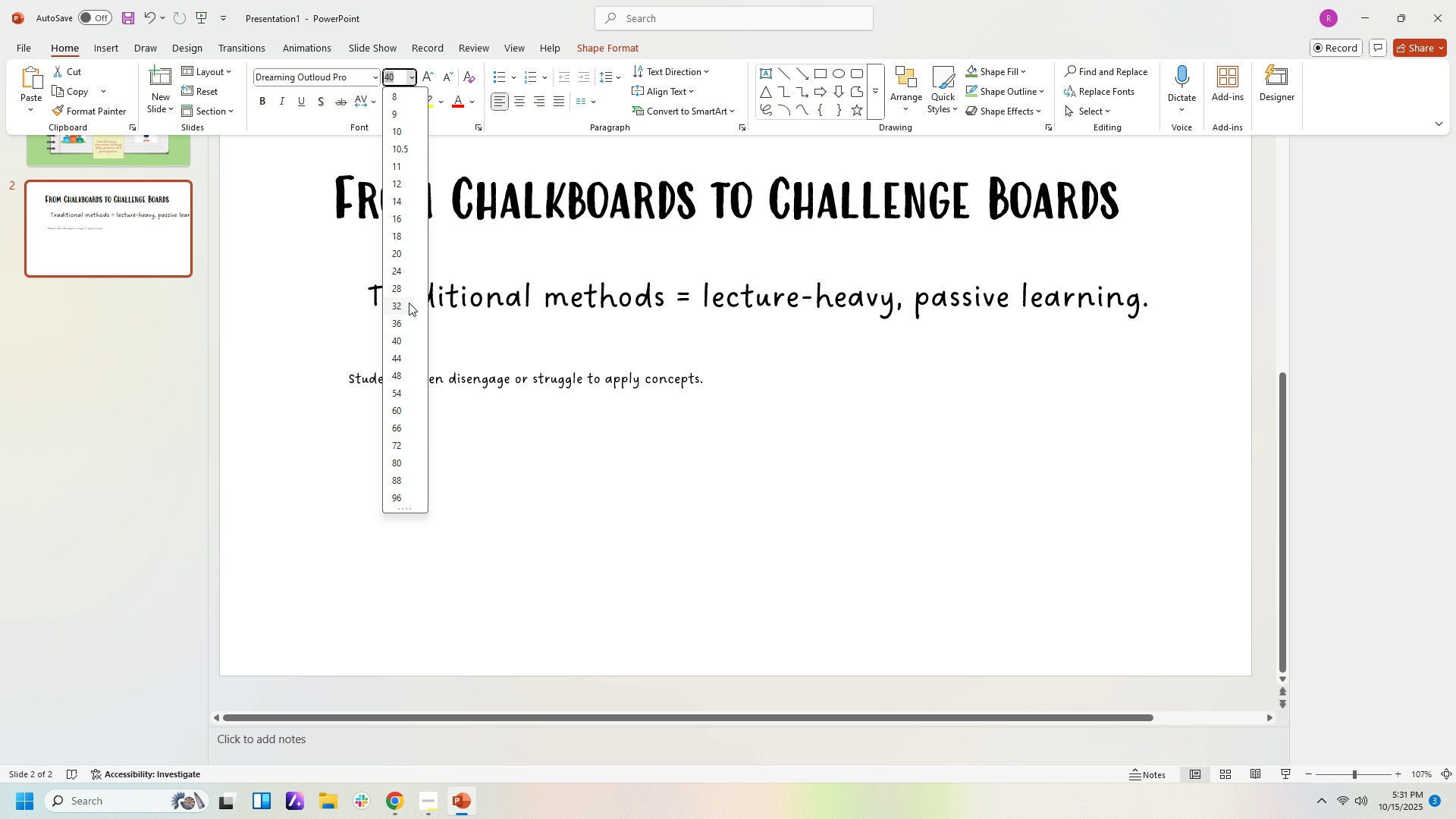 
left_click([409, 303])
 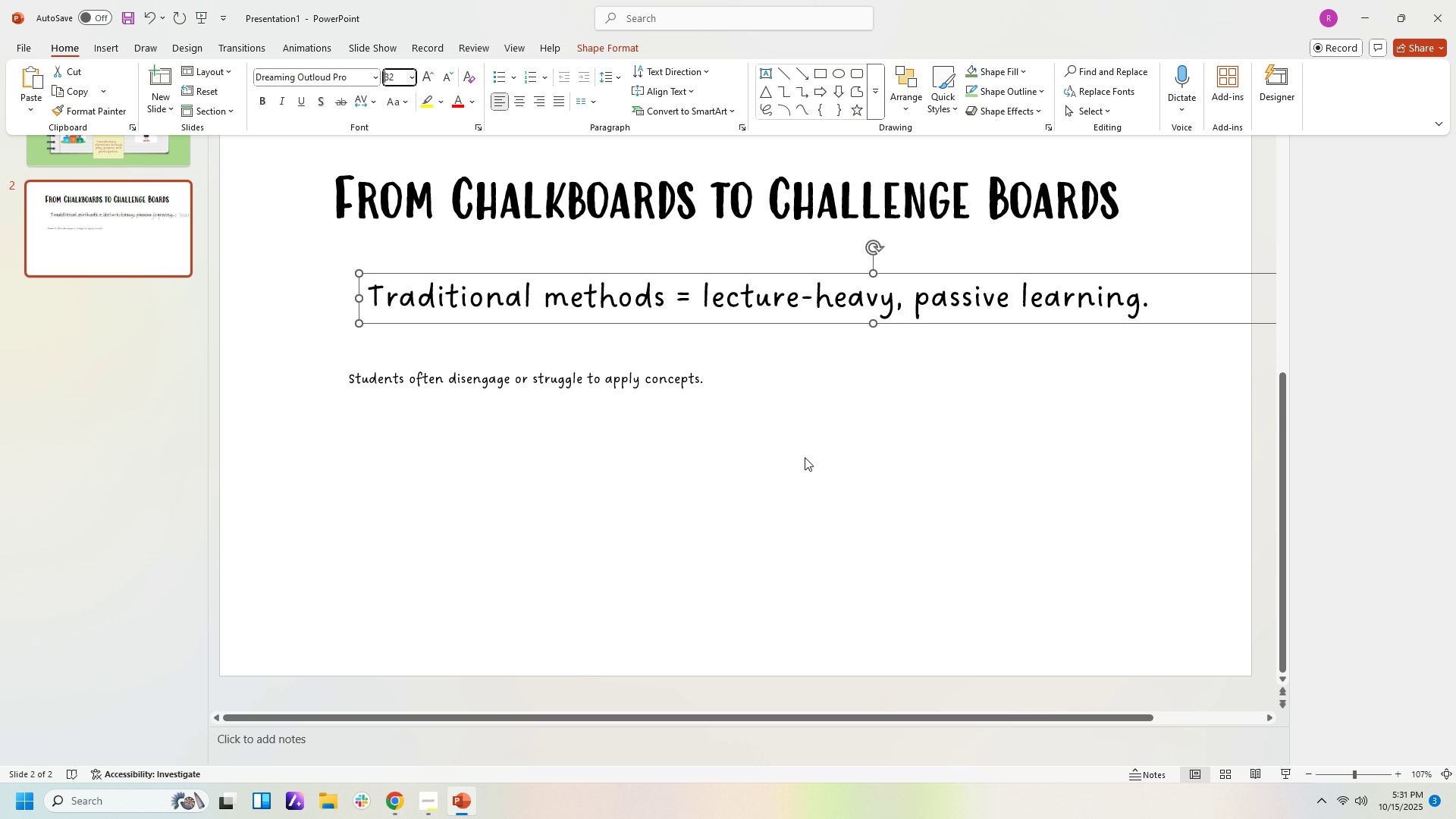 
left_click([805, 457])
 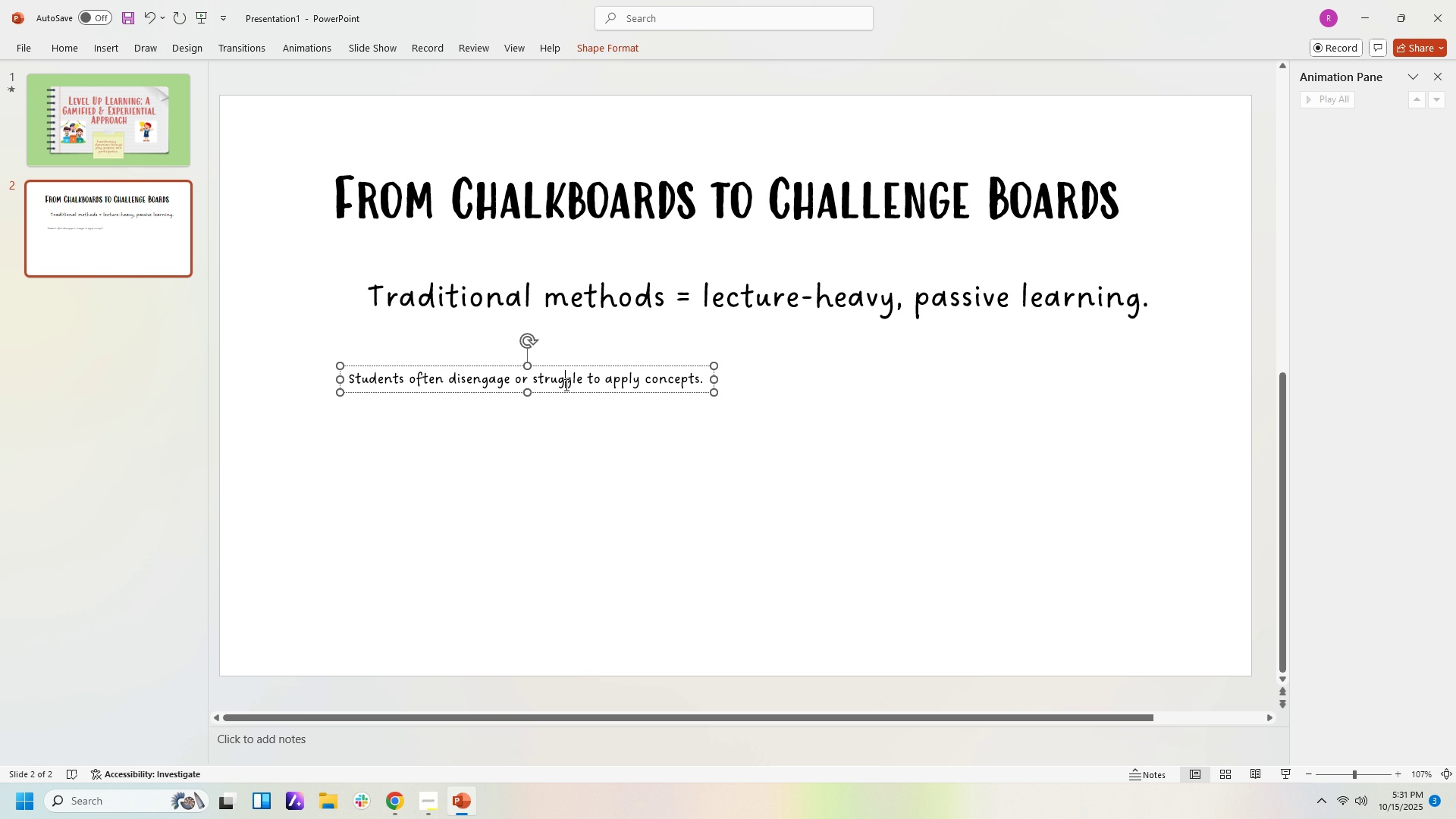 
left_click([565, 384])
 